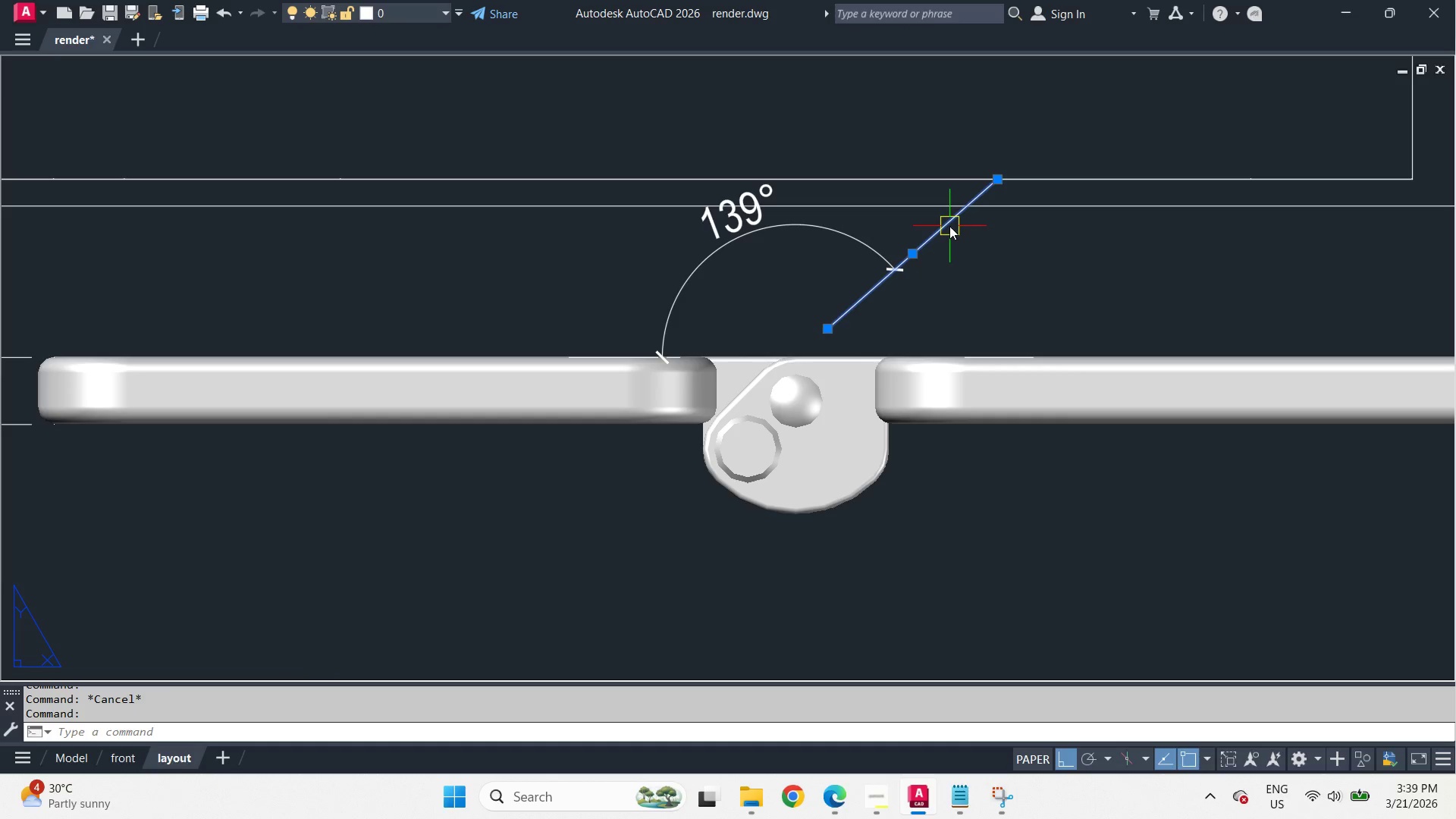 
key(E)
 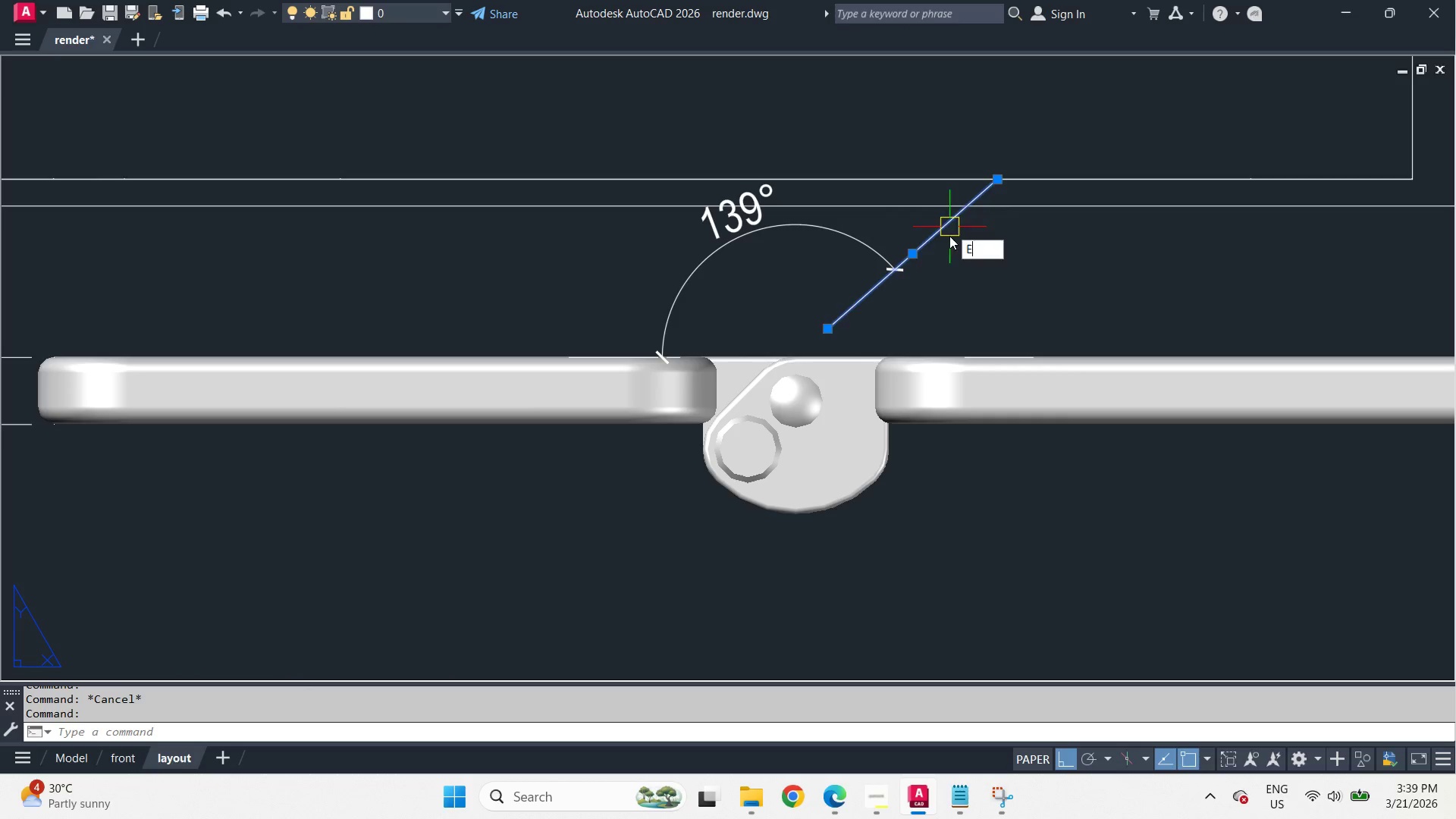 
key(Space)
 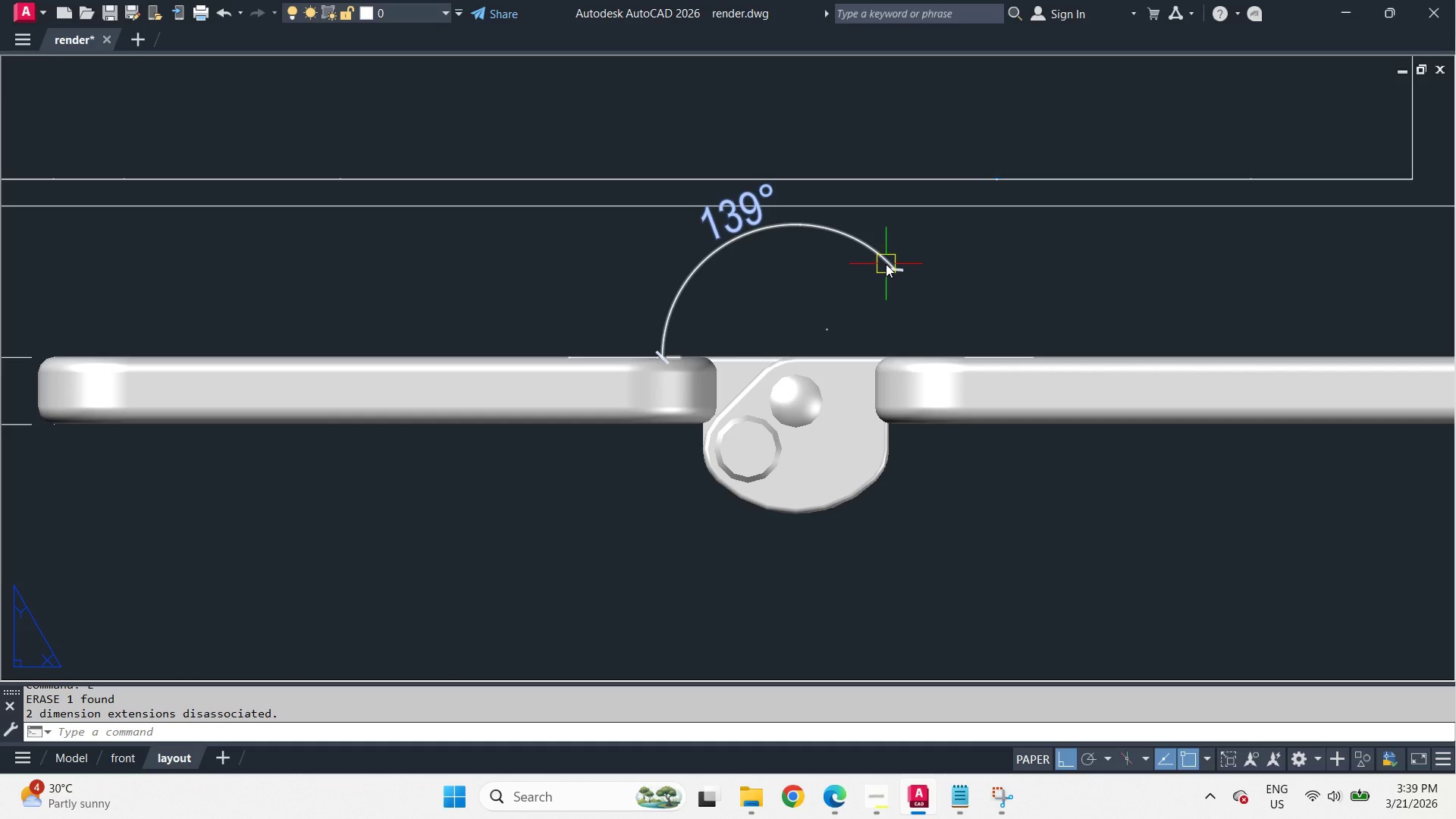 
left_click([886, 264])
 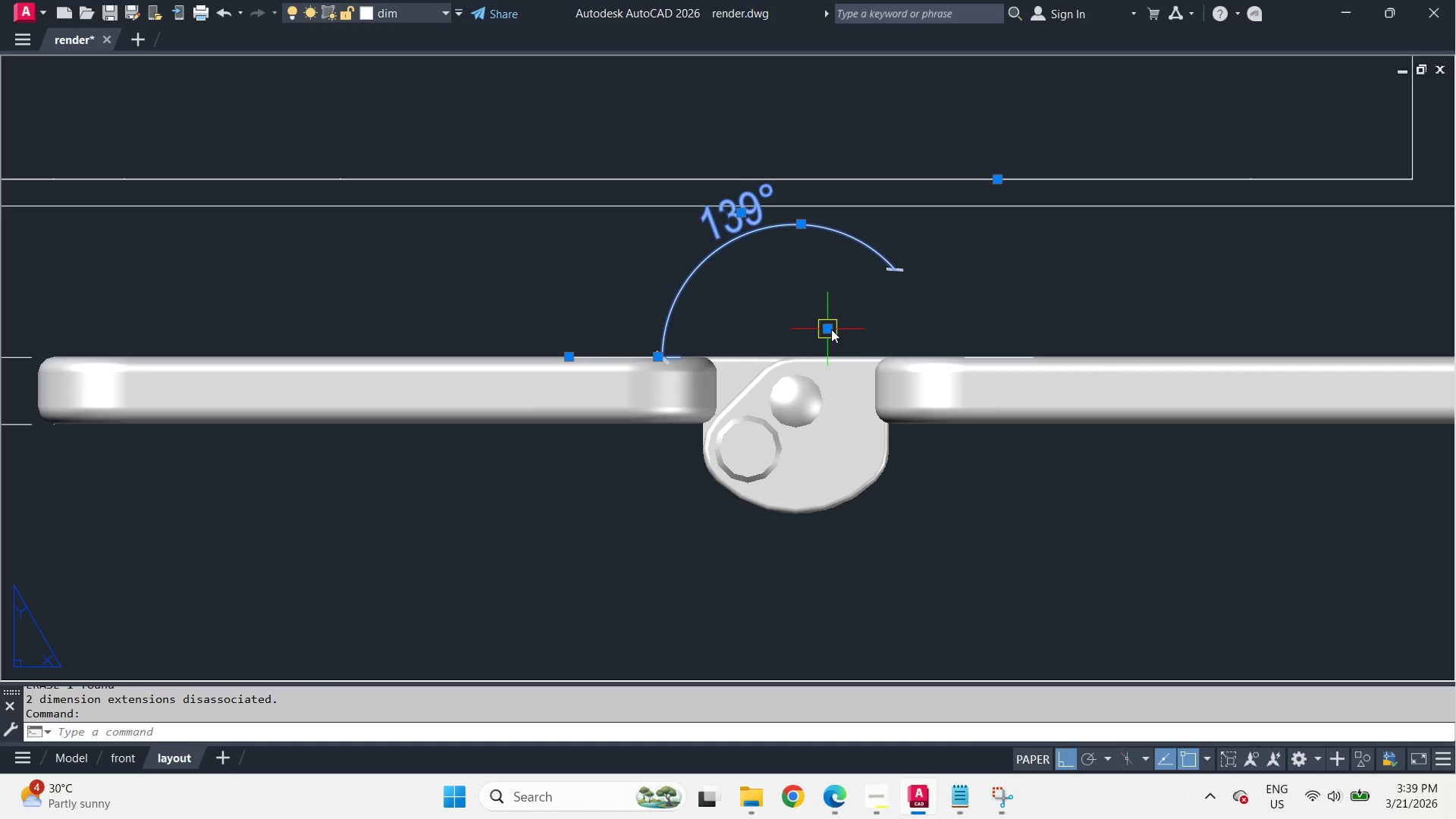 
left_click([828, 329])
 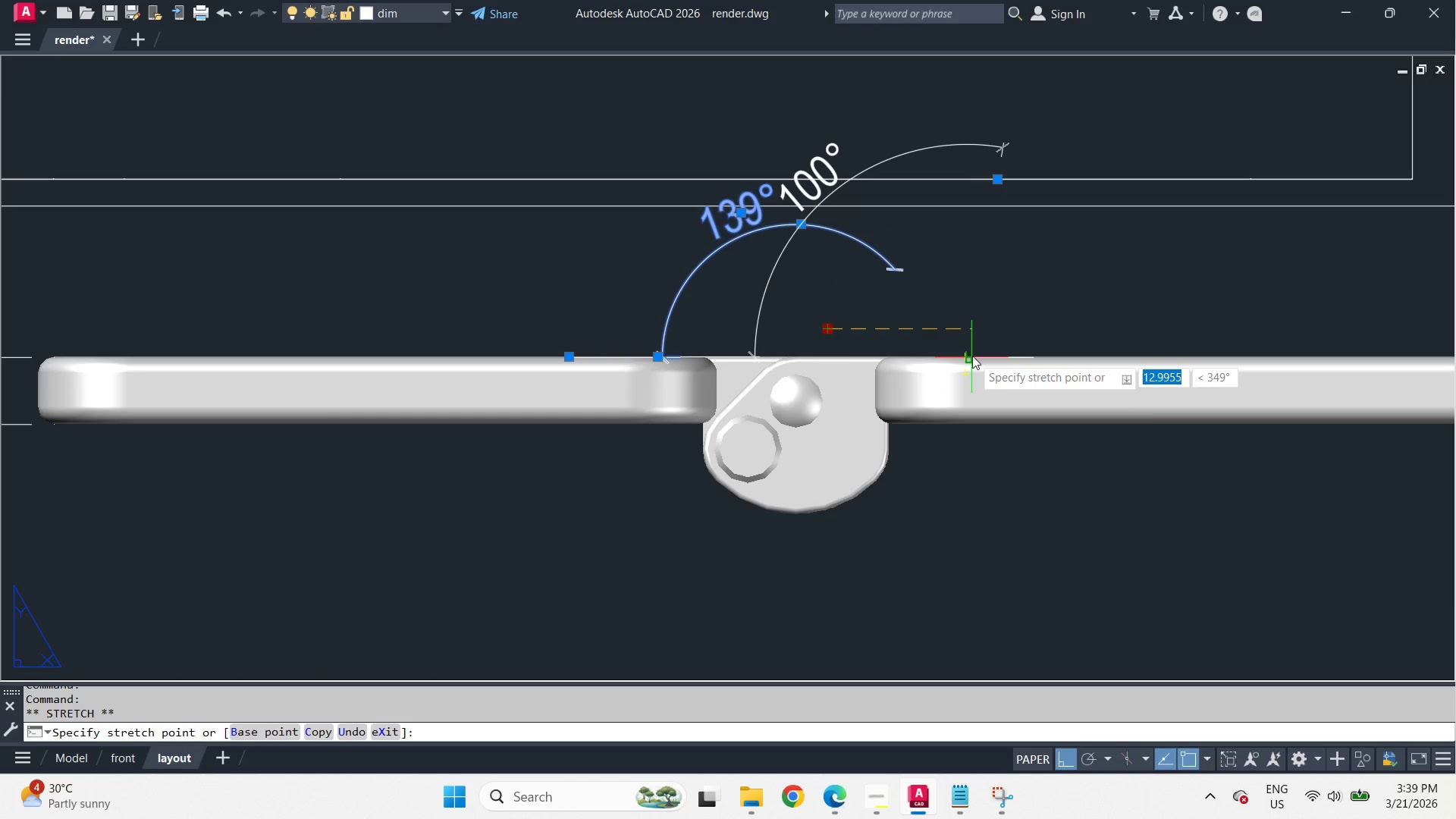 
left_click([973, 356])
 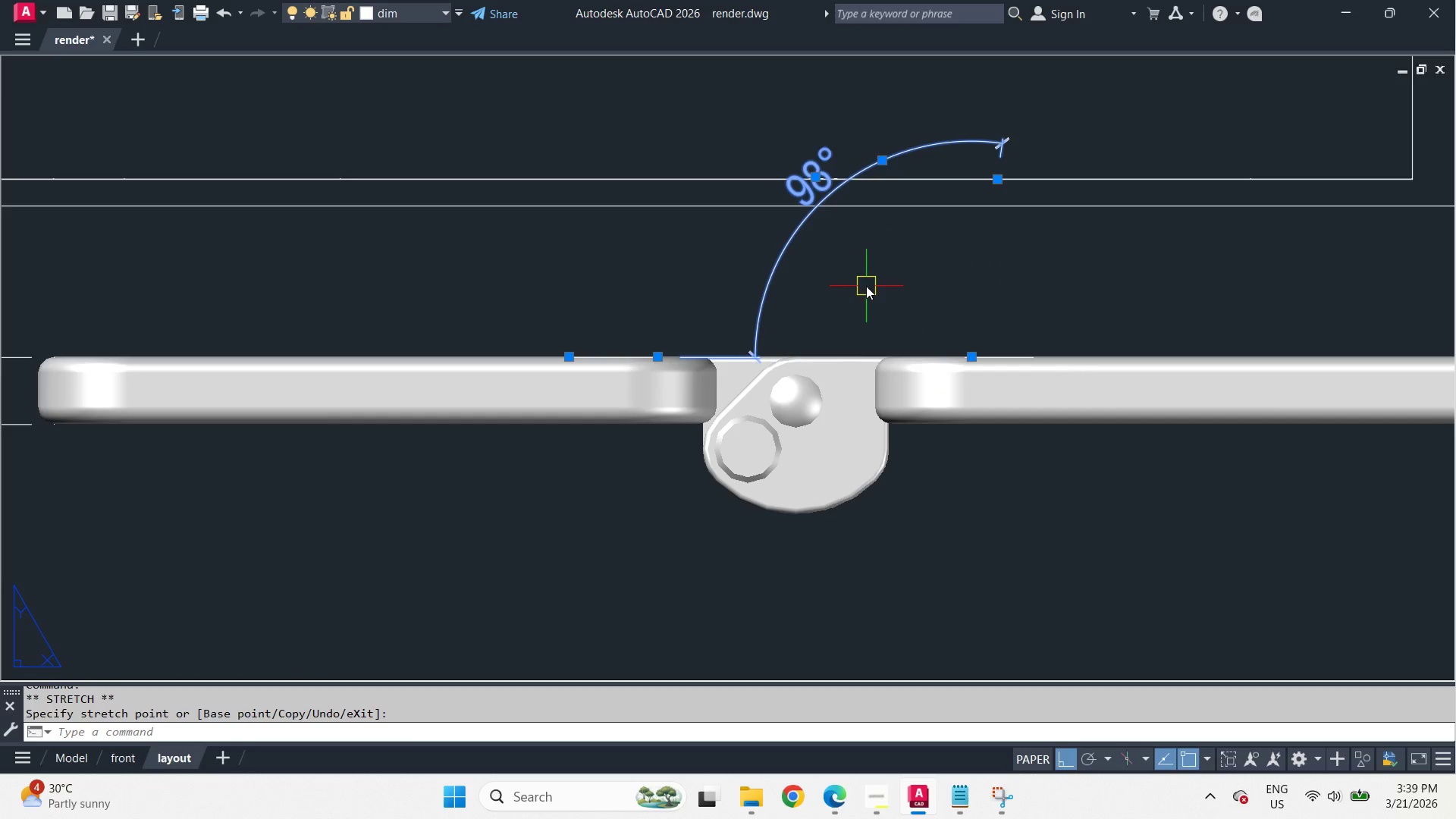 
key(Control+Z)
 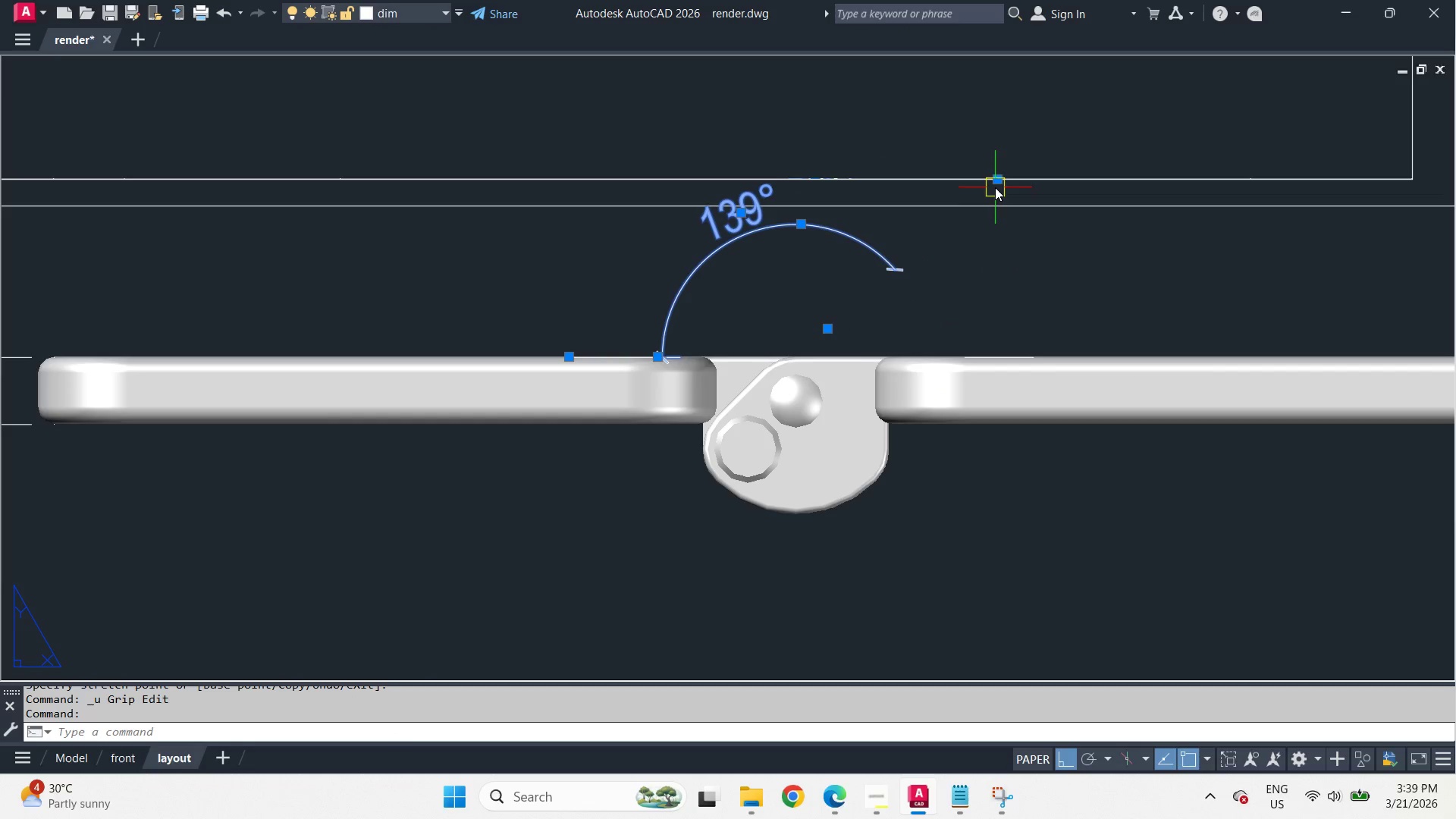 
left_click([996, 182])
 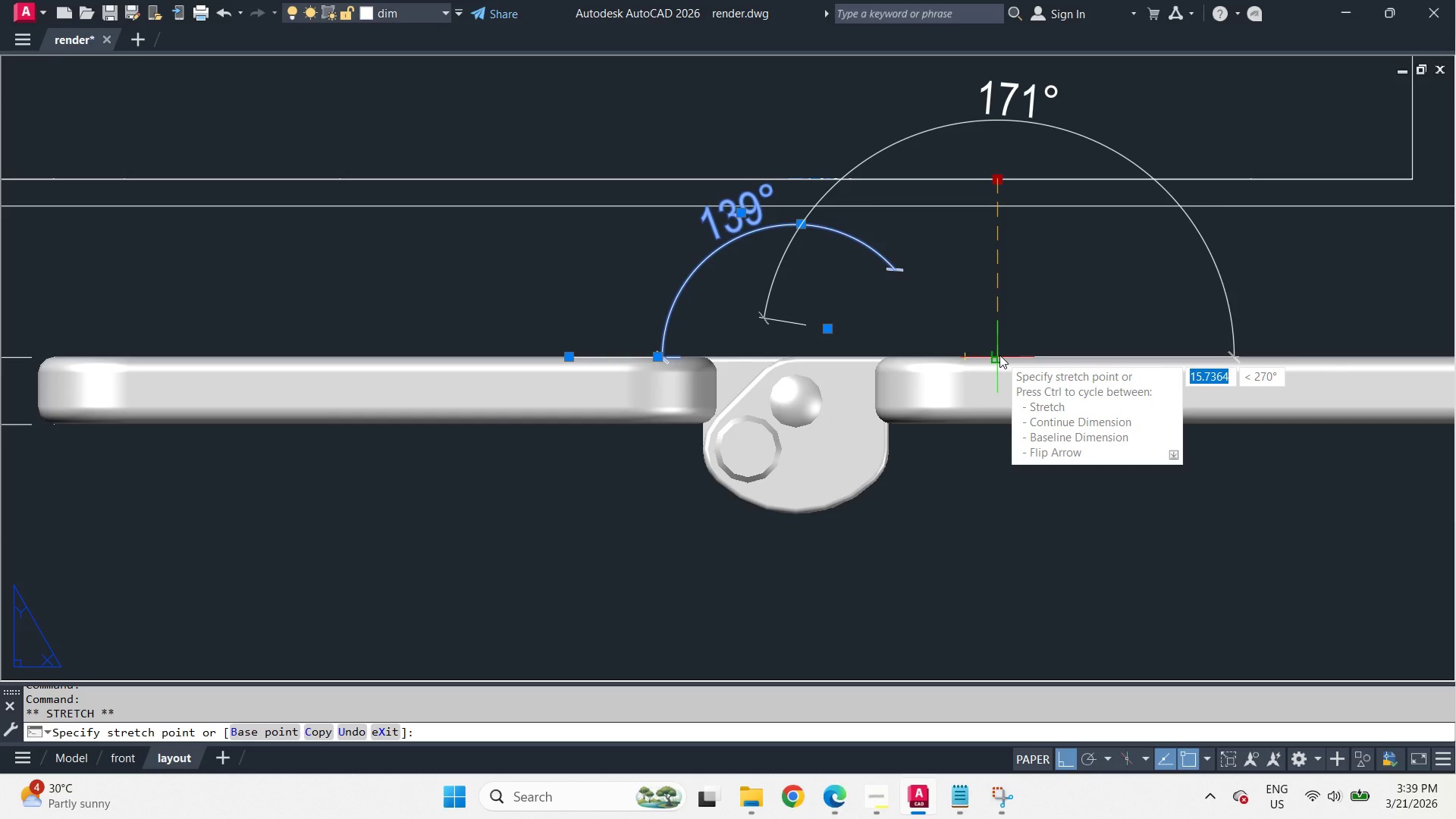 
left_click([999, 355])
 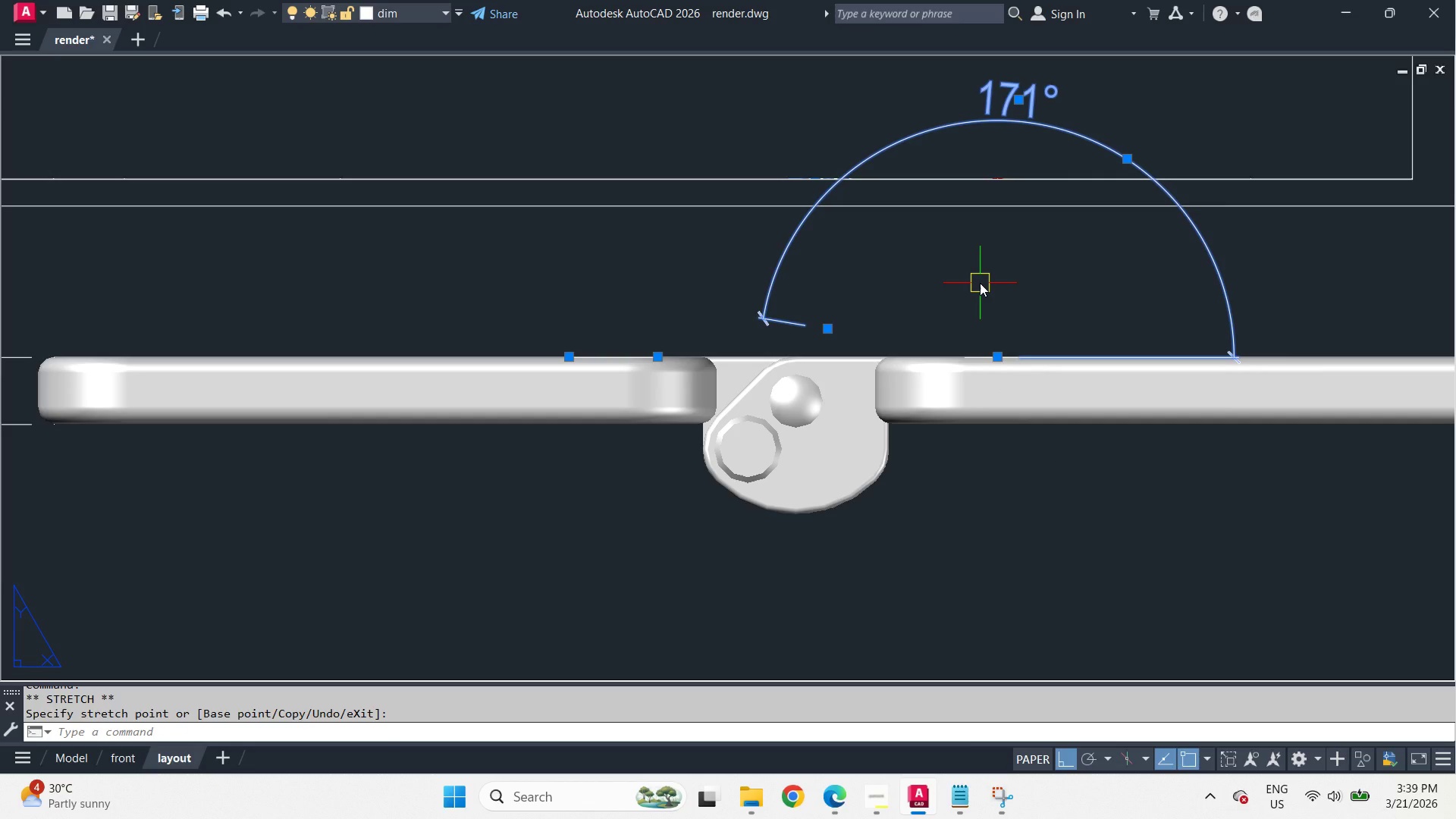 
key(Escape)
 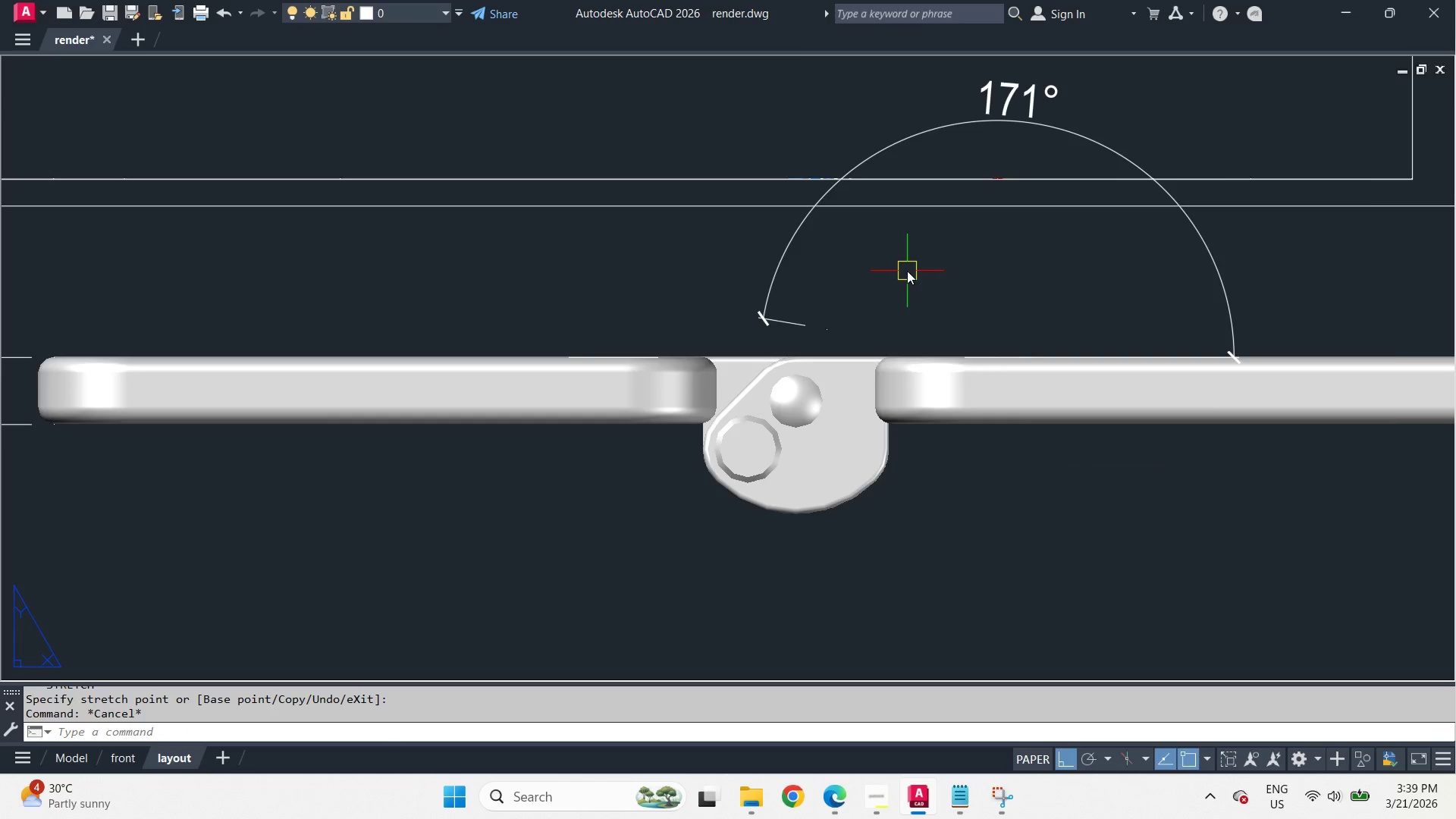 
scroll: coordinate [907, 271], scroll_direction: down, amount: 2.0
 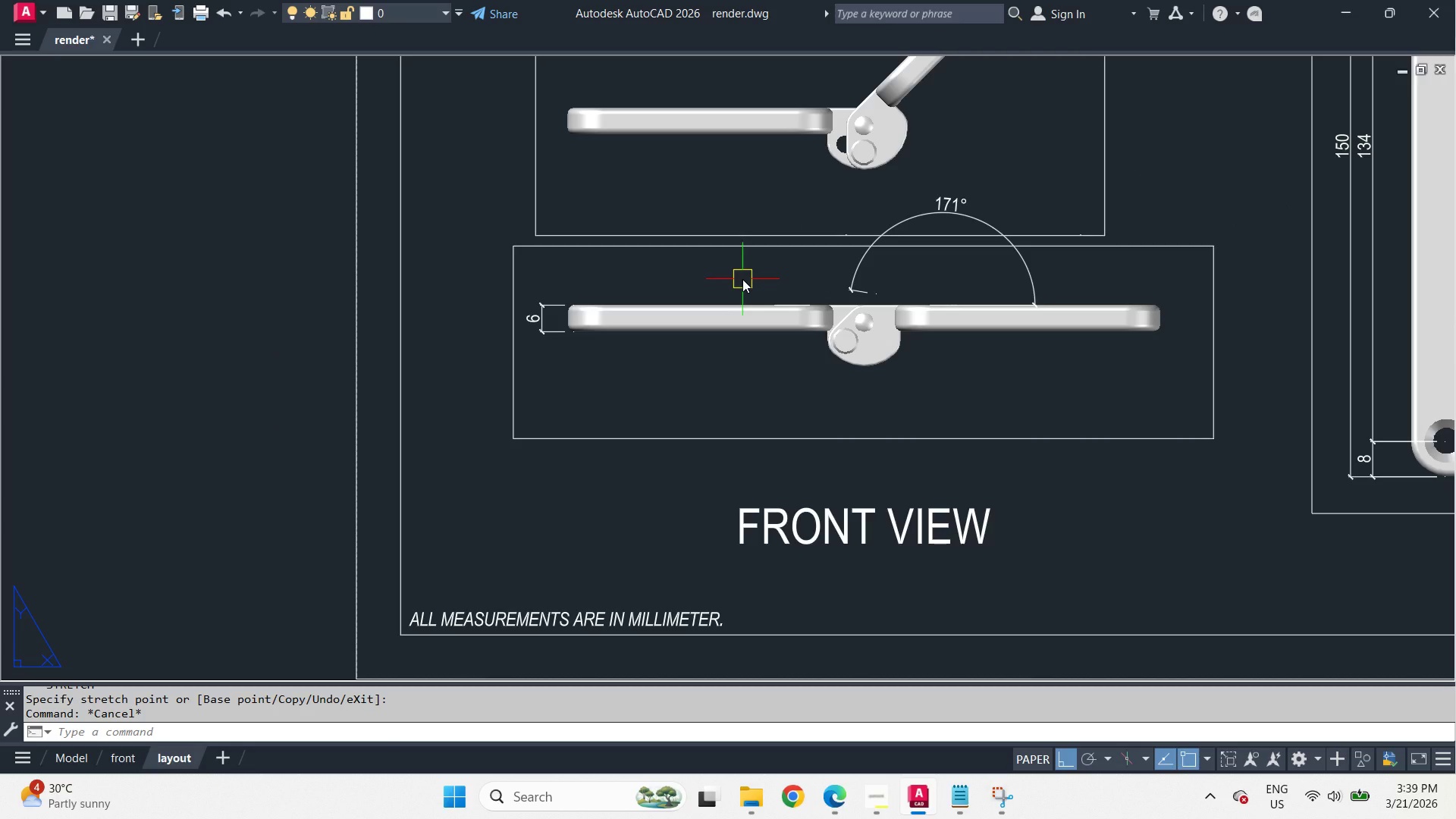 
left_click([1037, 265])
 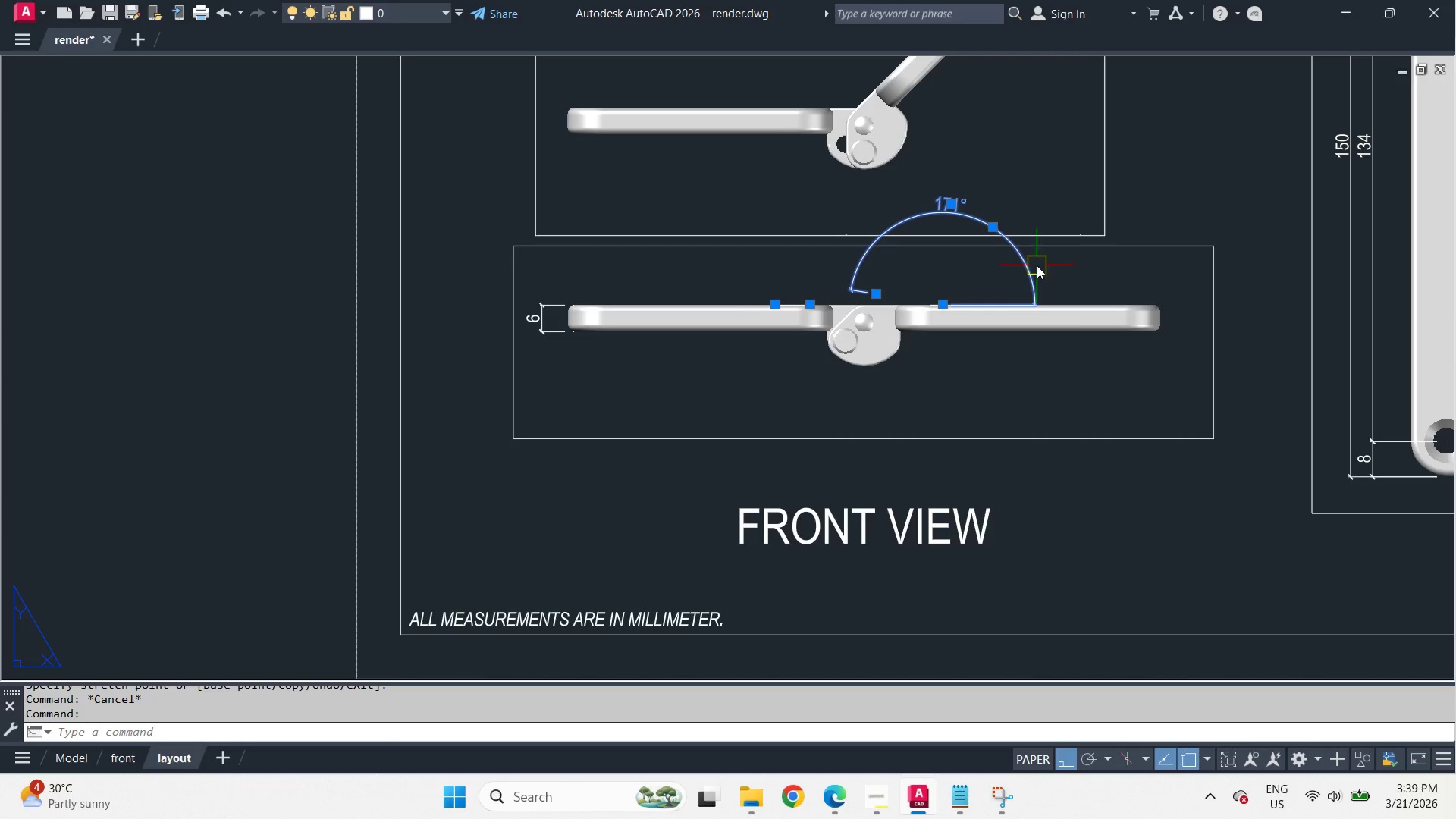 
key(E)
 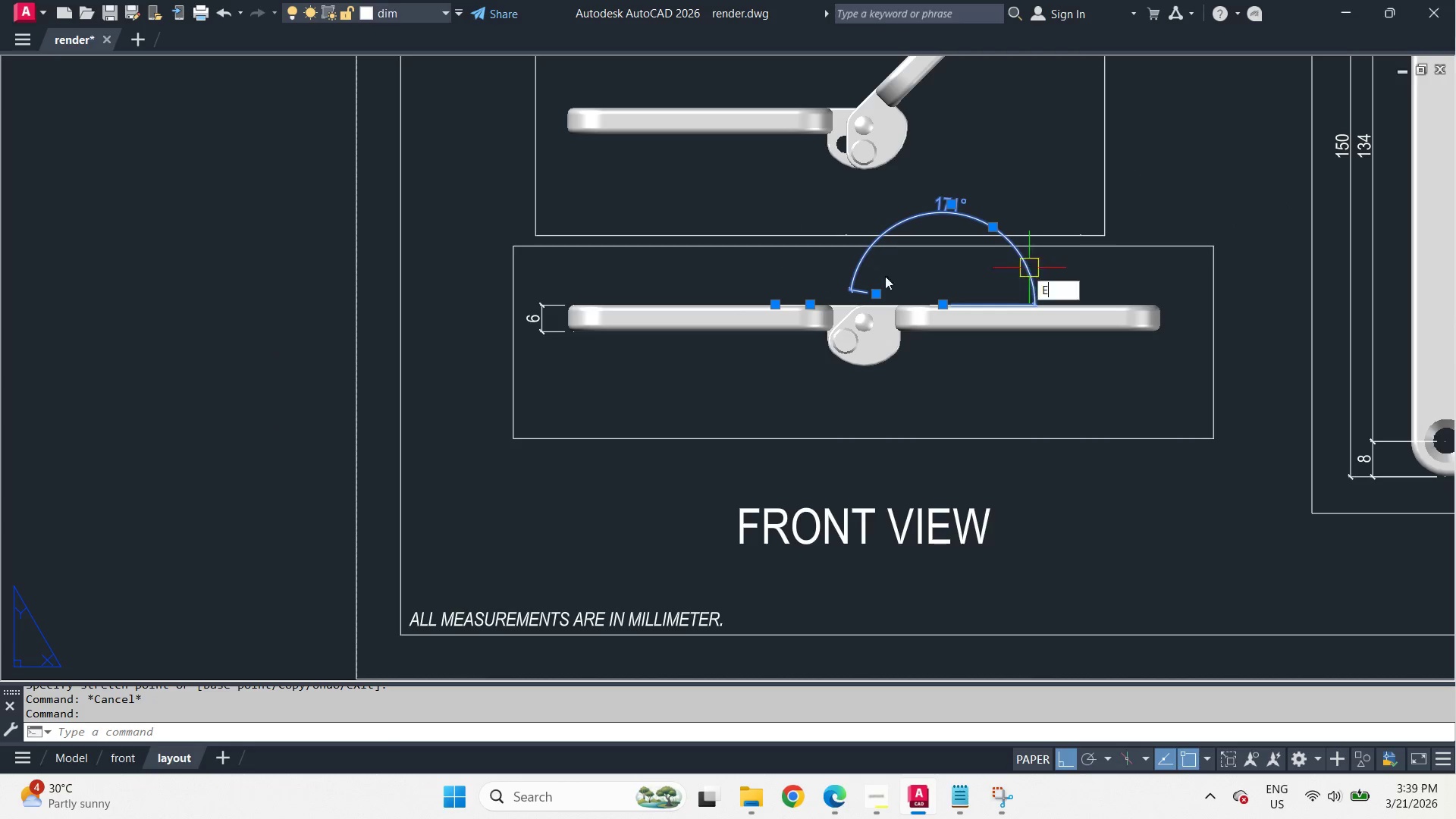 
key(Space)
 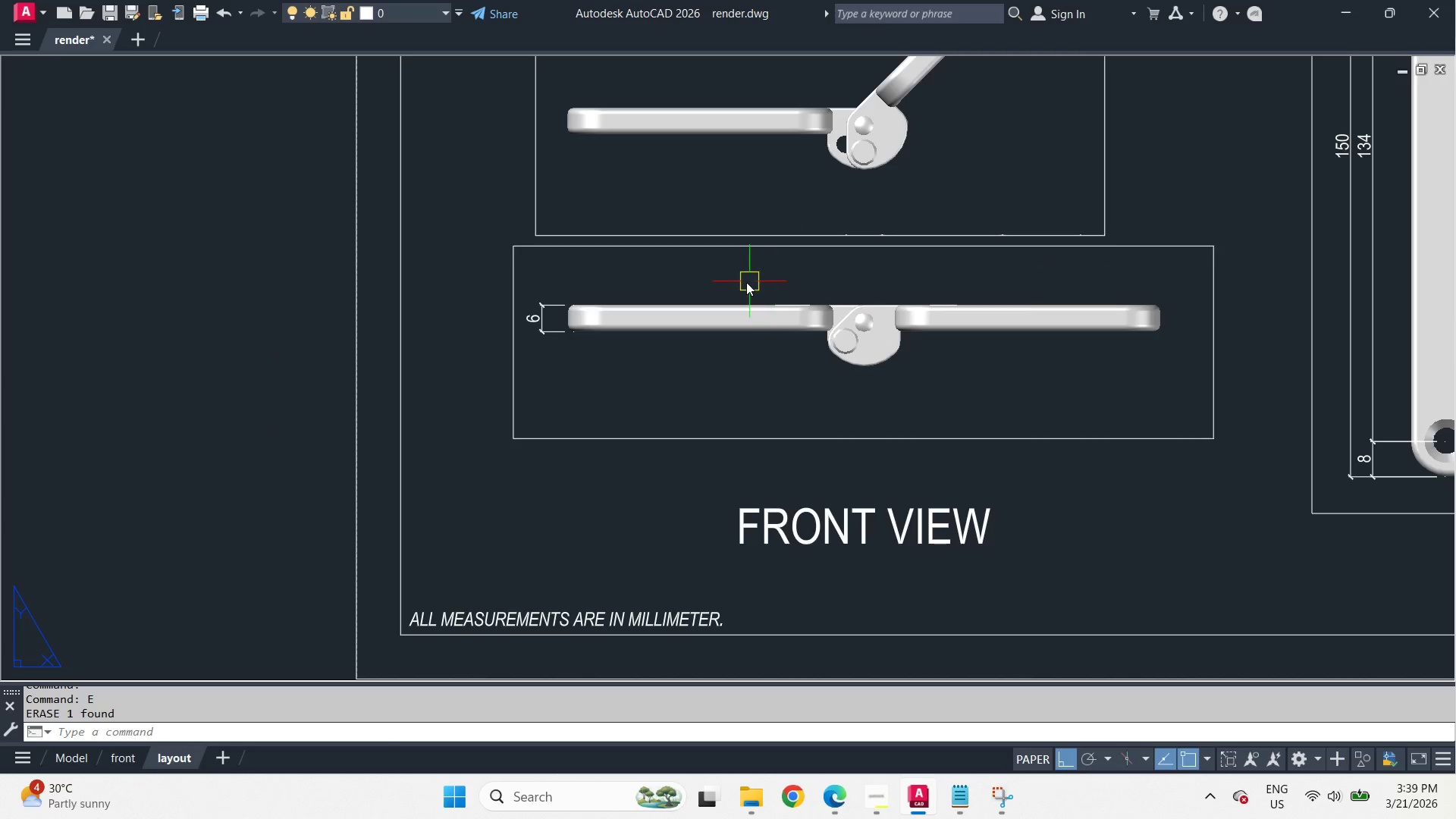 
left_click_drag(start_coordinate=[743, 282], to_coordinate=[815, 318])
 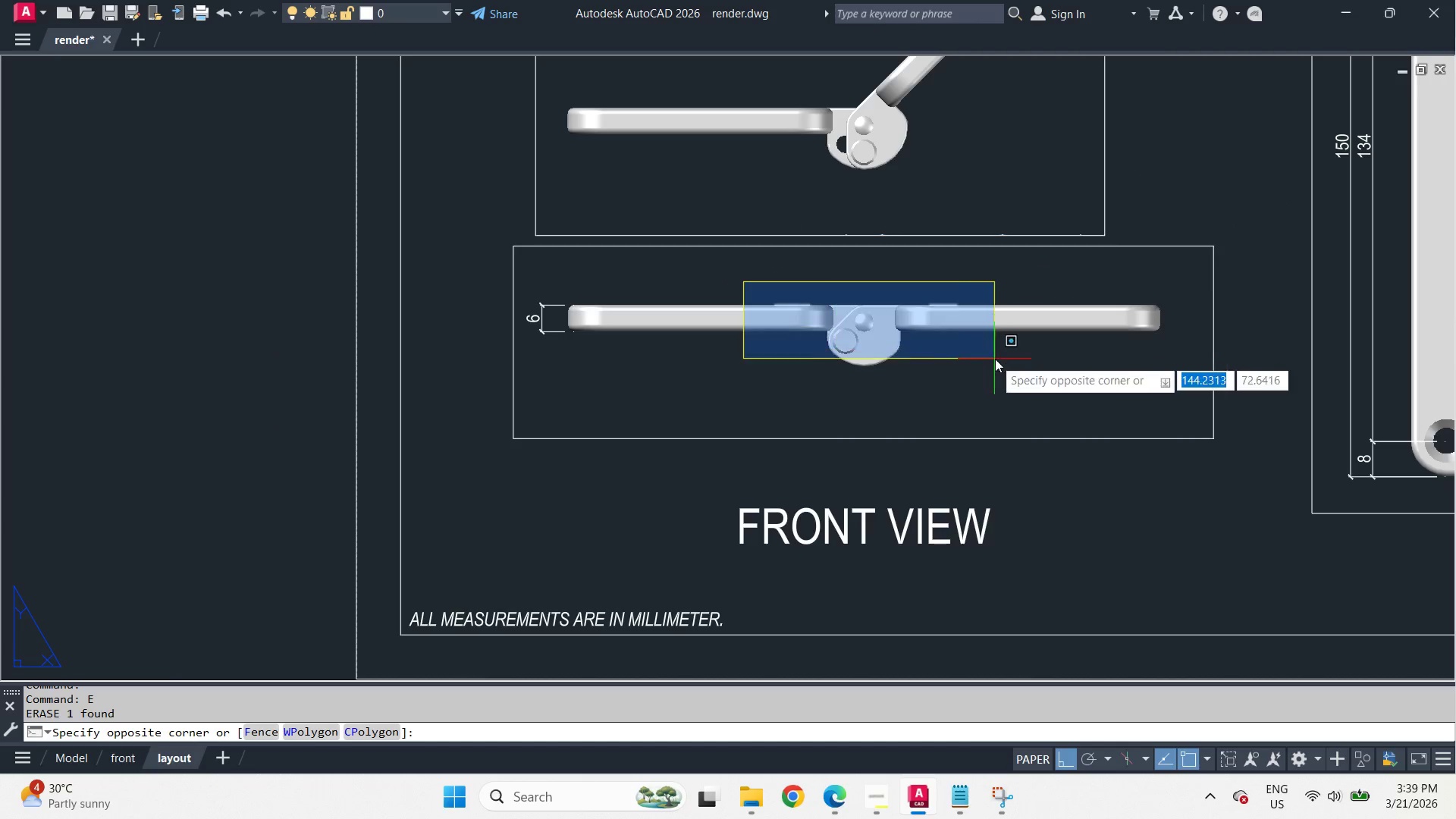 
double_click([997, 360])
 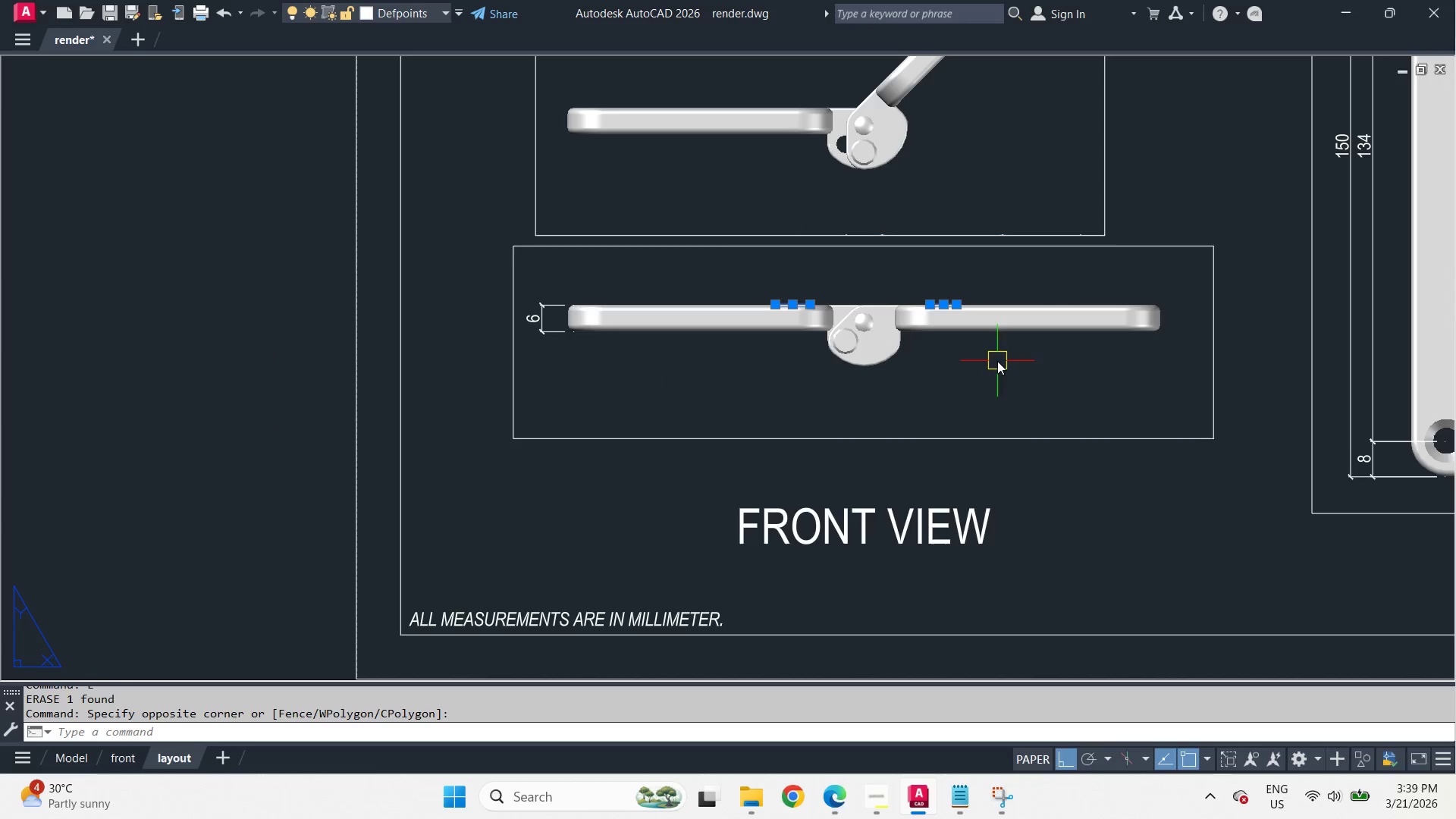 
key(M)
 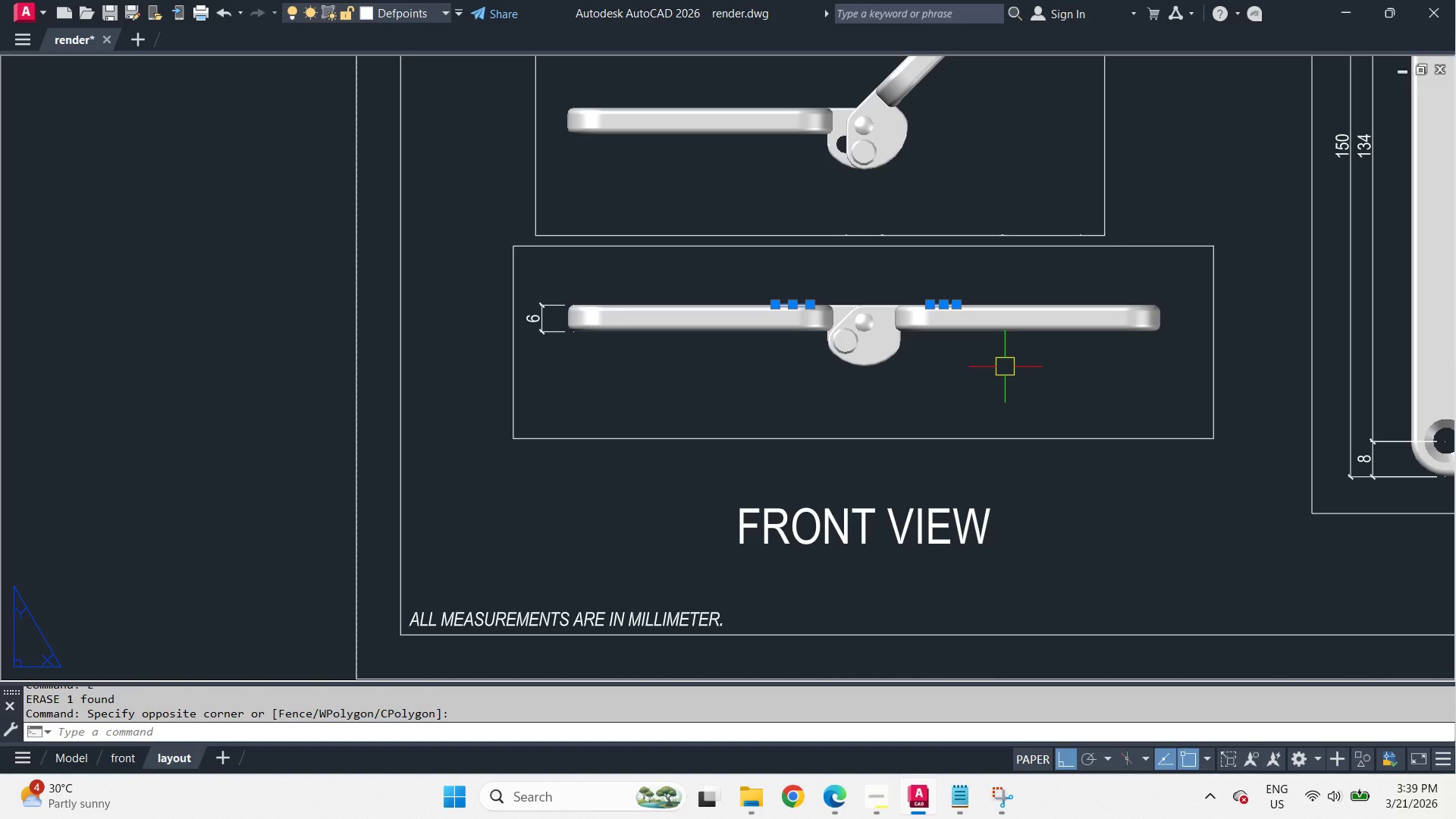 
key(Space)
 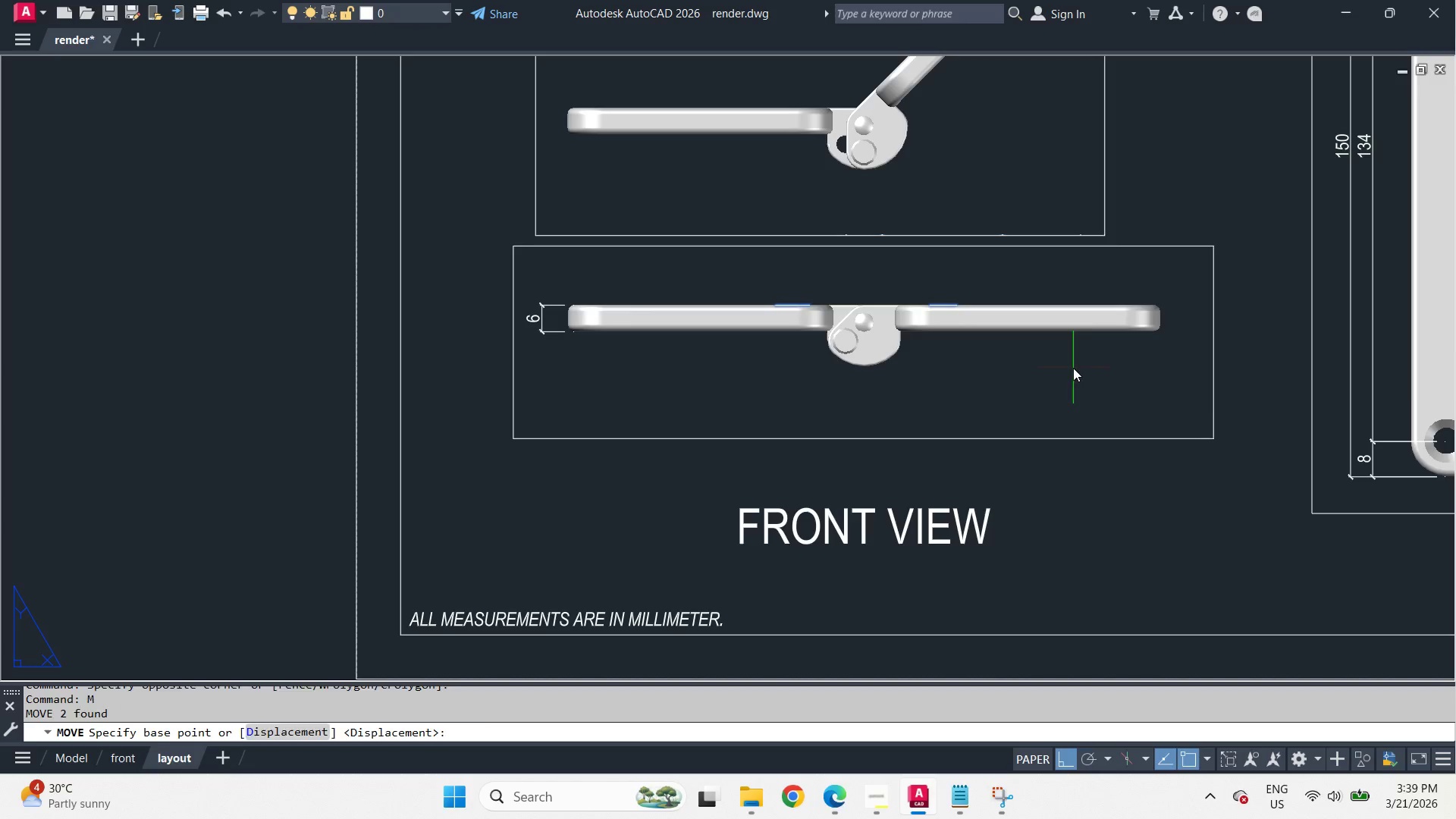 
left_click_drag(start_coordinate=[1073, 368], to_coordinate=[1073, 376])
 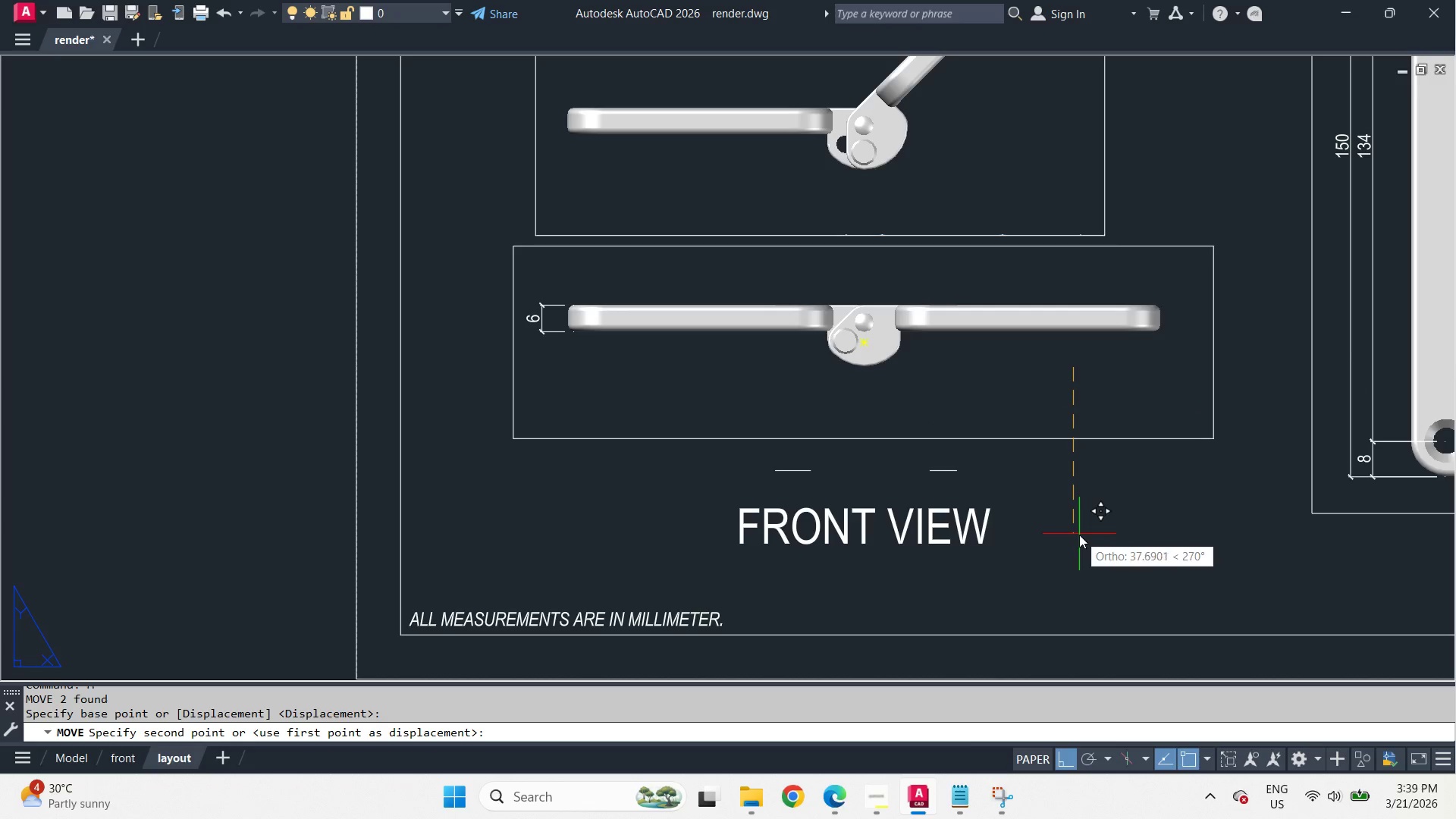 
left_click([1079, 535])
 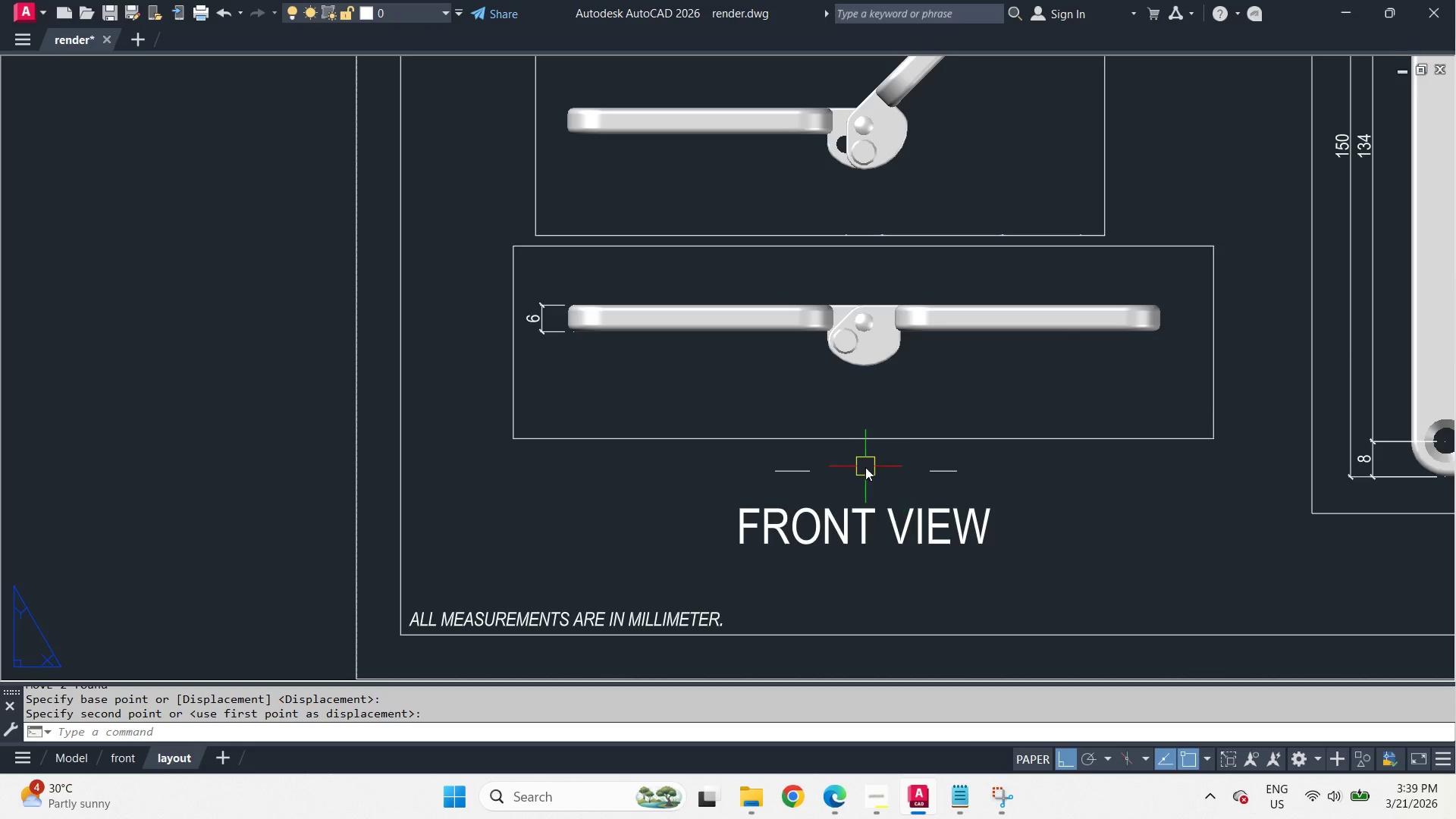 
type(DAN )
 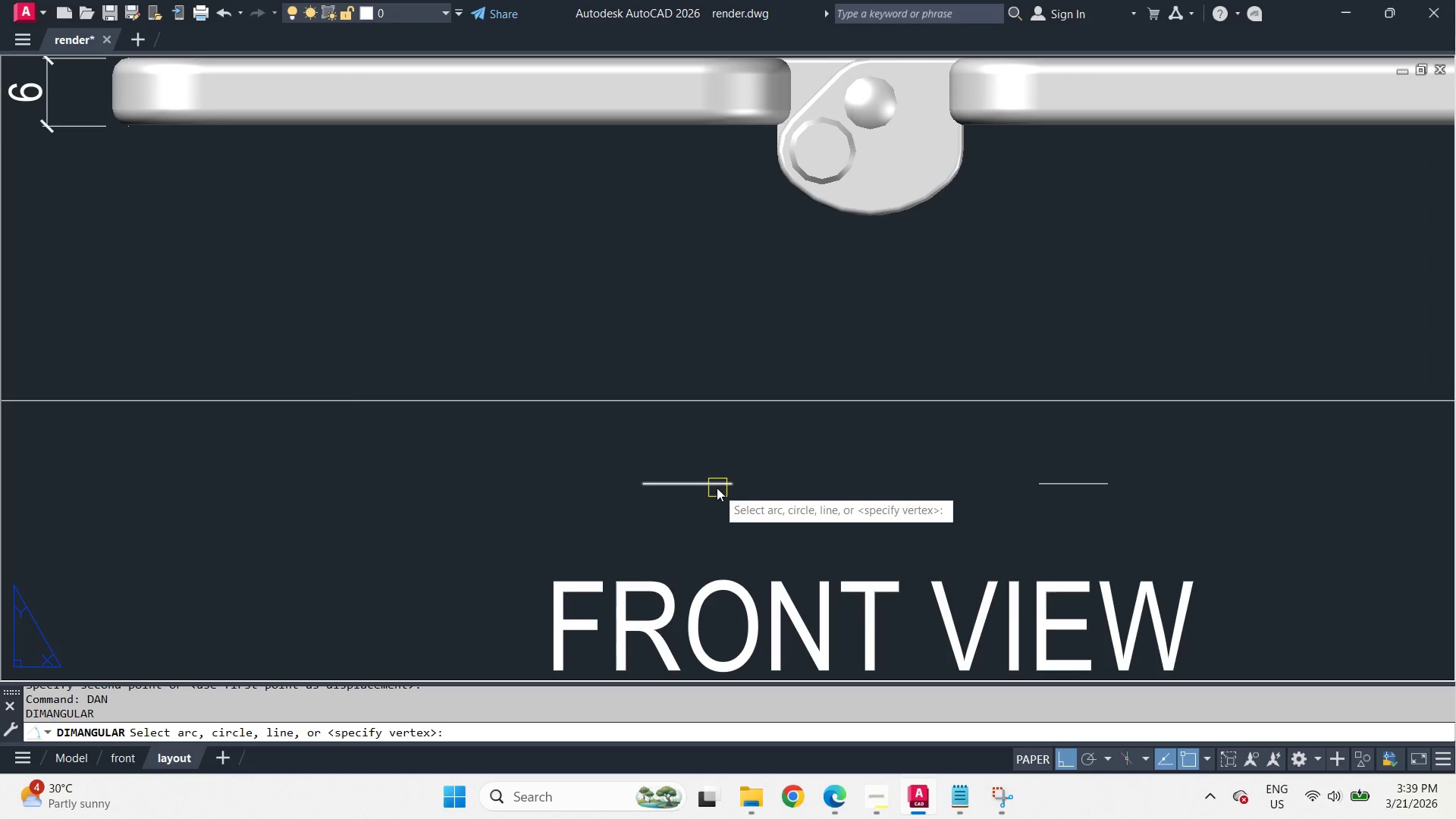 
scroll: coordinate [861, 465], scroll_direction: up, amount: 2.0
 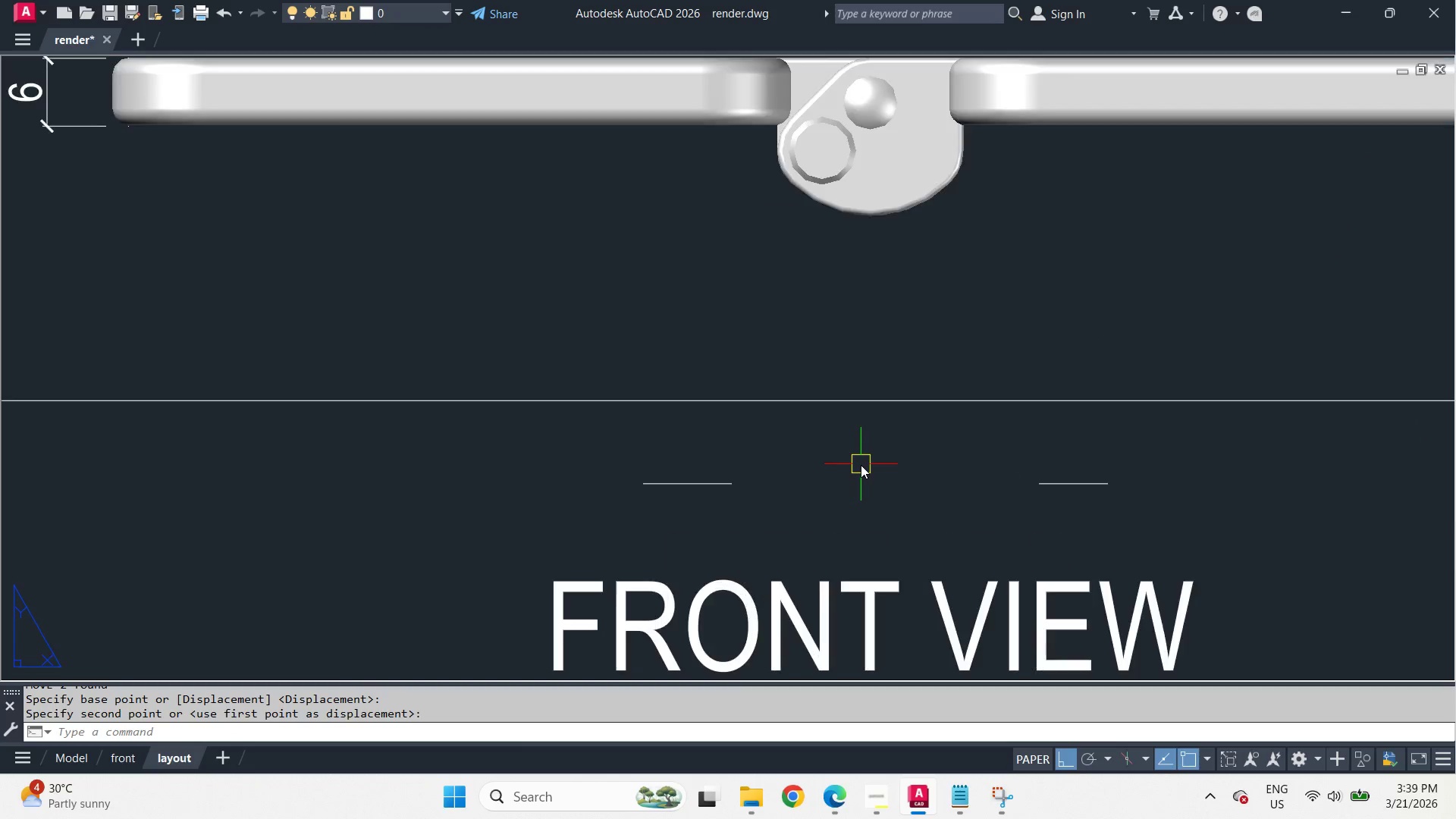 
left_click([717, 488])
 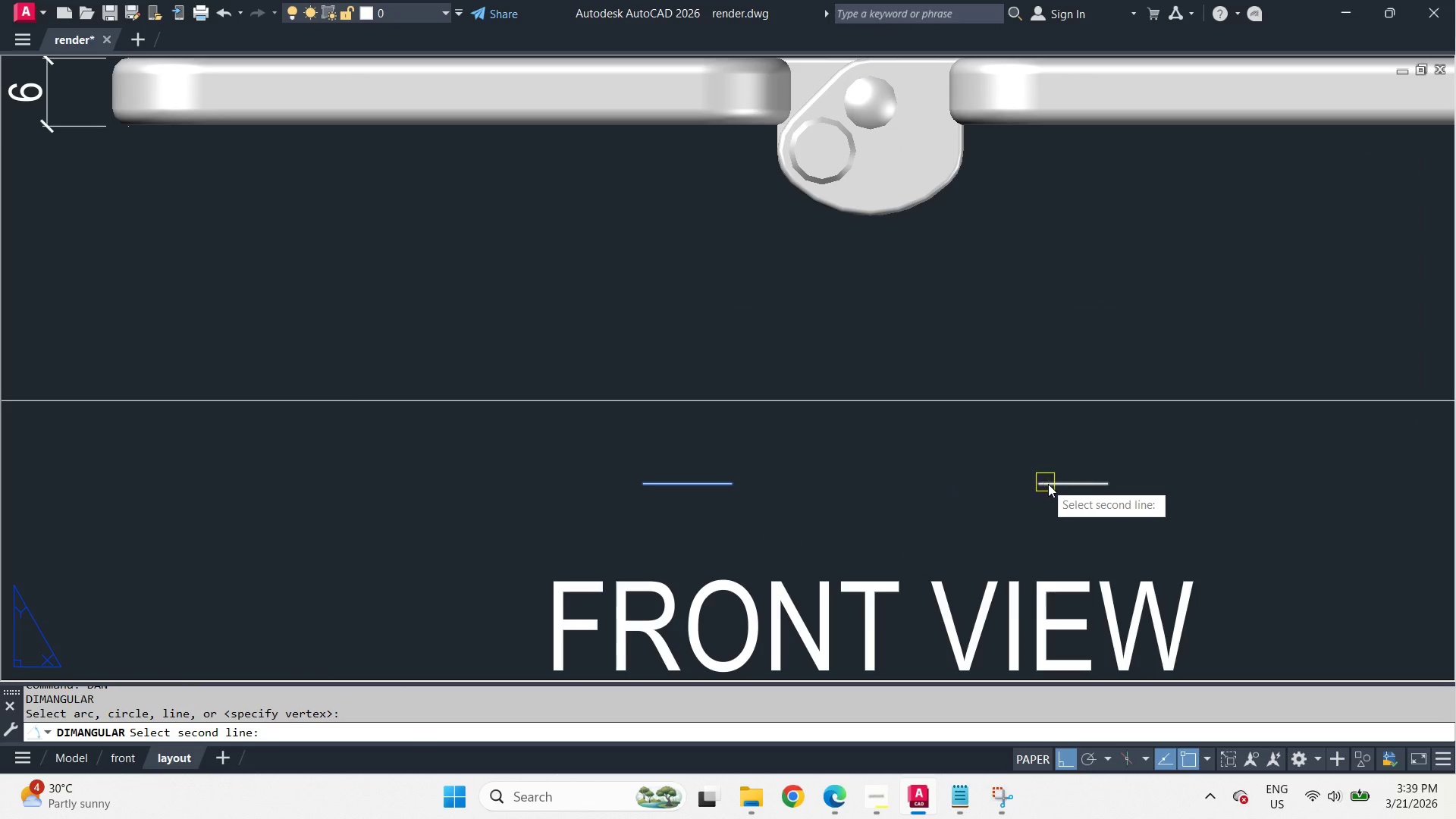 
left_click([1057, 488])
 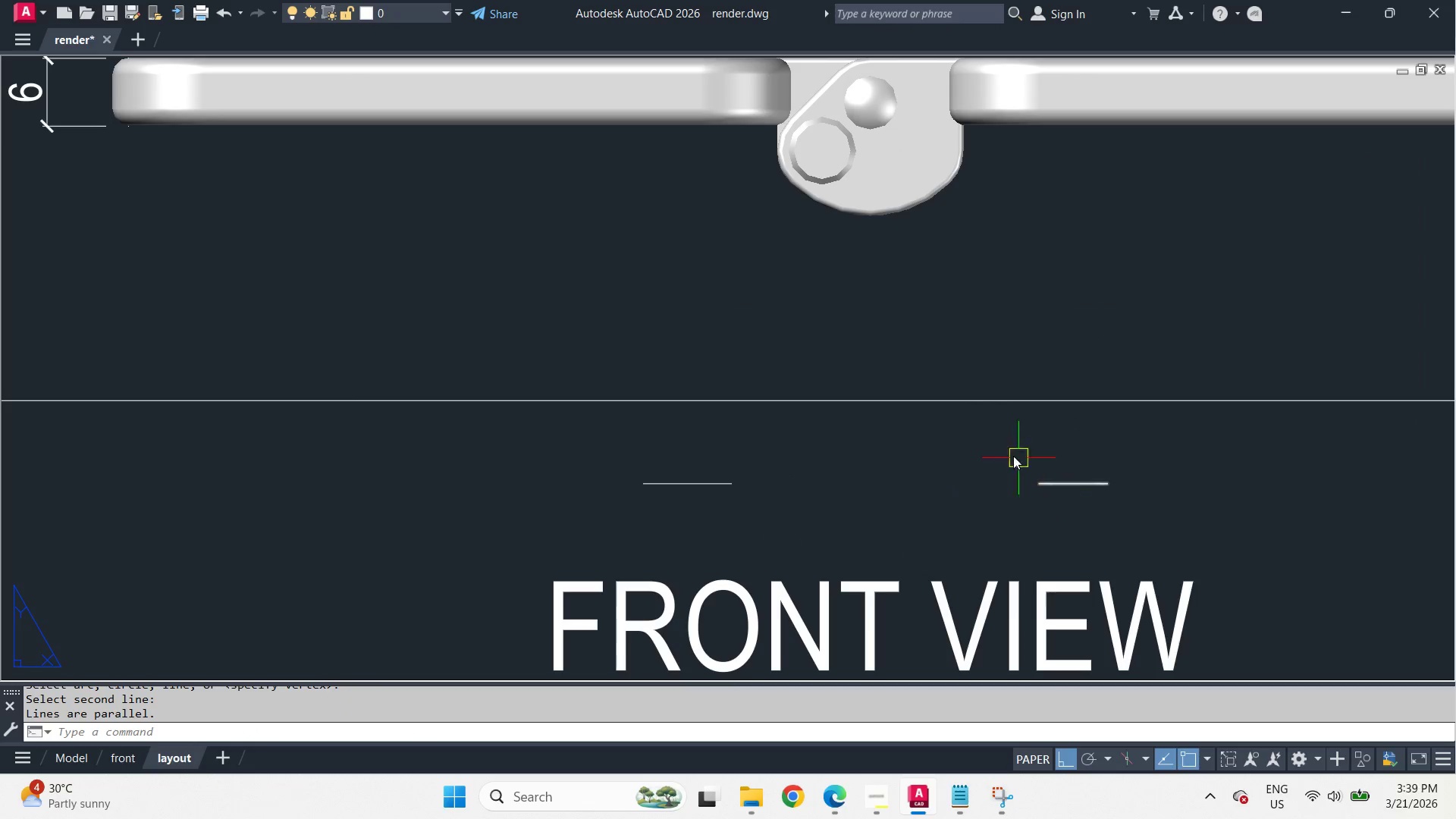 
key(Space)
 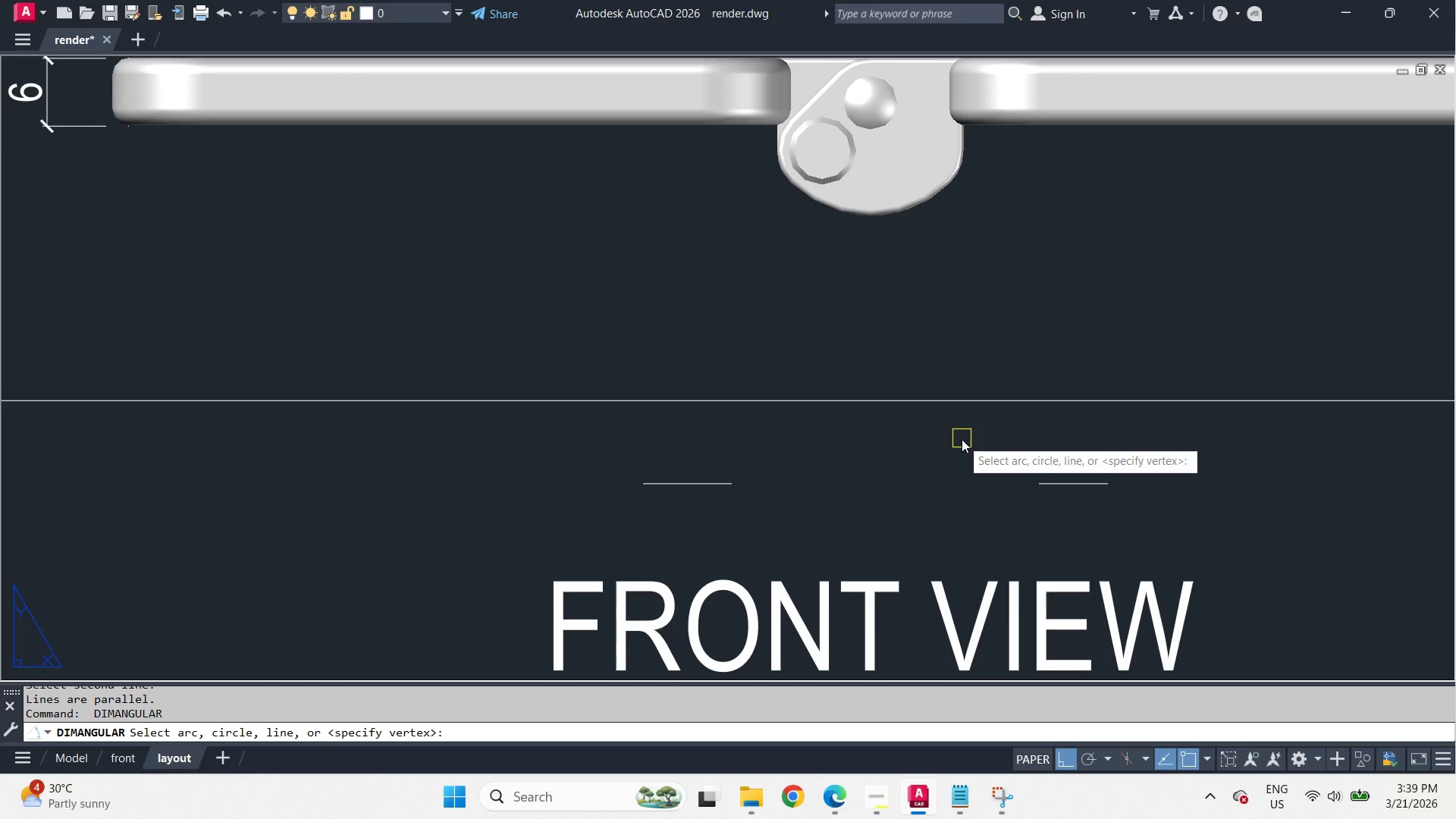 
key(Escape)
 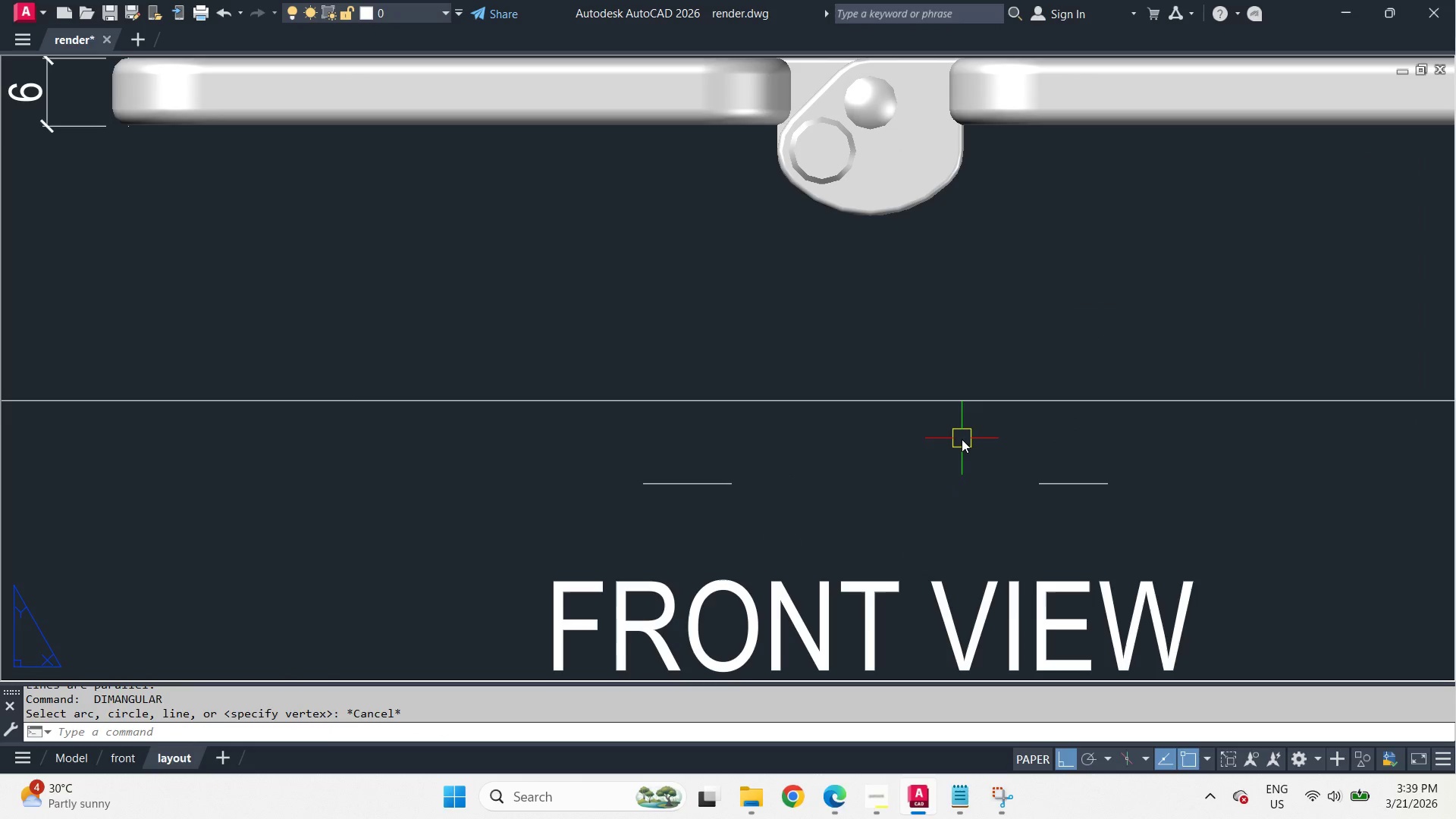 
key(L)
 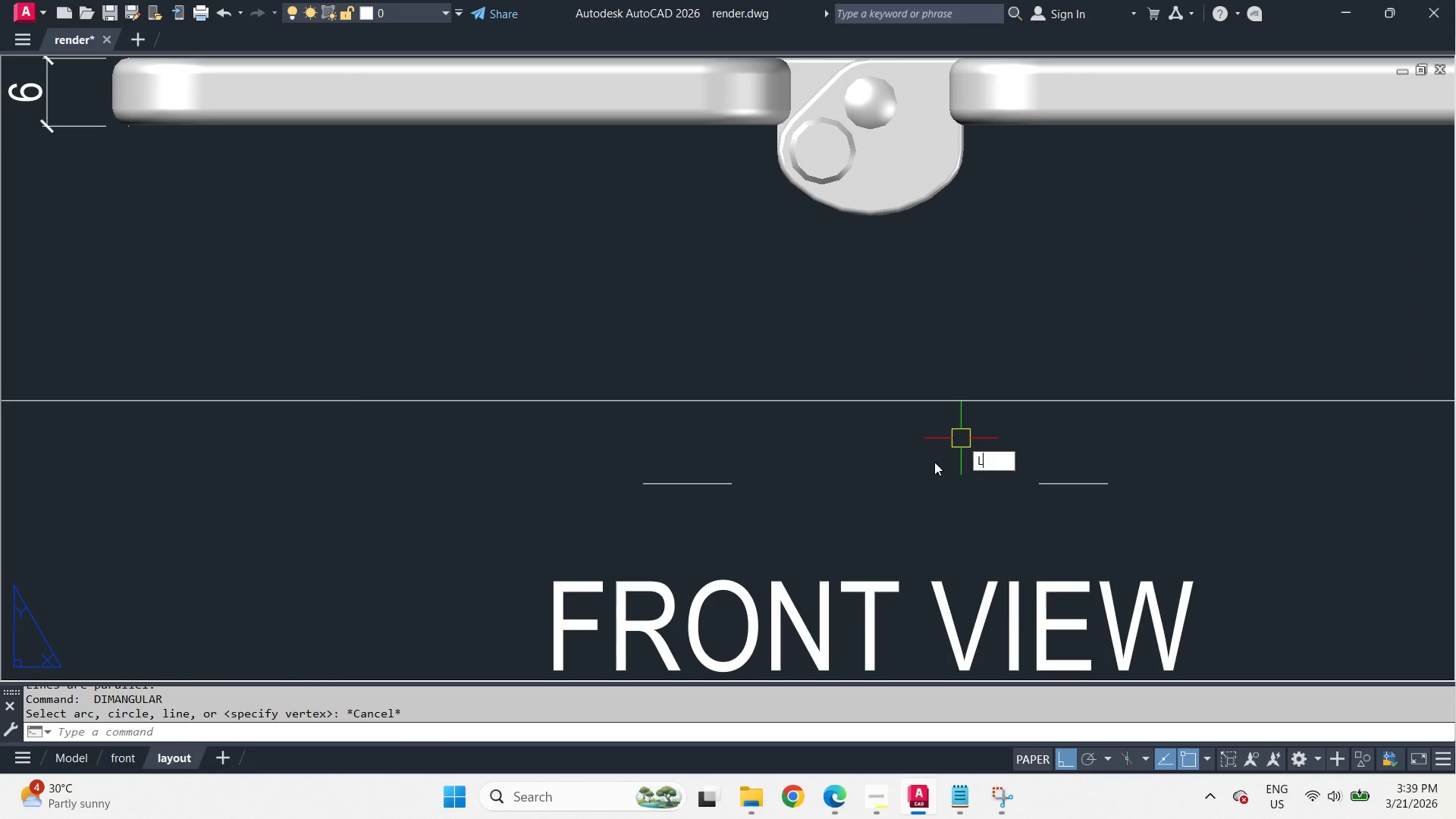 
key(Space)
 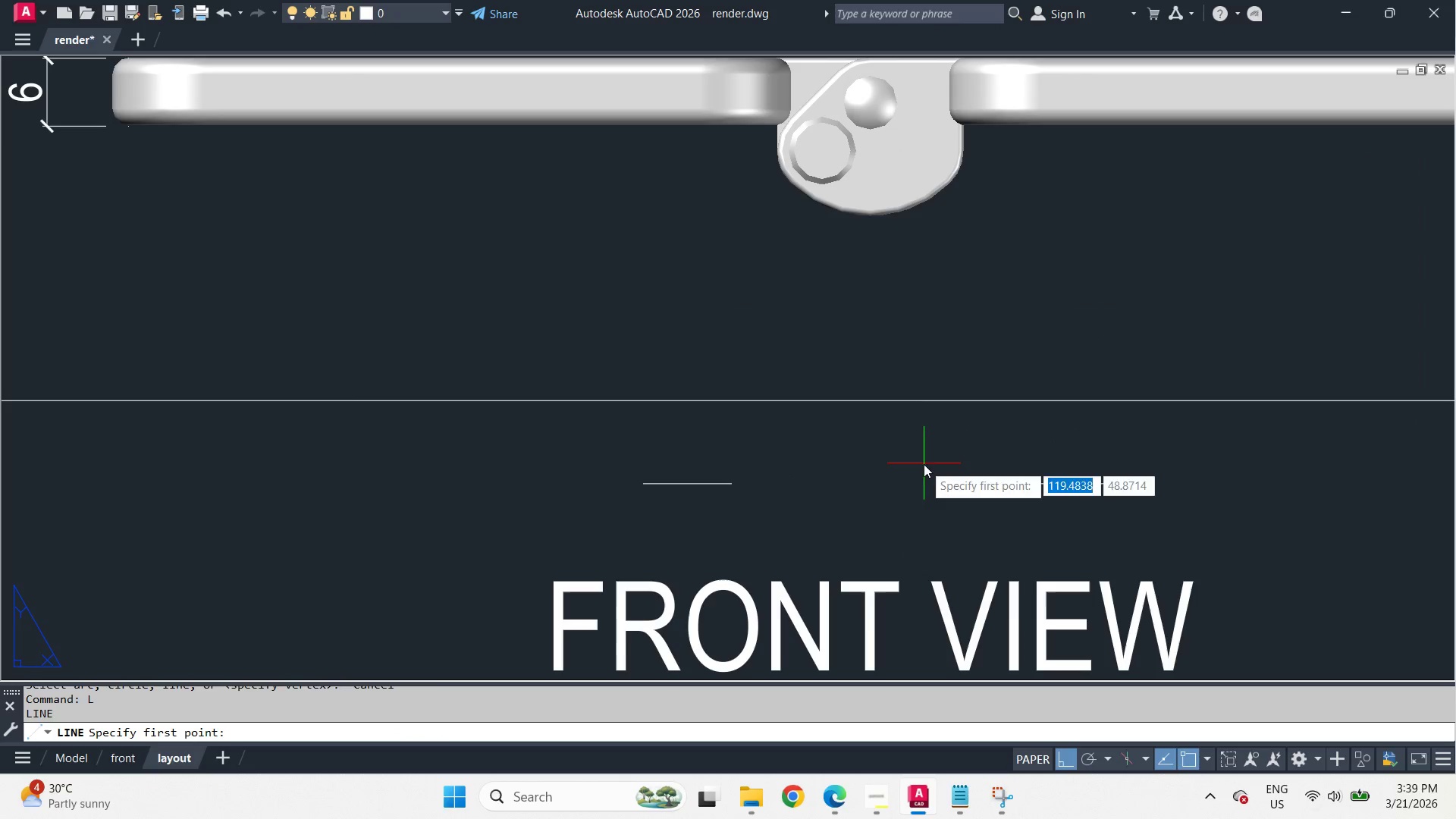 
left_click_drag(start_coordinate=[924, 464], to_coordinate=[929, 459])
 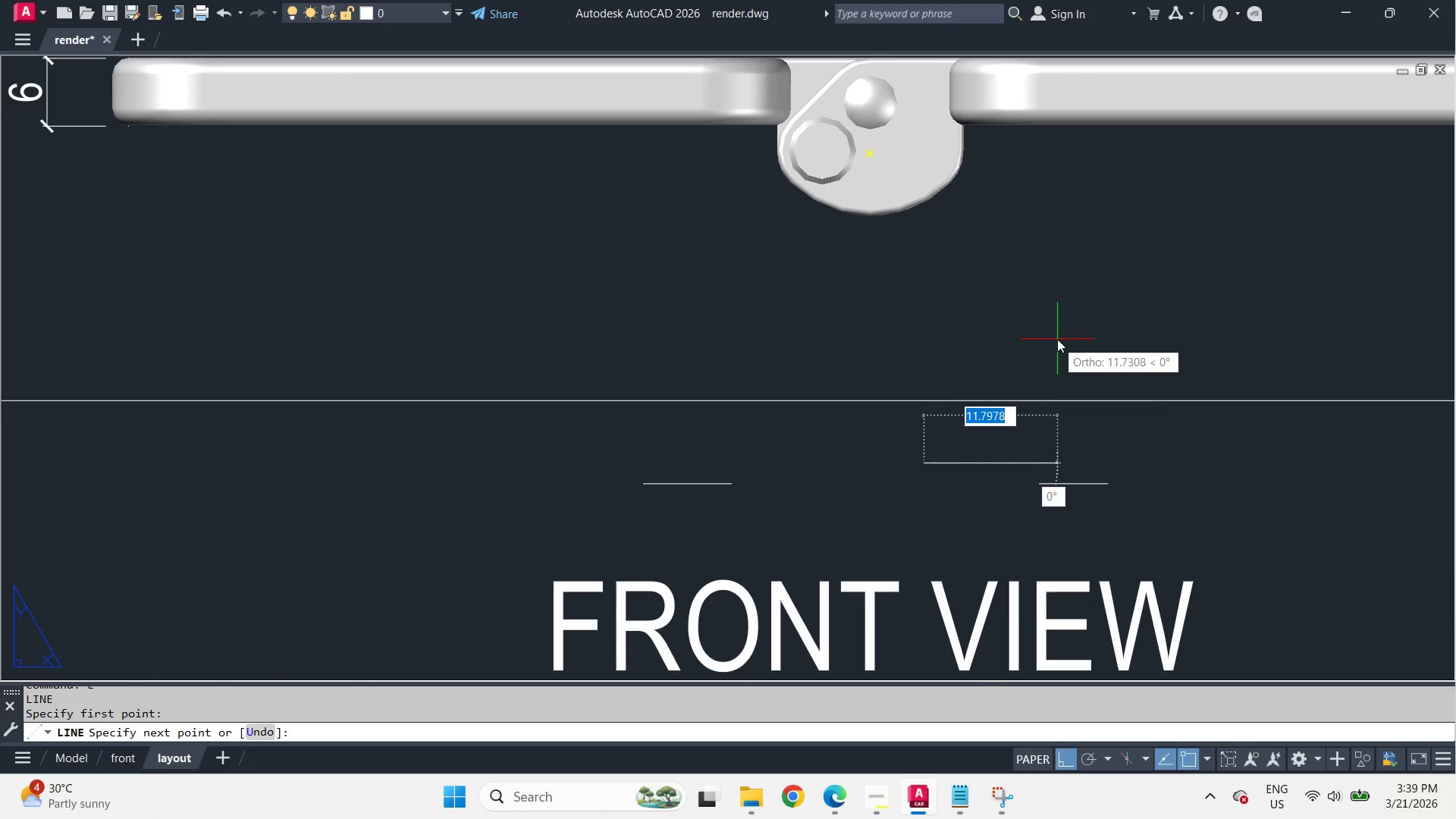 
hold_key(key=ShiftLeft, duration=1.02)
 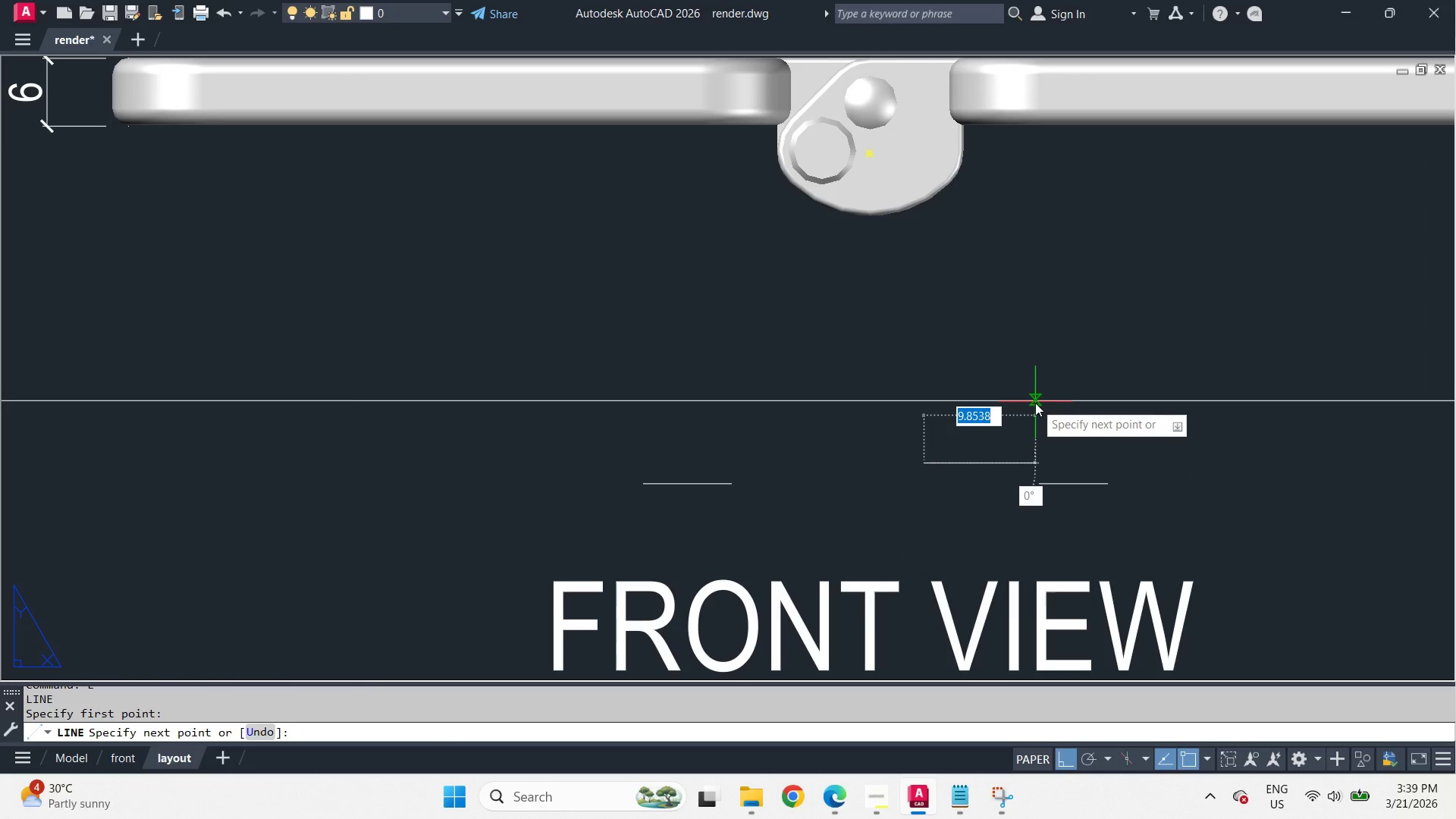 
left_click([1035, 403])
 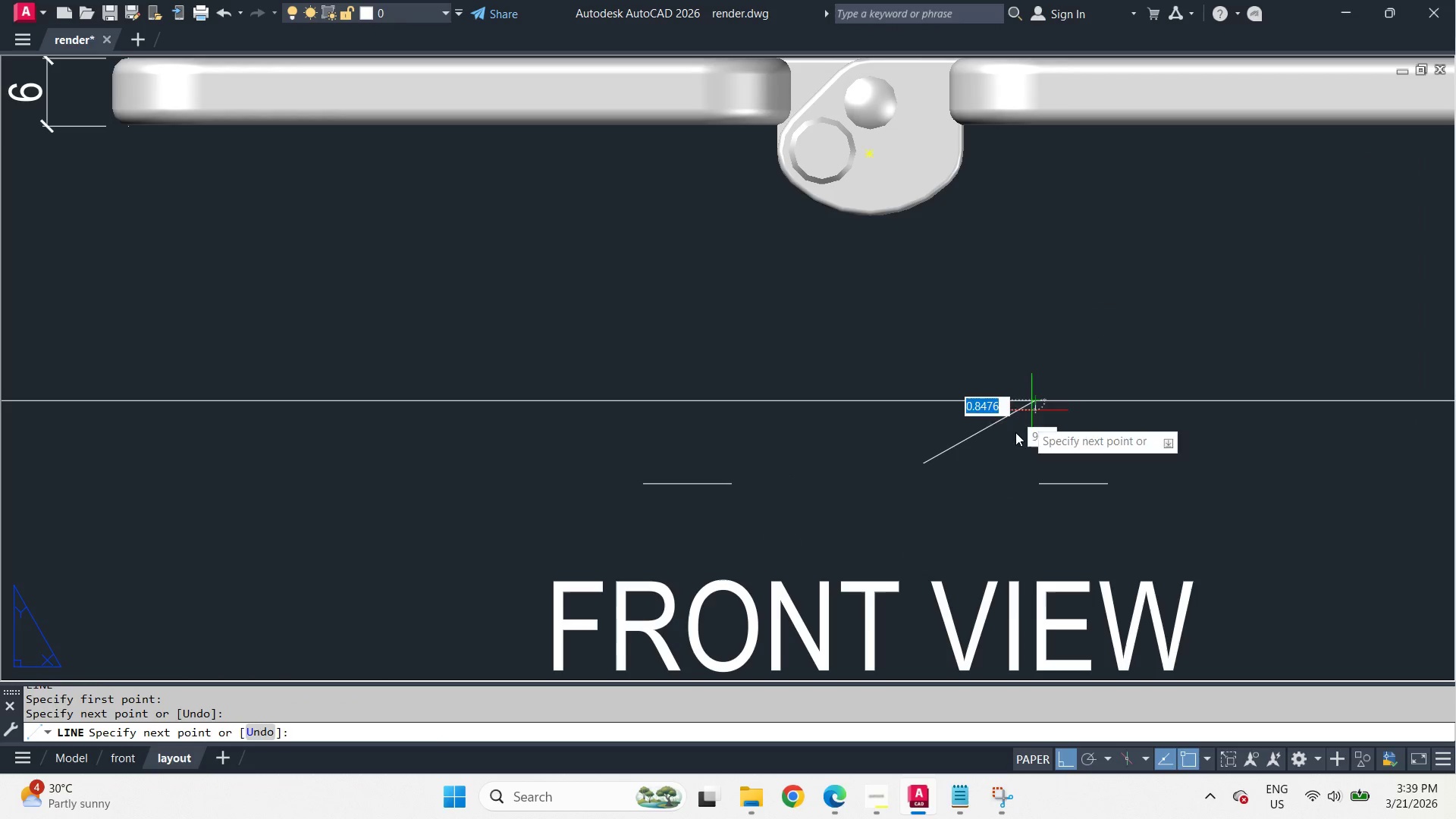 
type( DAN )
 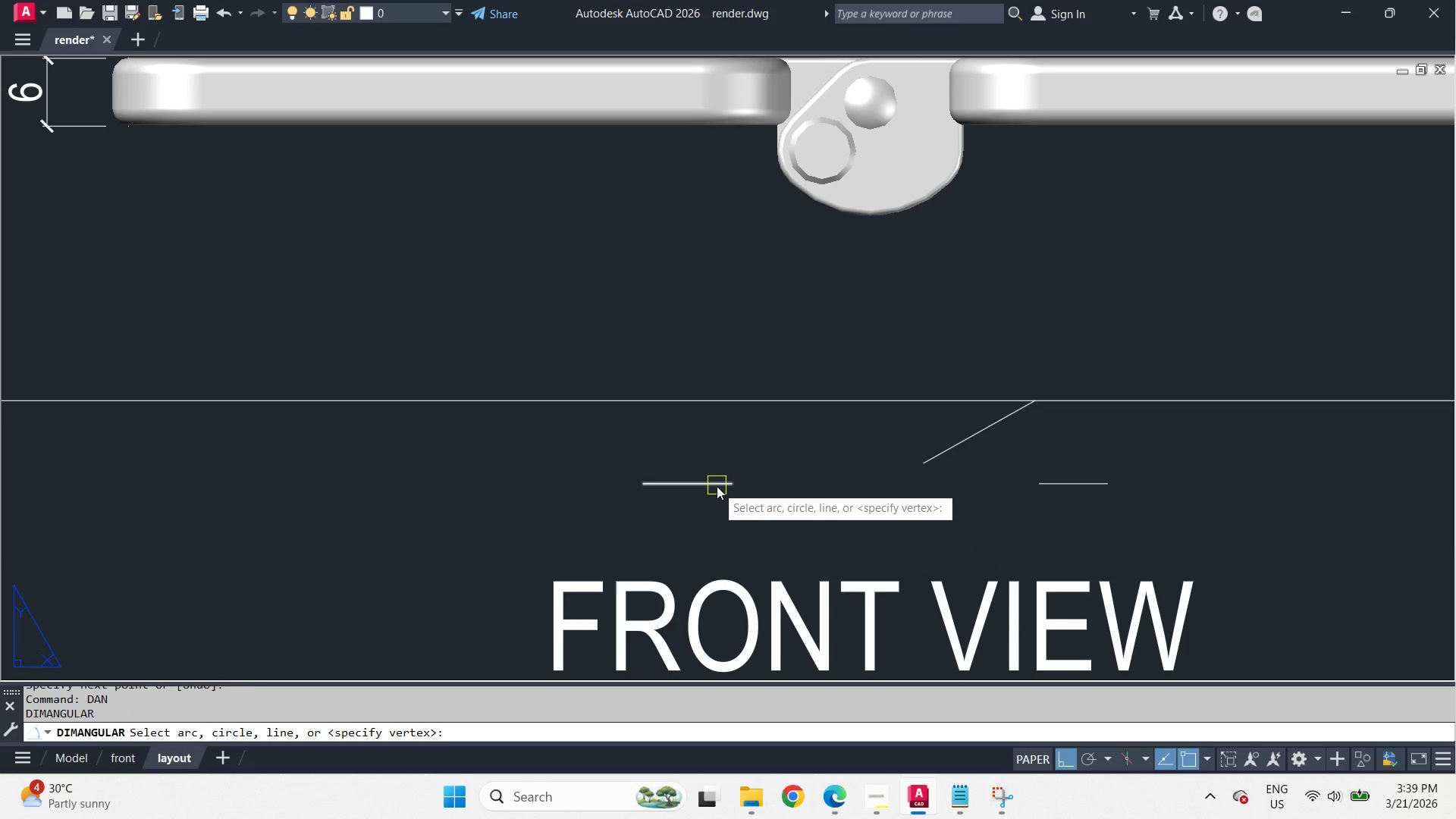 
left_click_drag(start_coordinate=[717, 486], to_coordinate=[720, 486])
 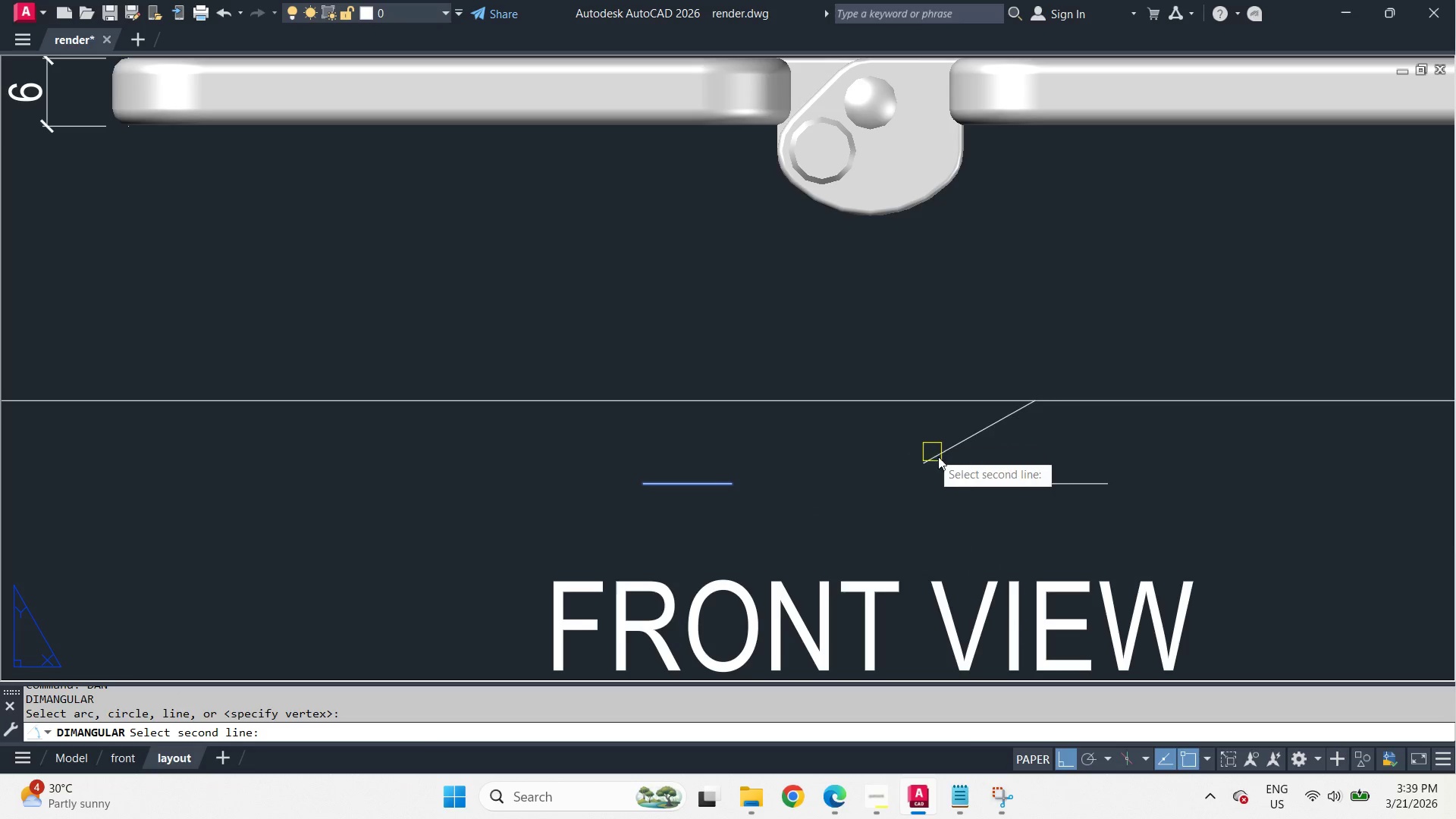 
left_click([948, 452])
 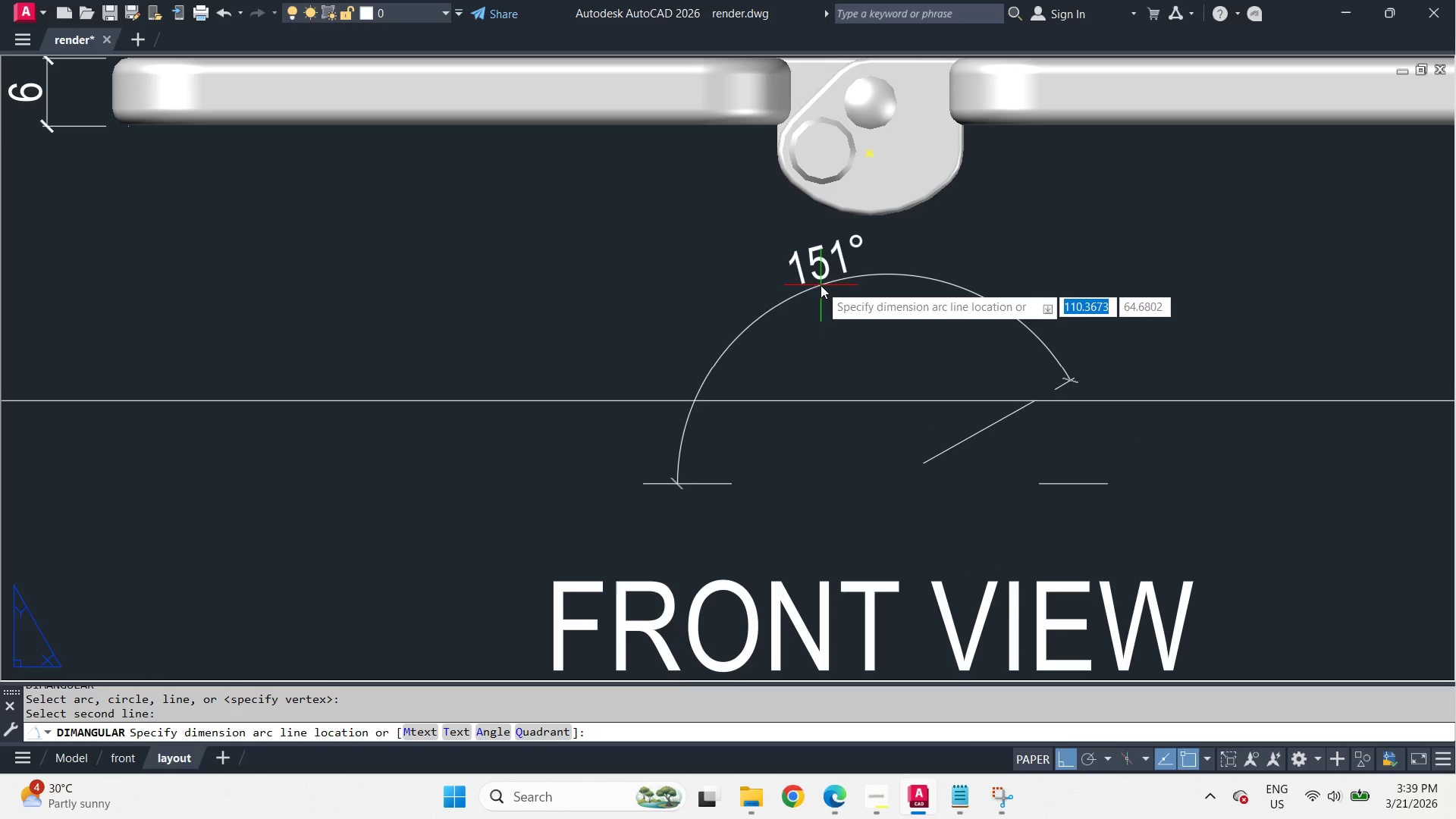 
left_click([821, 285])
 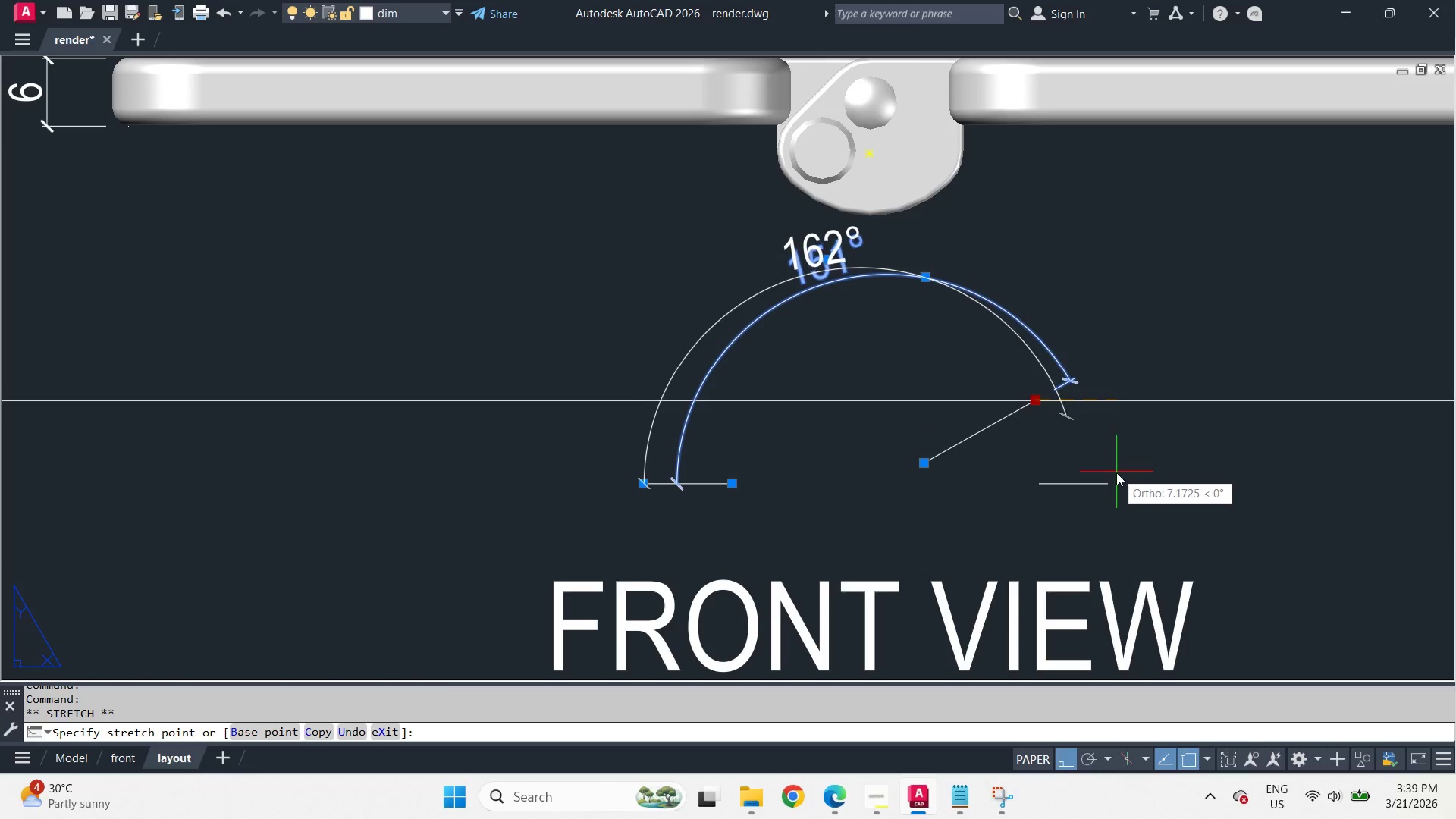 
left_click([1109, 482])
 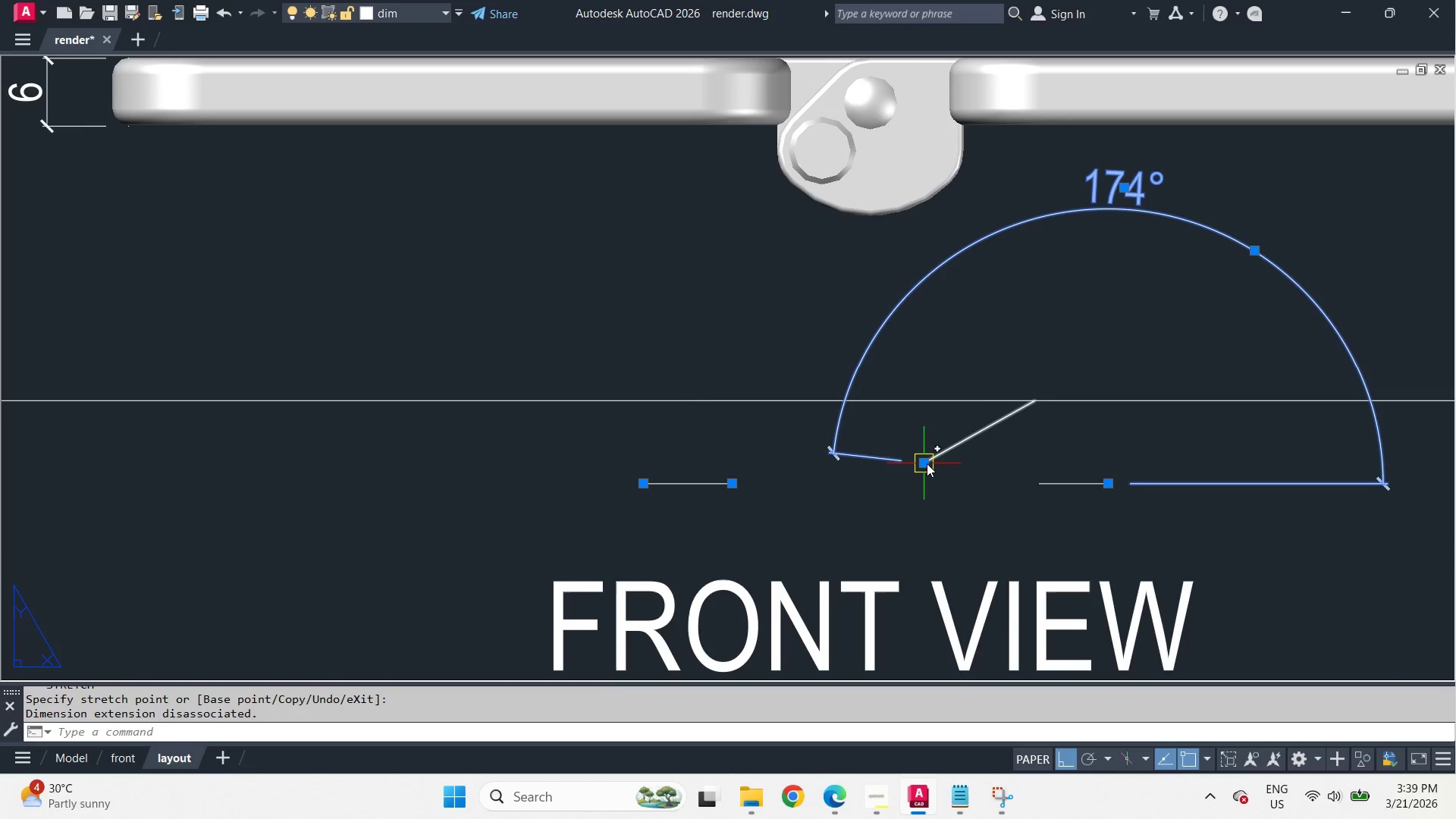 
left_click([926, 466])
 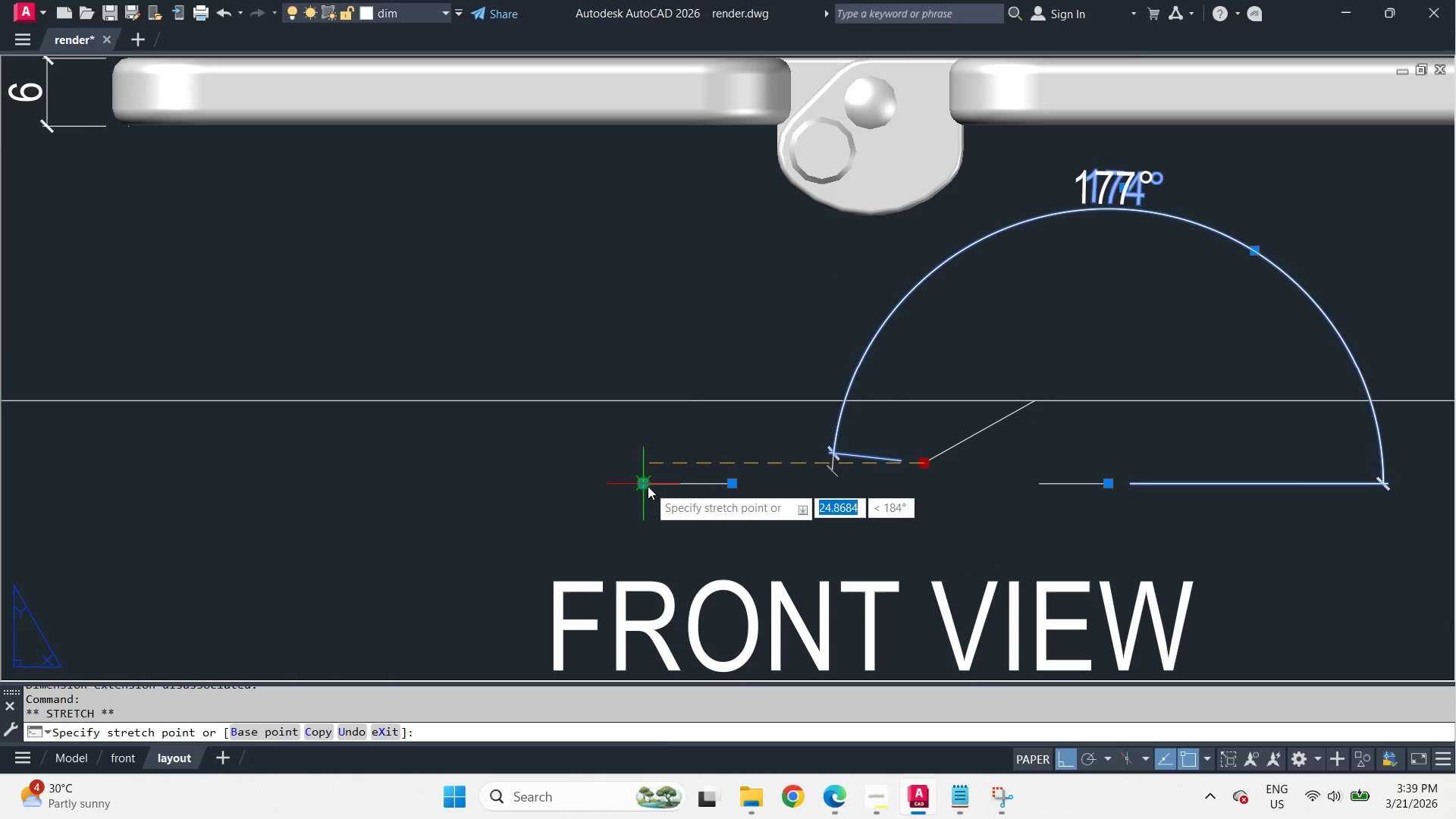 
left_click([648, 485])
 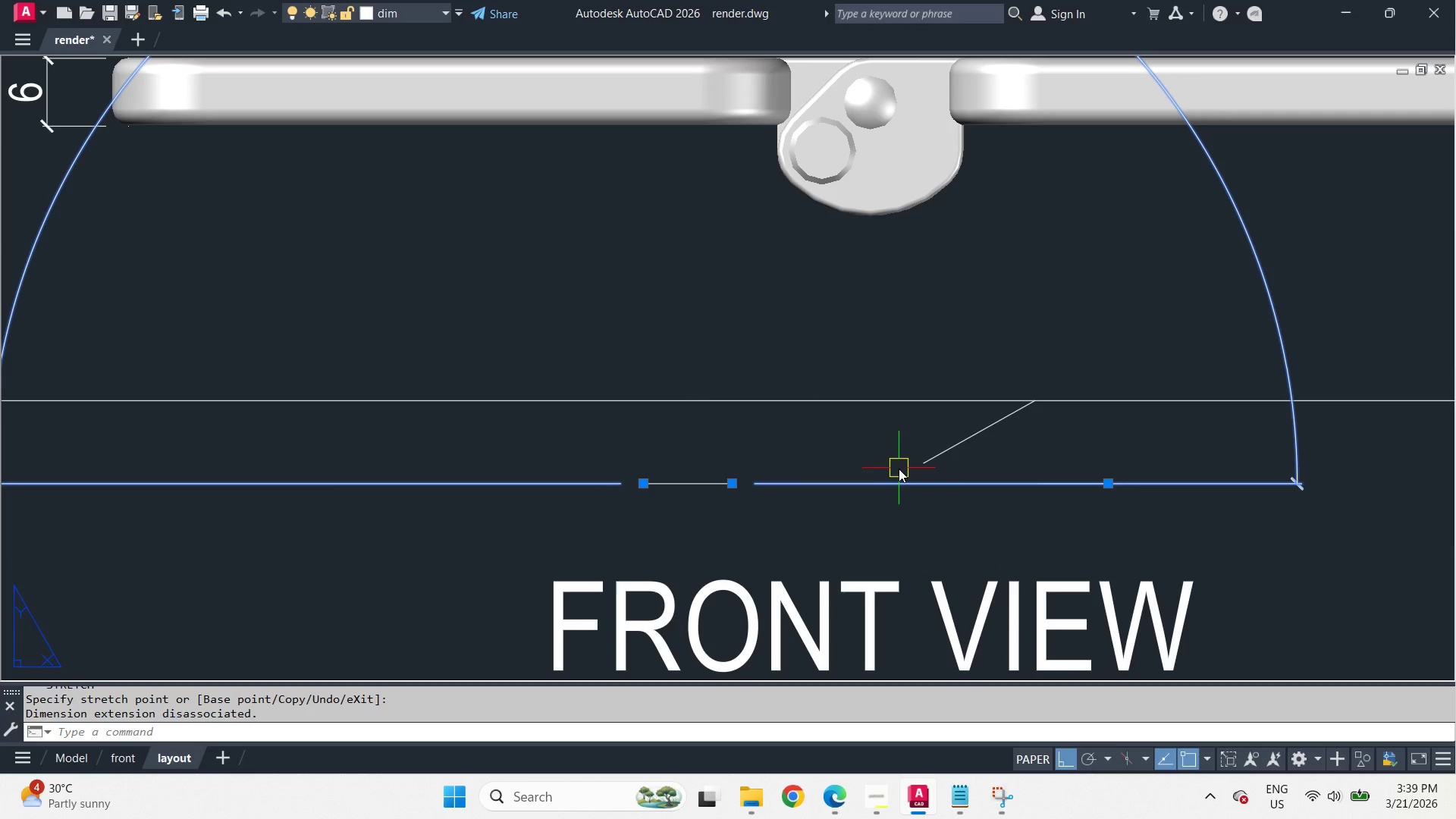 
scroll: coordinate [940, 418], scroll_direction: down, amount: 1.0
 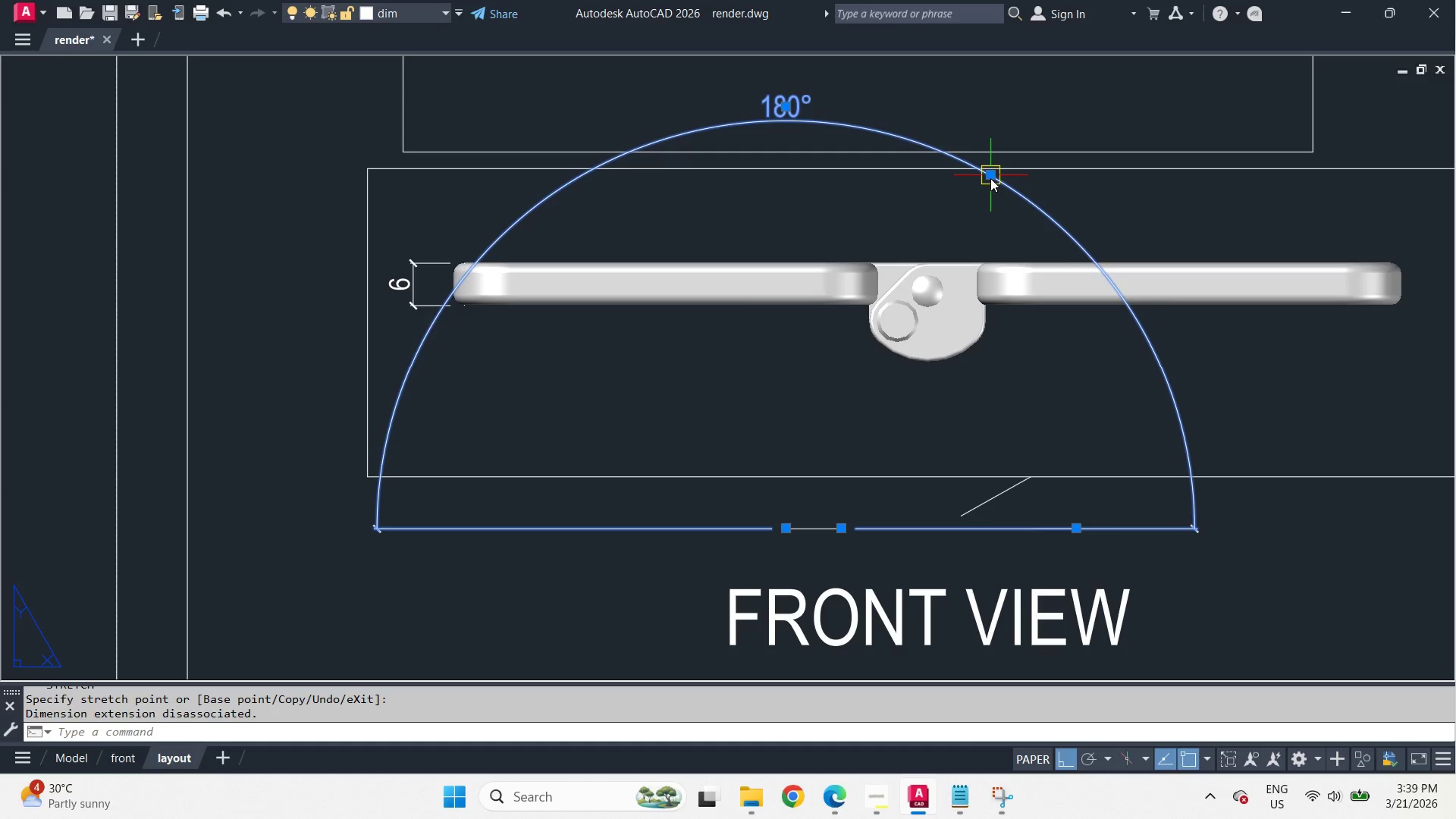 
left_click([990, 179])
 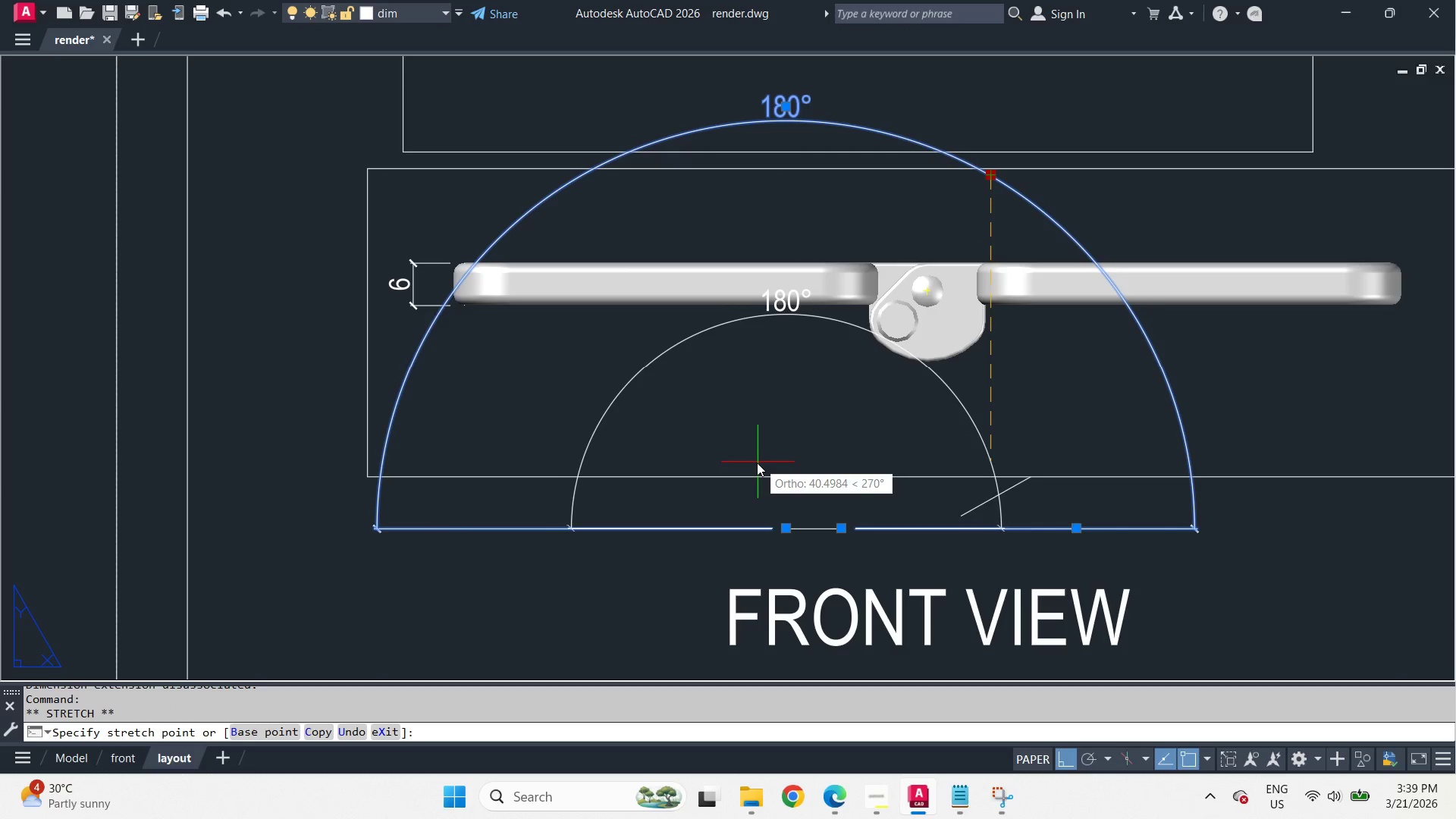 
left_click([749, 469])
 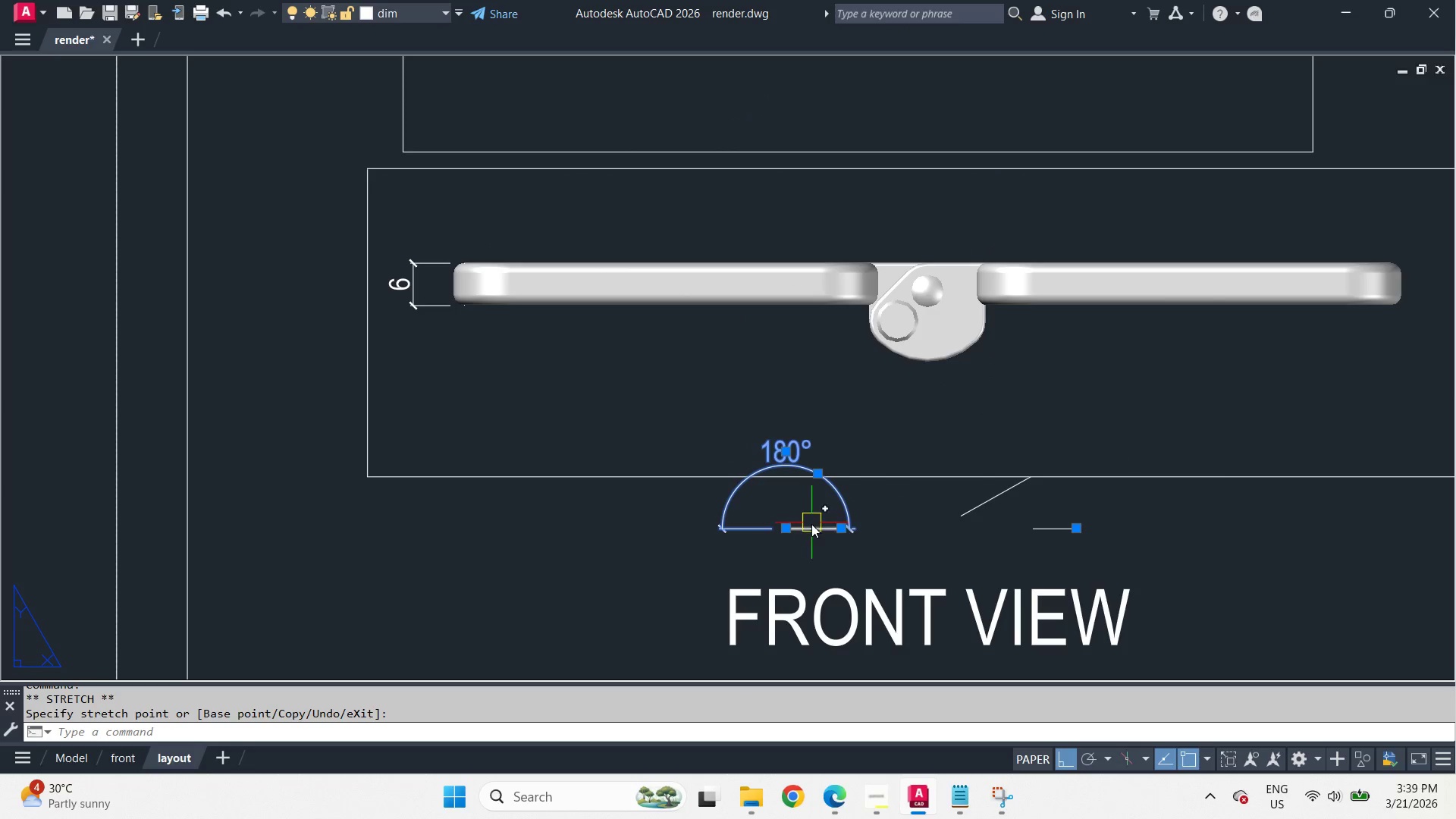 
scroll: coordinate [846, 539], scroll_direction: up, amount: 1.0
 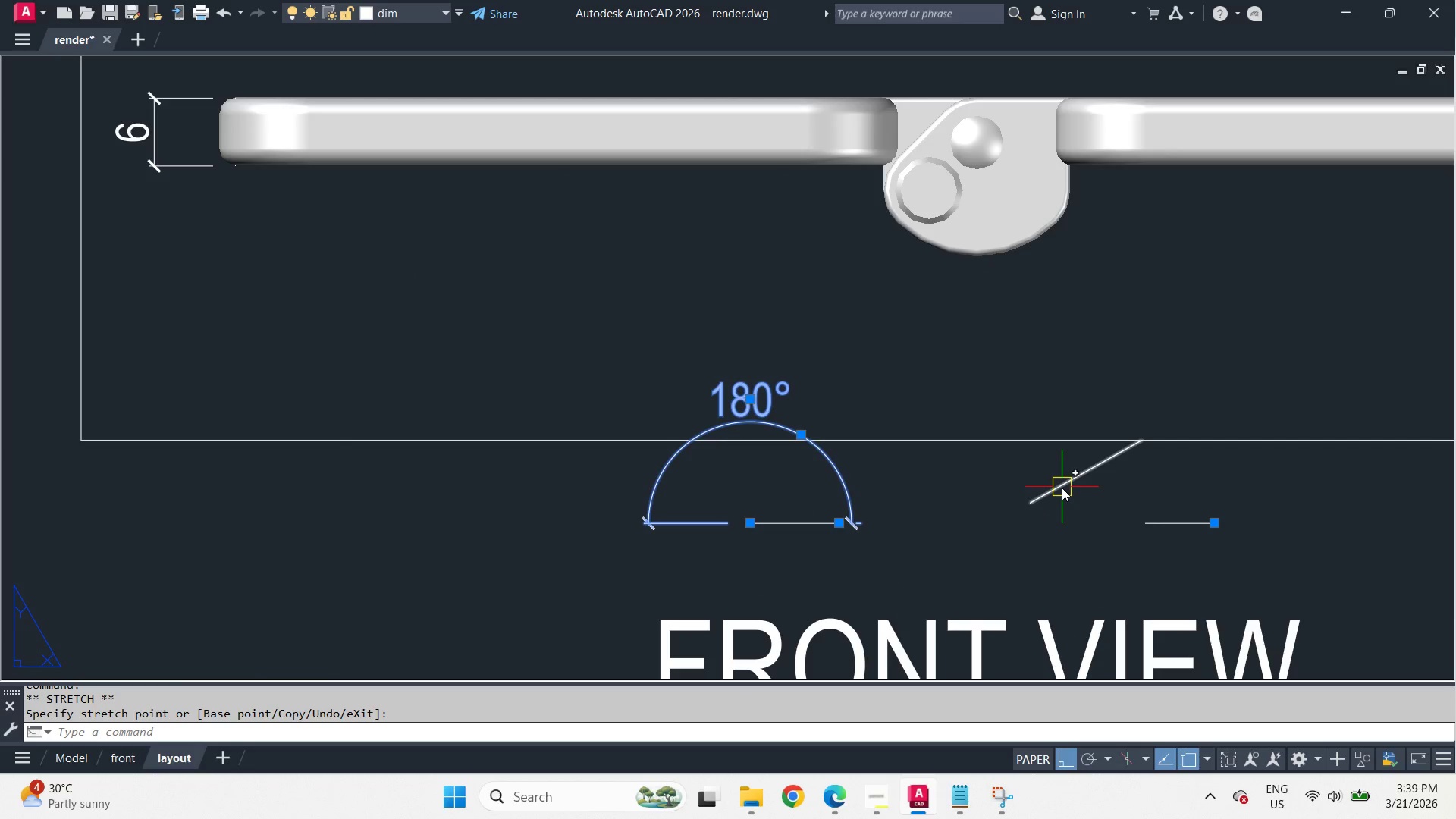 
key(Escape)
 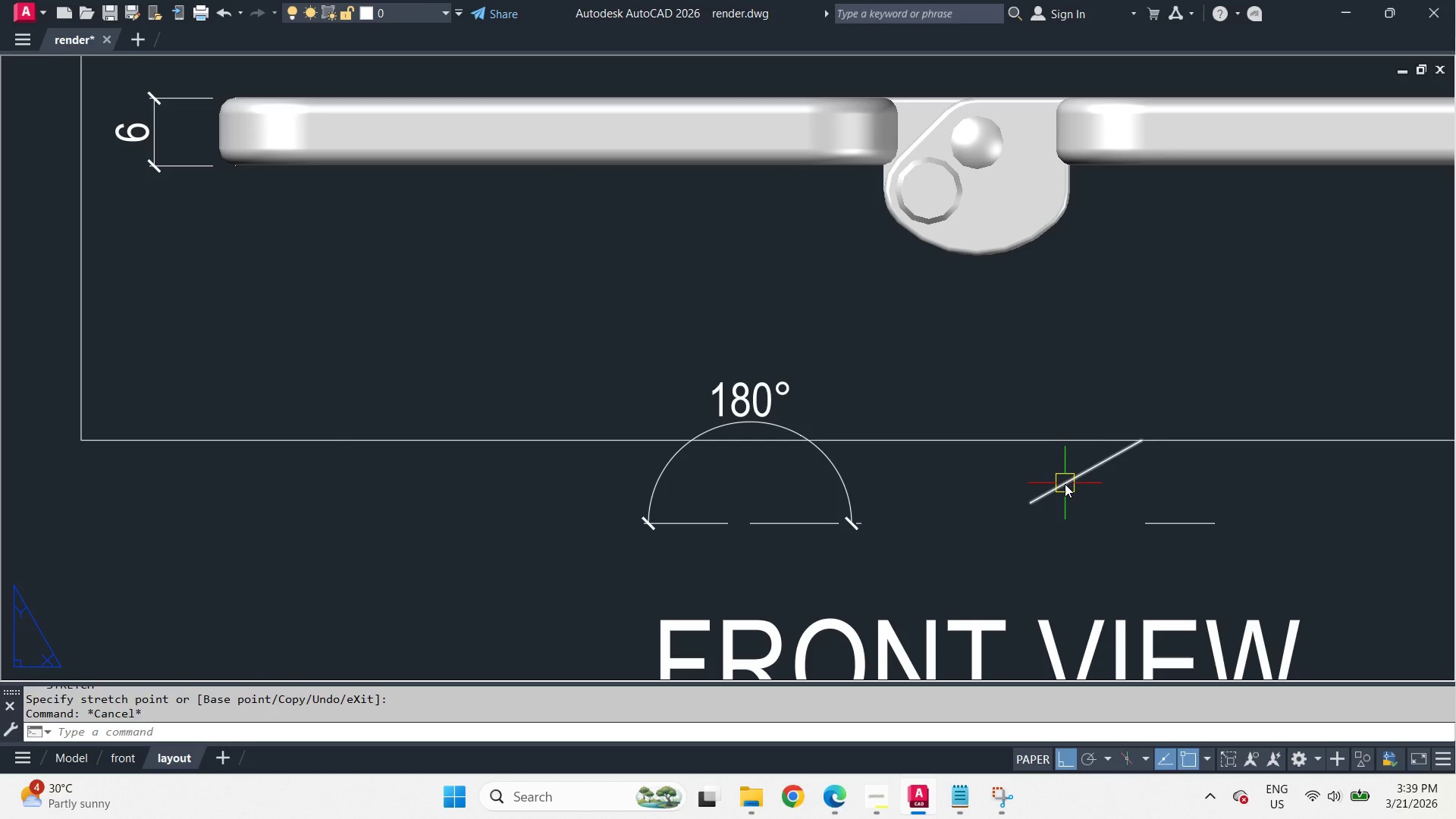 
left_click([1065, 484])
 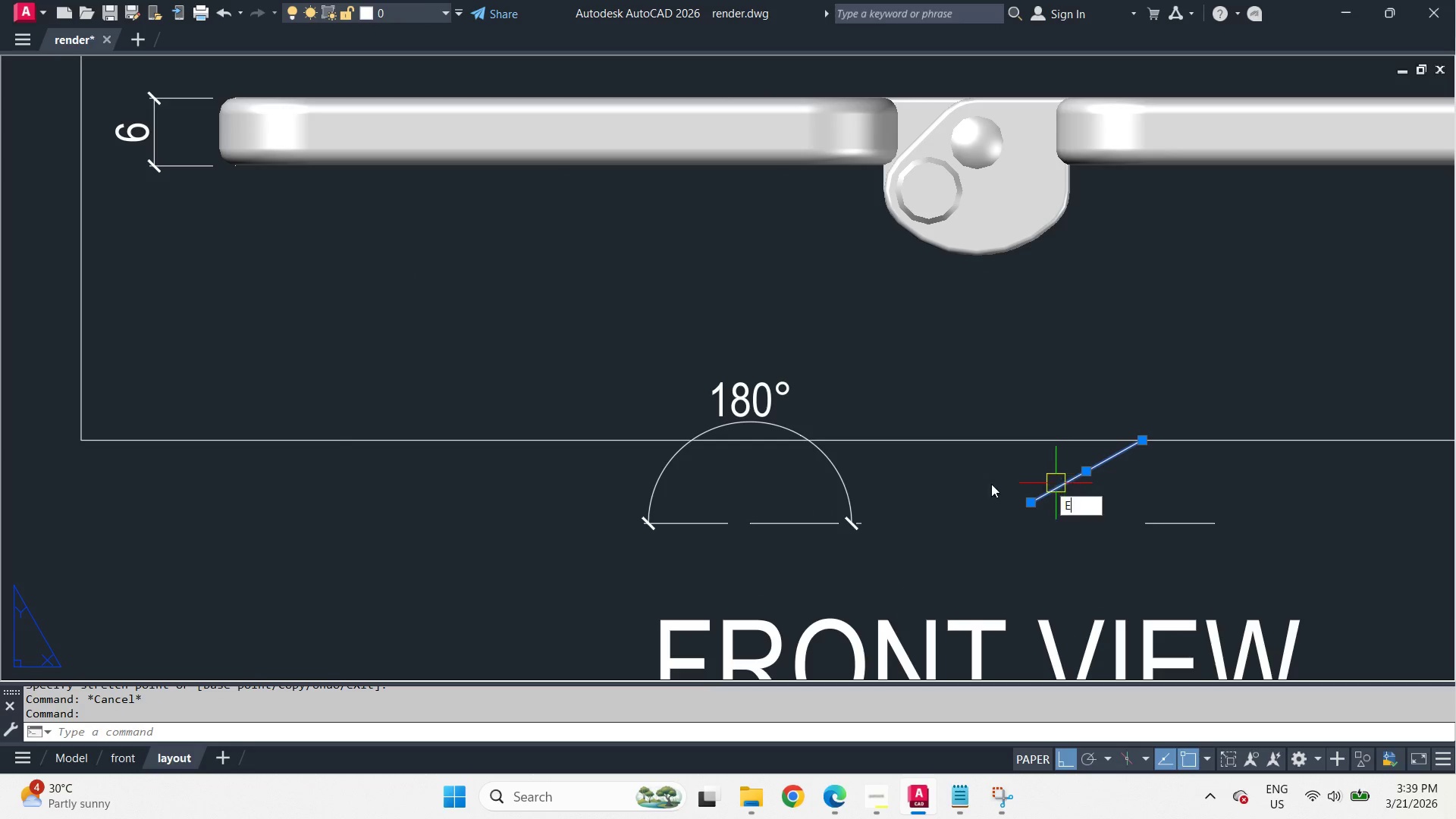 
key(E)
 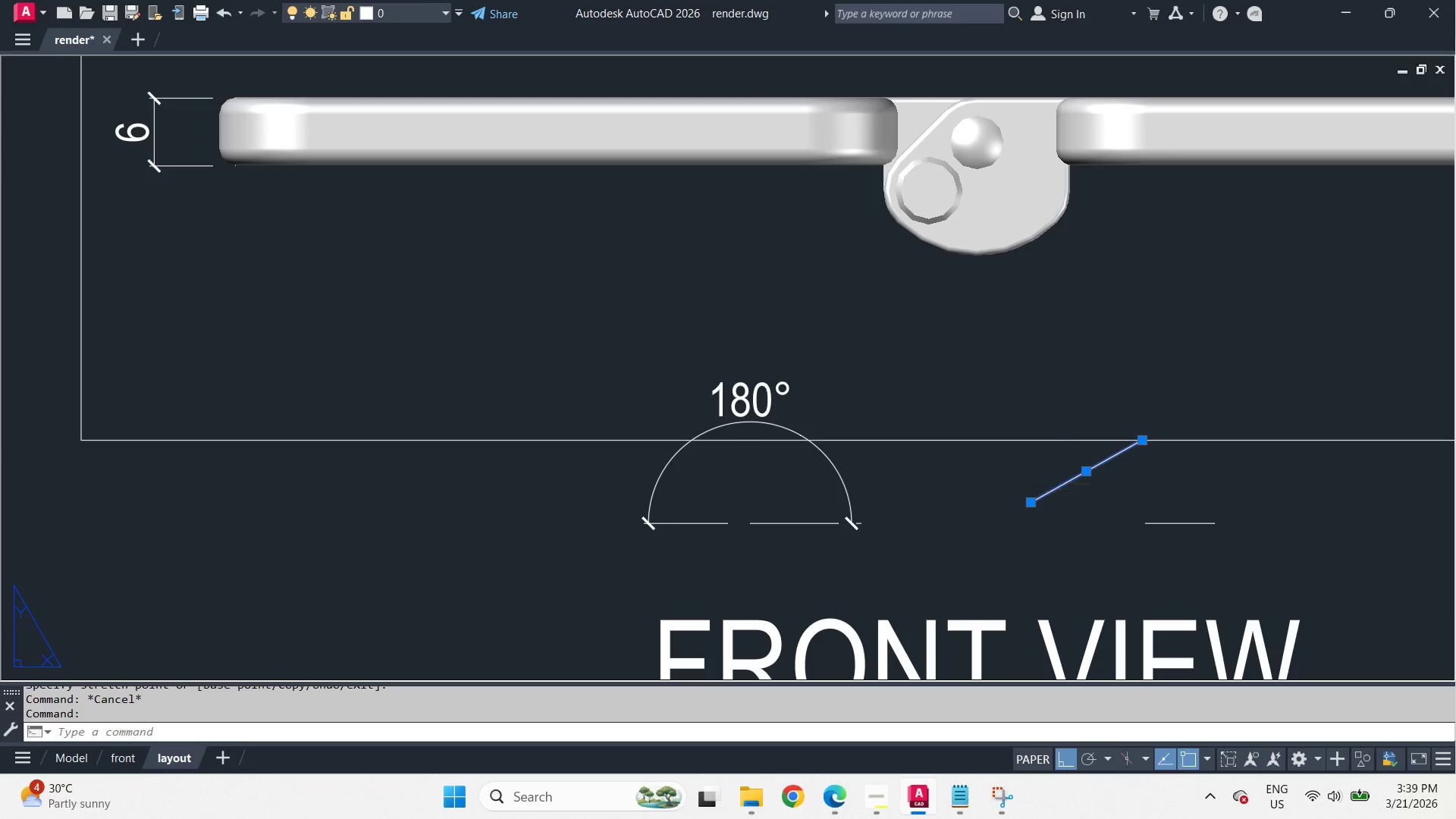 
key(Space)
 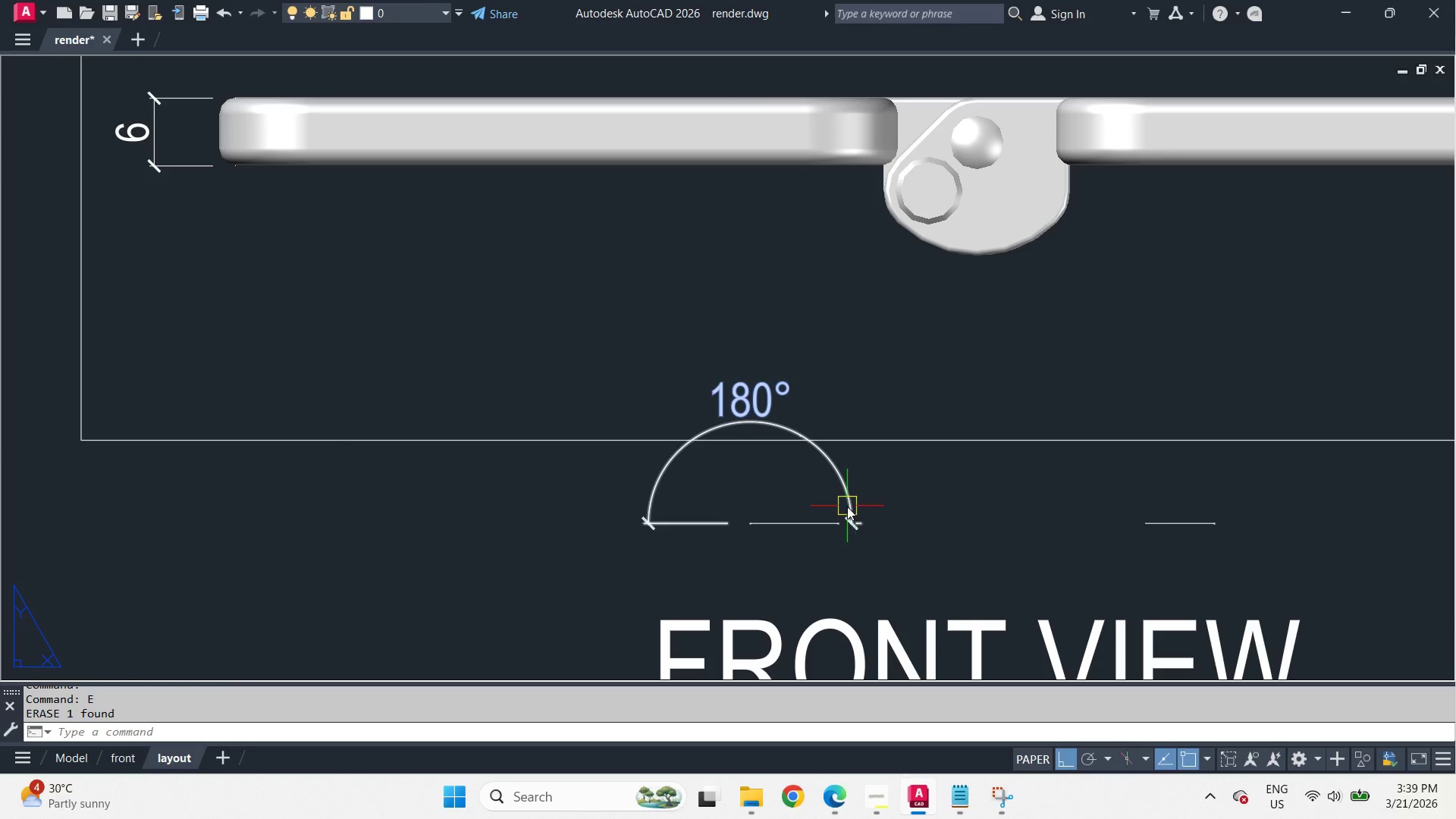 
left_click([847, 507])
 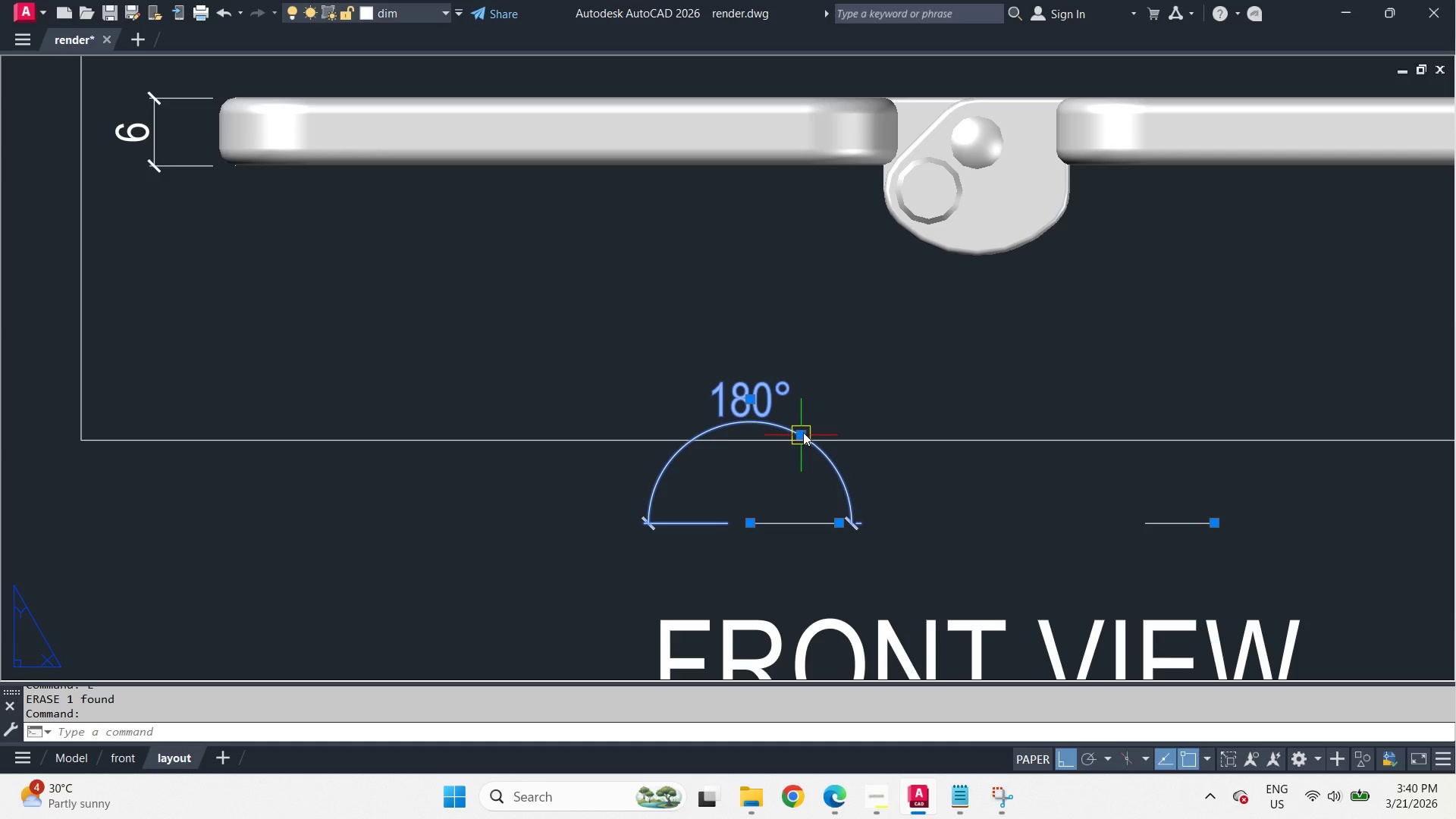 
wait(5.19)
 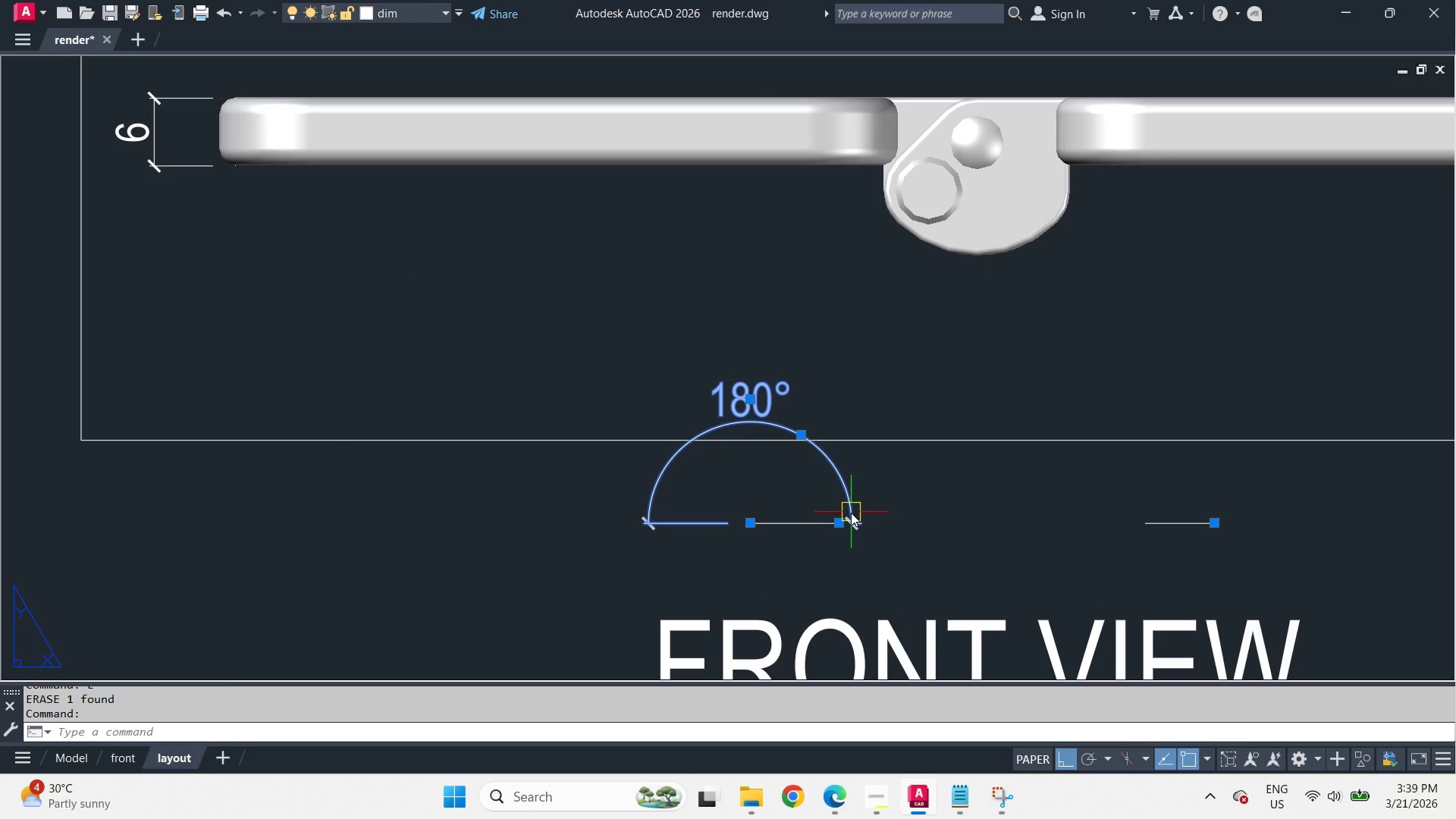 
left_click([880, 419])
 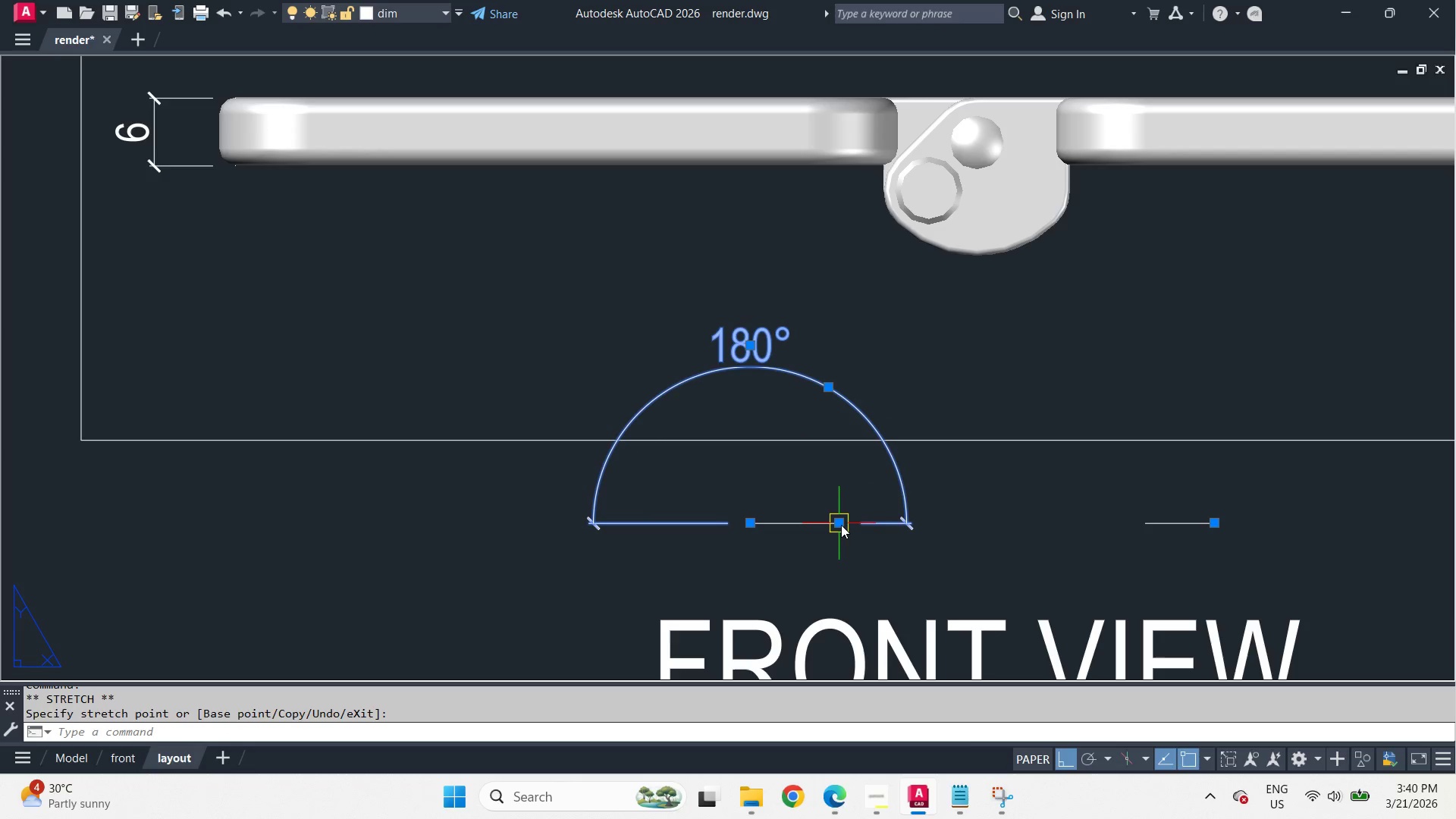 
left_click([840, 525])
 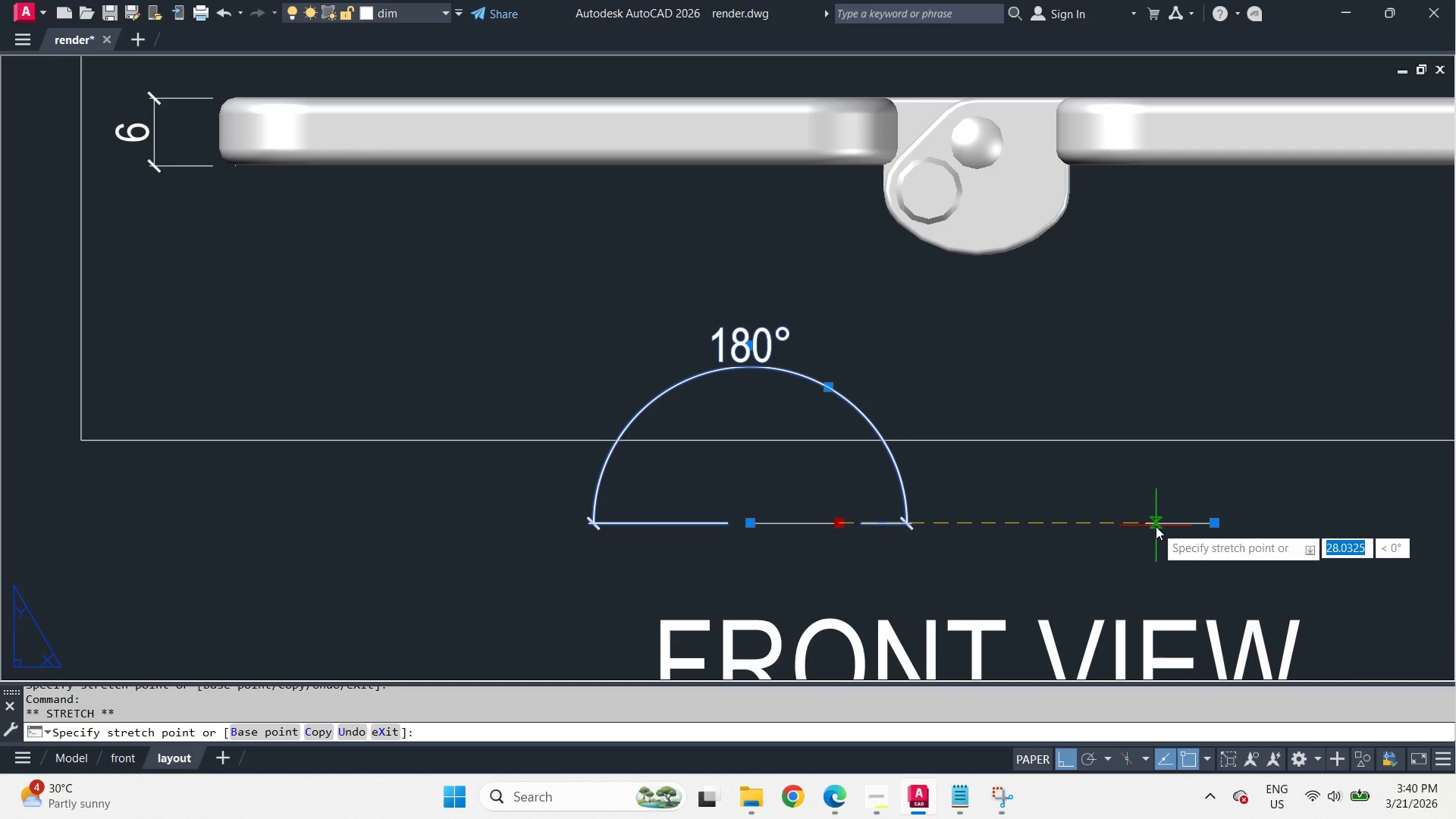 
left_click([1150, 526])
 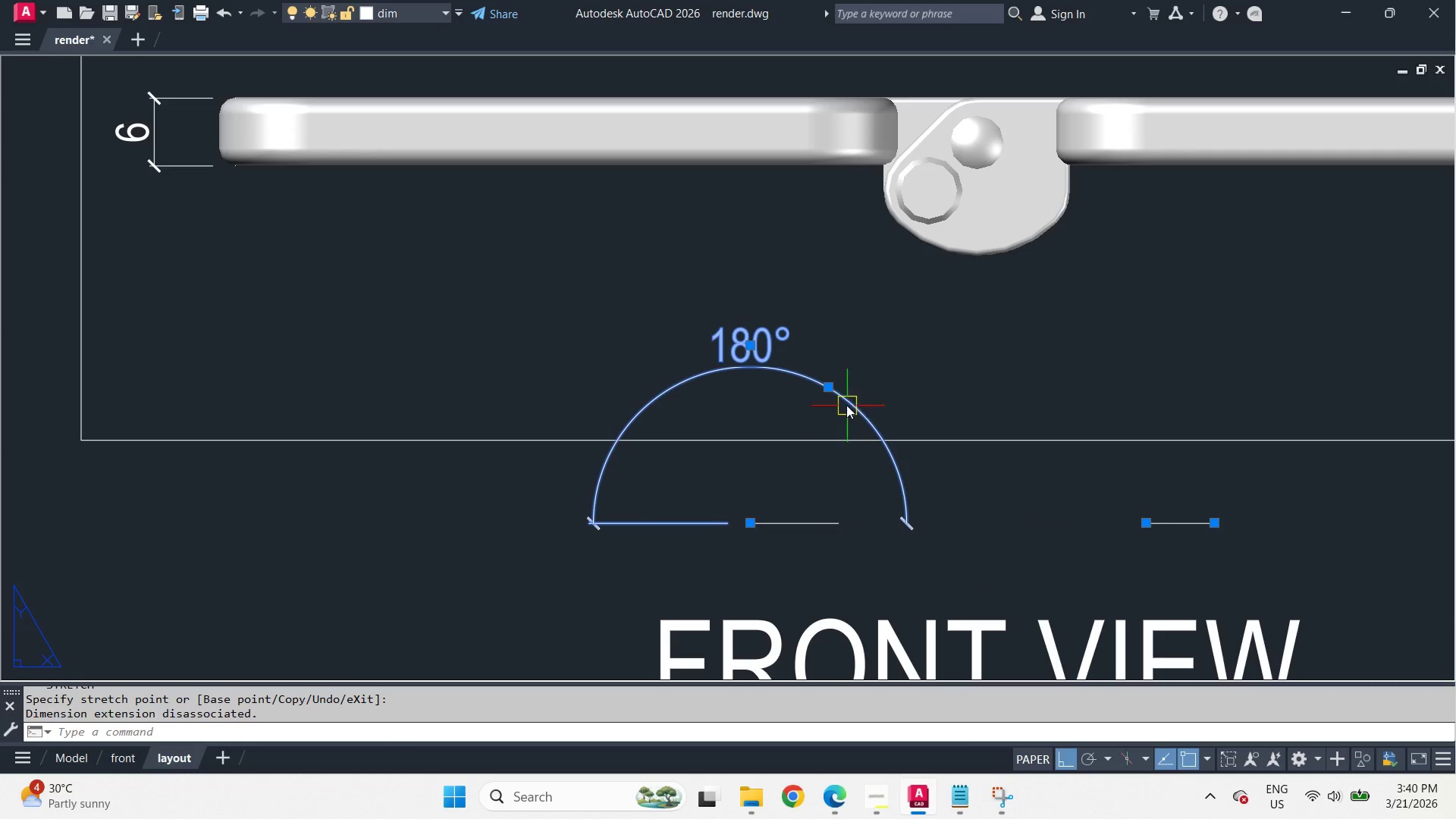 
left_click([830, 388])
 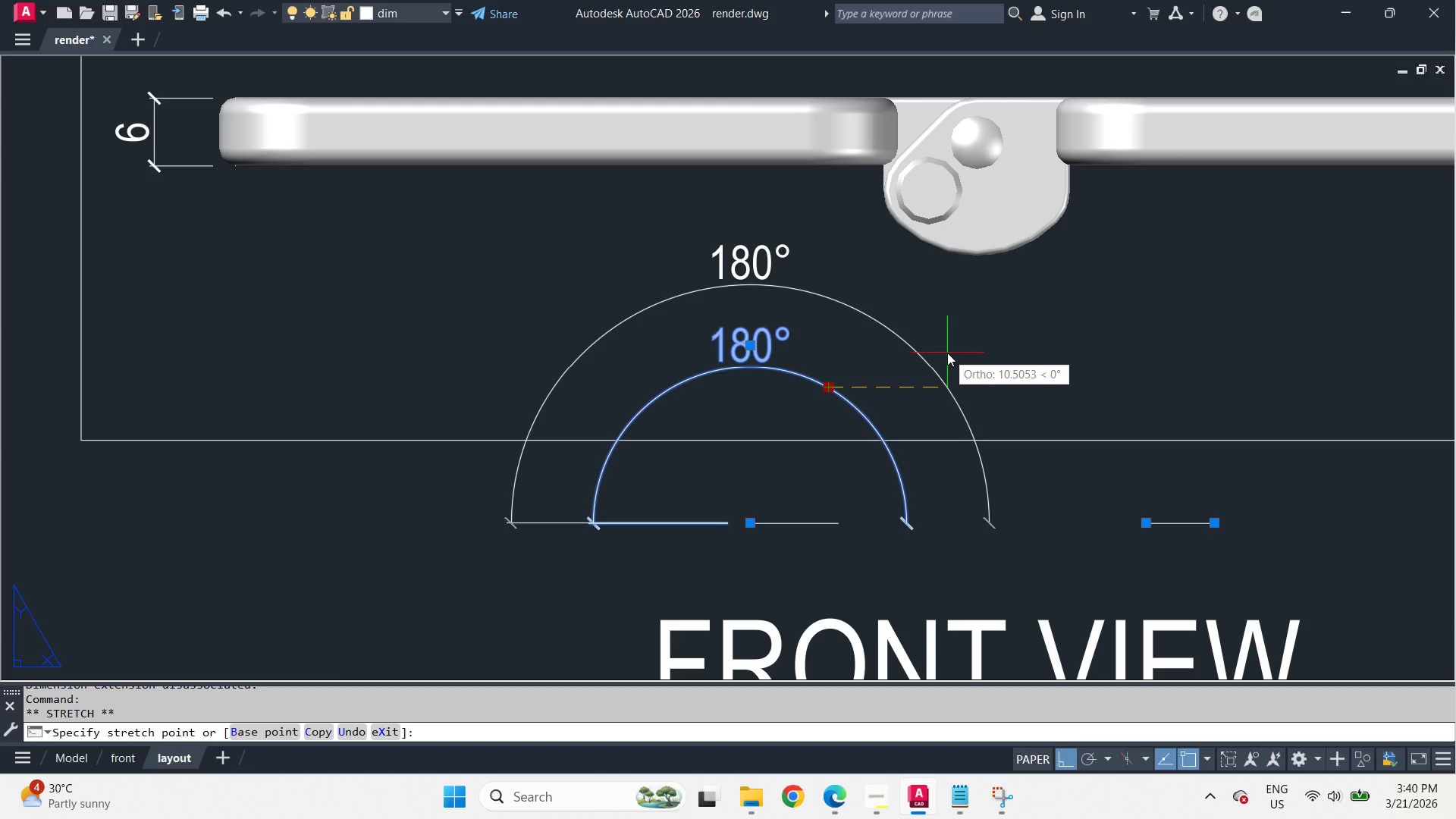 
left_click([924, 371])
 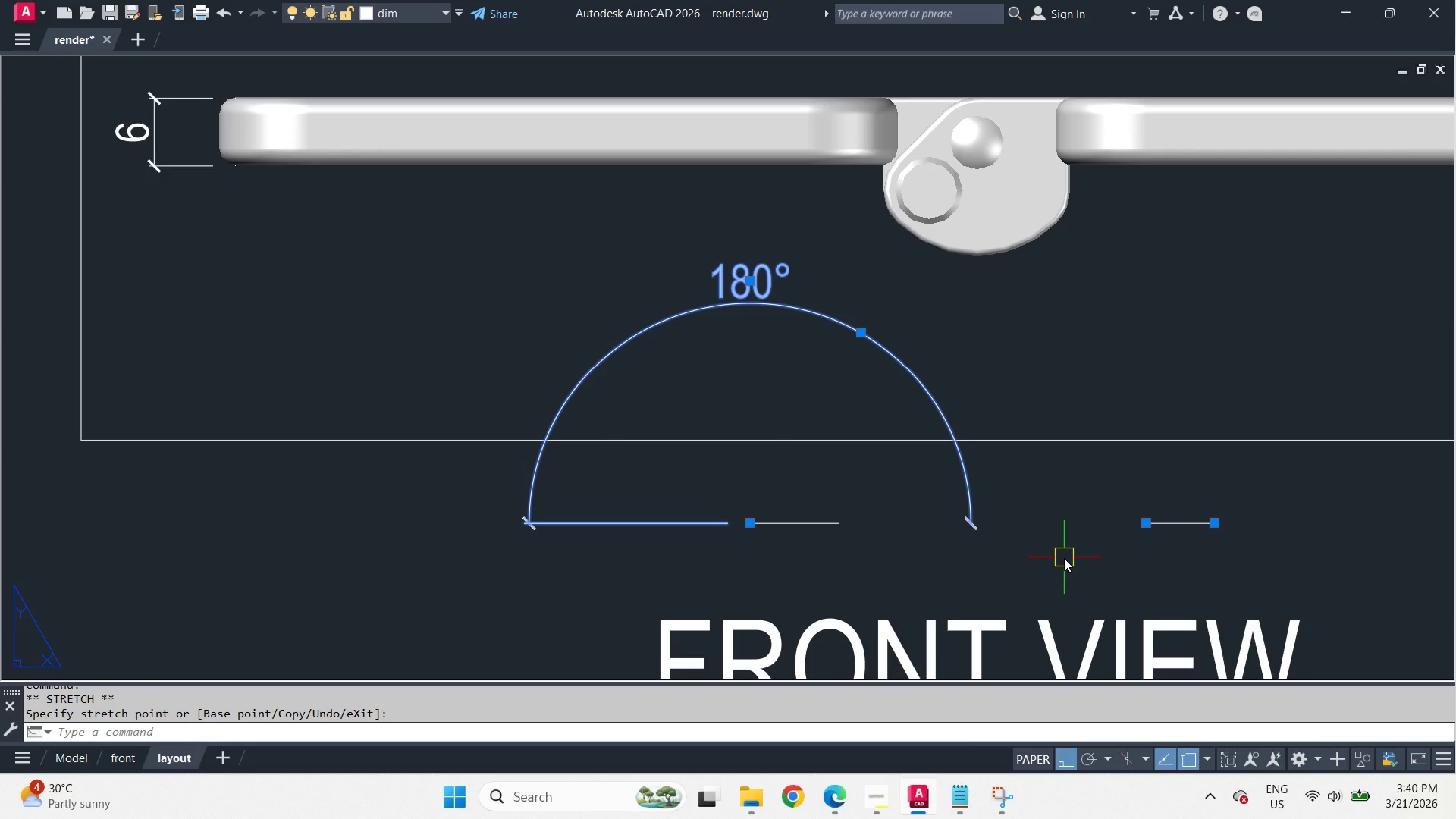 
wait(6.26)
 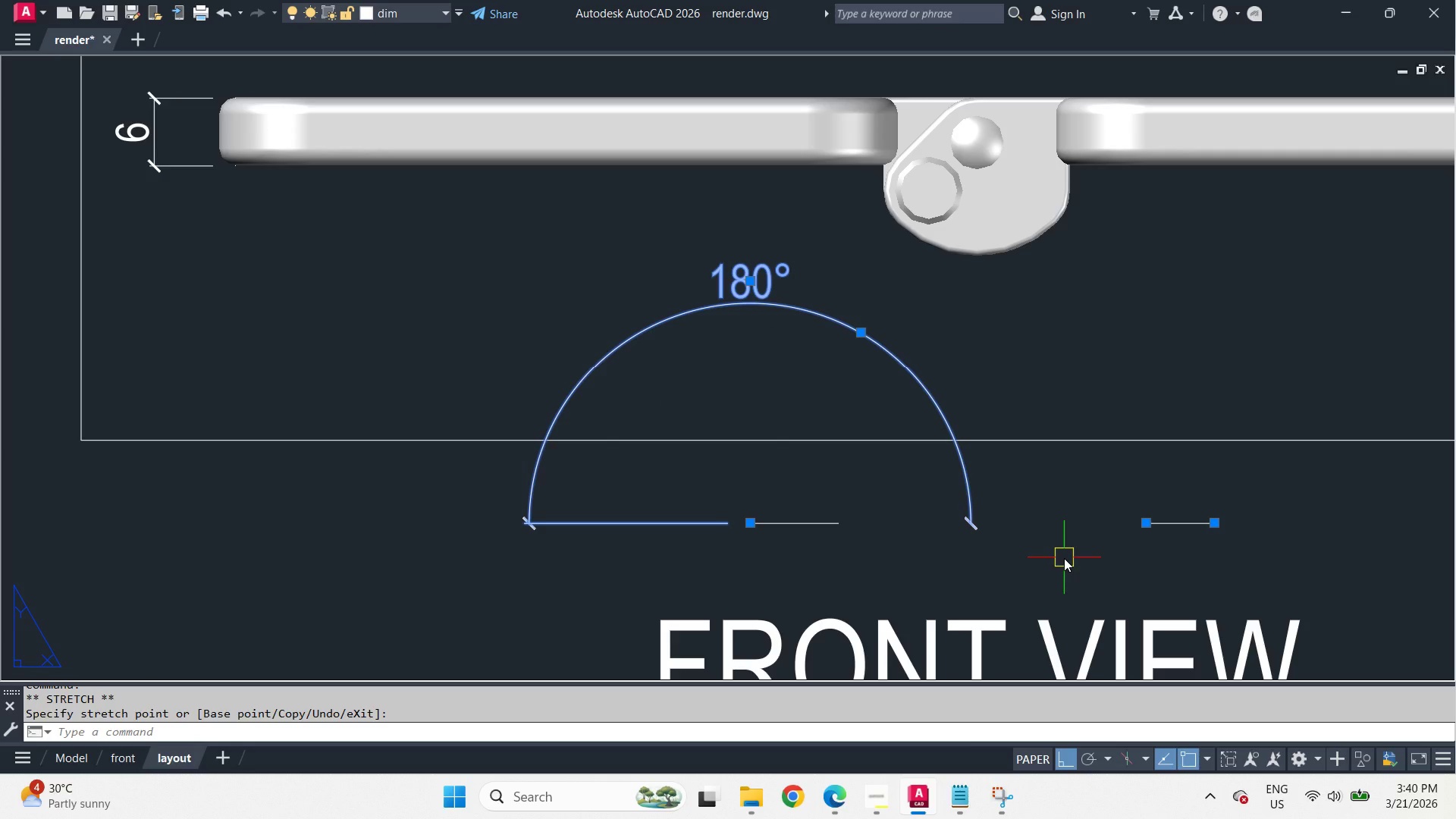 
left_click_drag(start_coordinate=[752, 523], to_coordinate=[758, 523])
 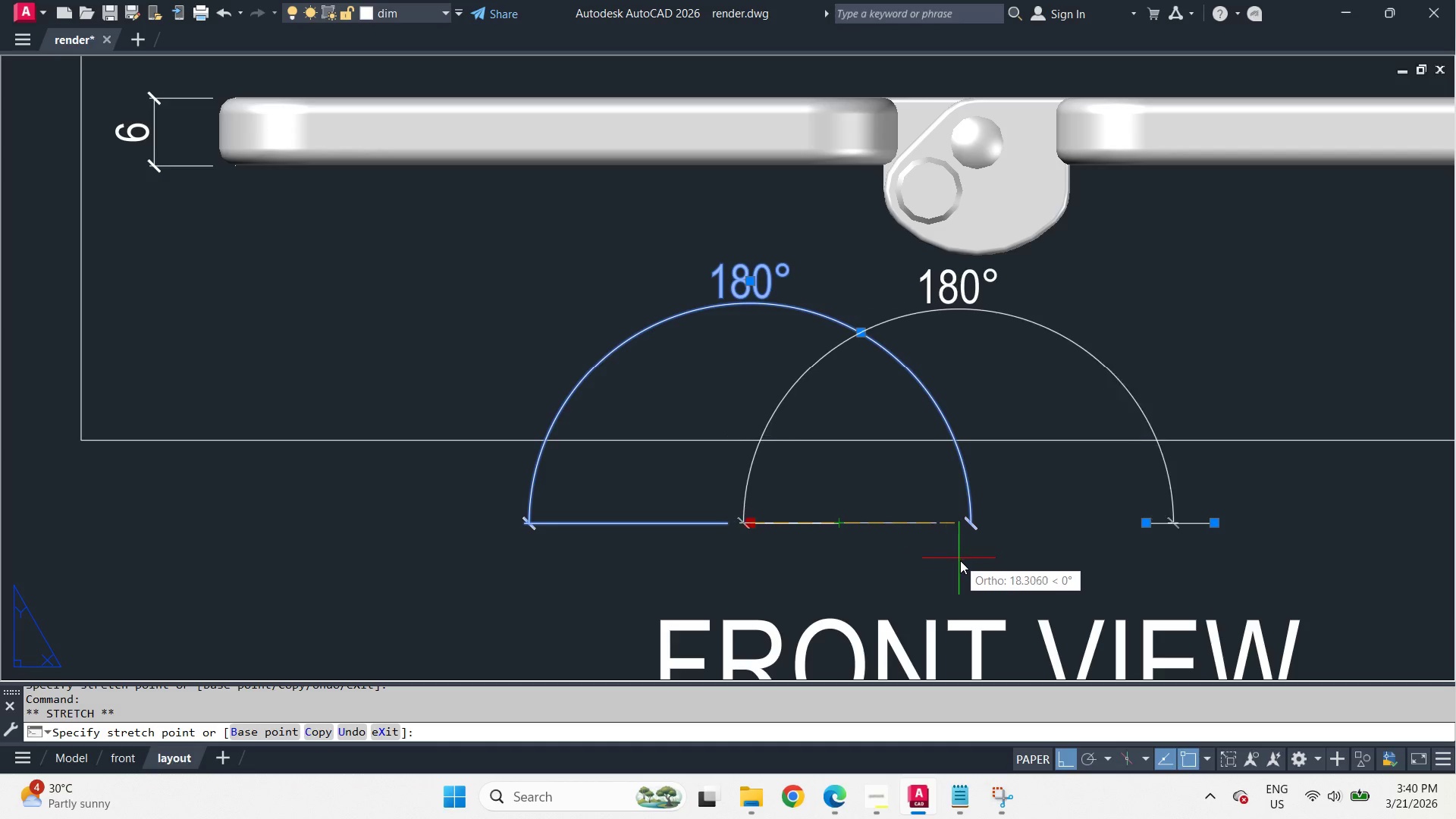 
left_click([955, 557])
 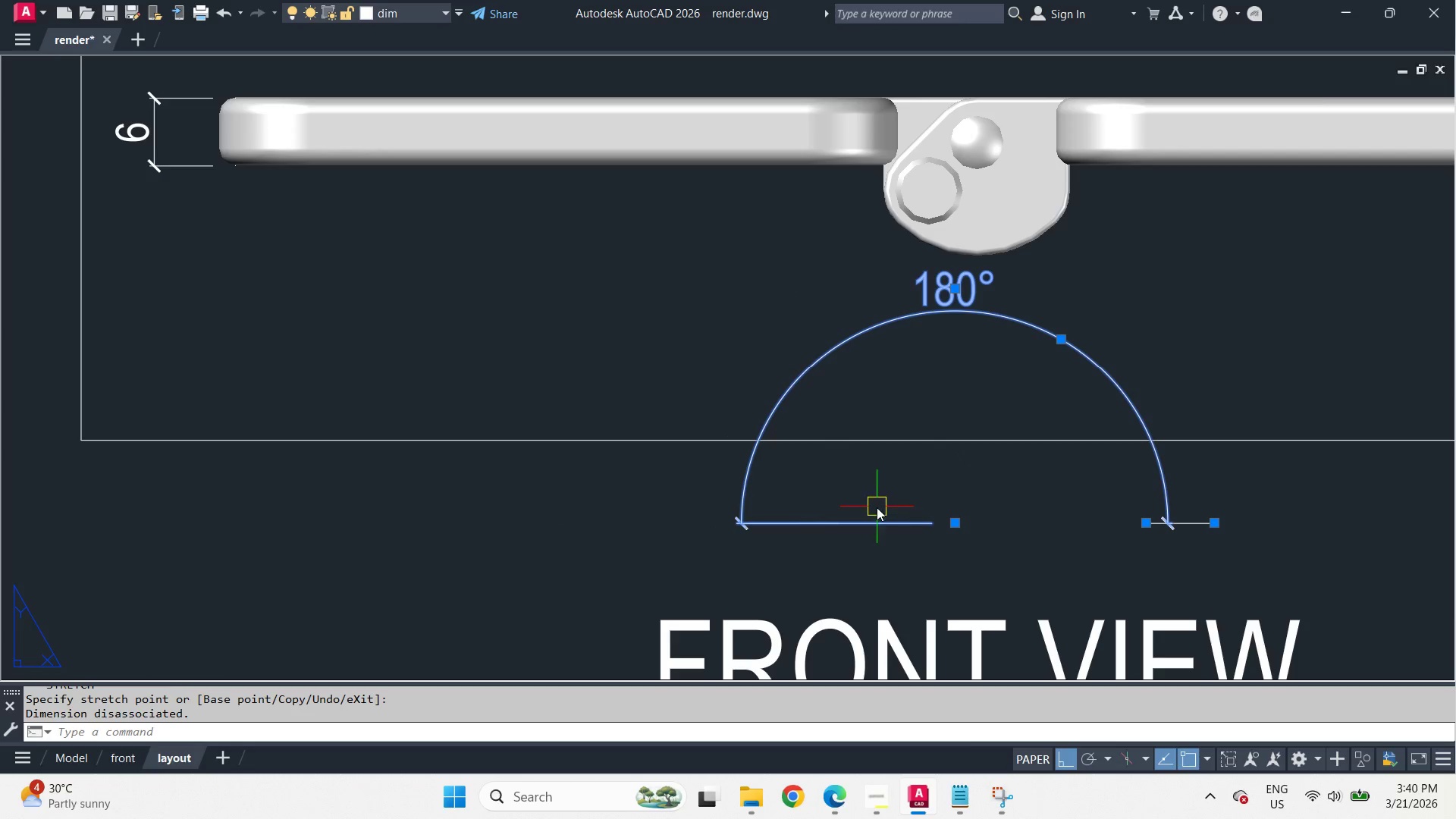 
key(Escape)
 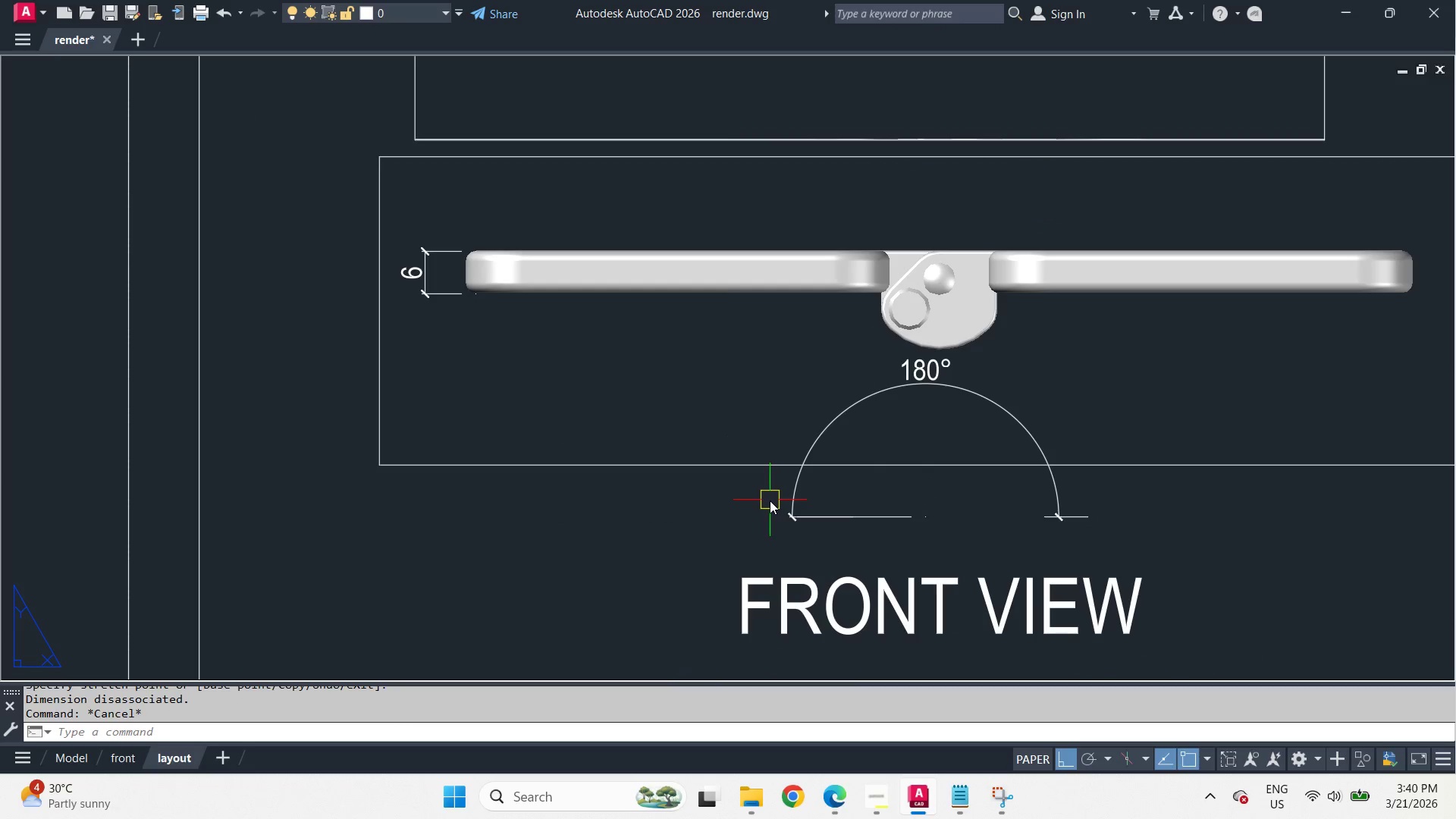 
scroll: coordinate [877, 507], scroll_direction: down, amount: 1.0
 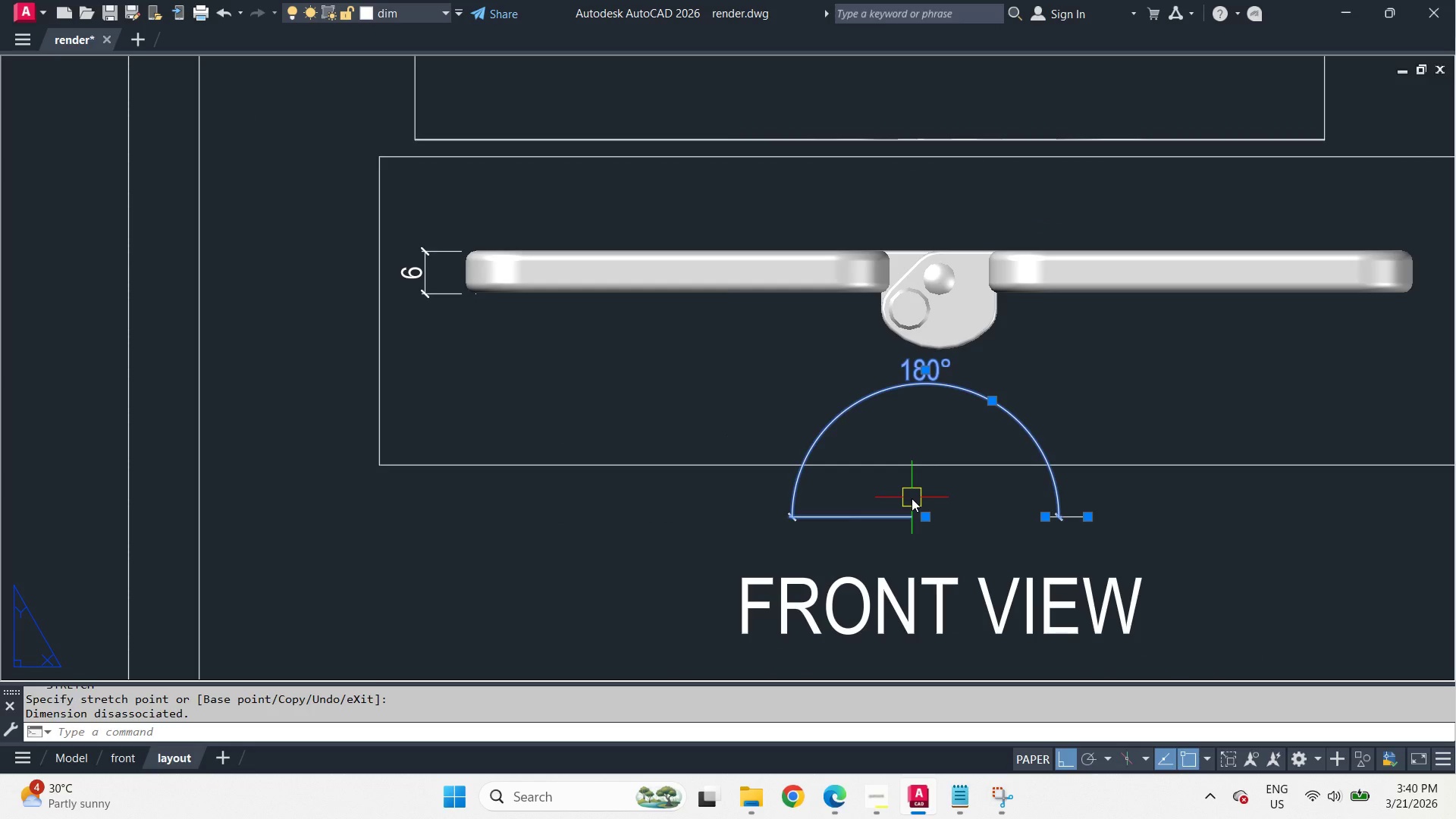 
left_click_drag(start_coordinate=[770, 500], to_coordinate=[784, 509])
 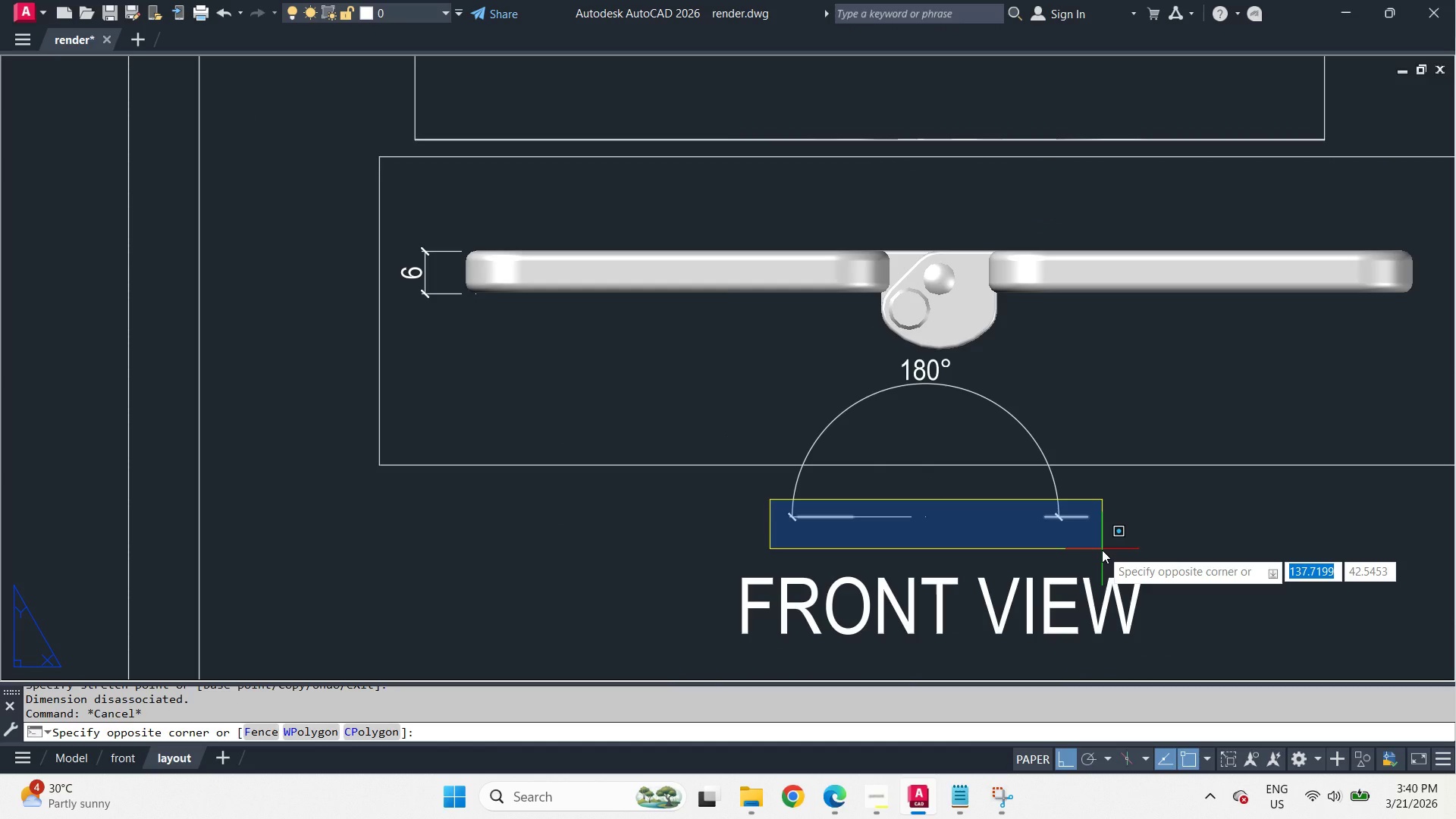 
left_click([1102, 550])
 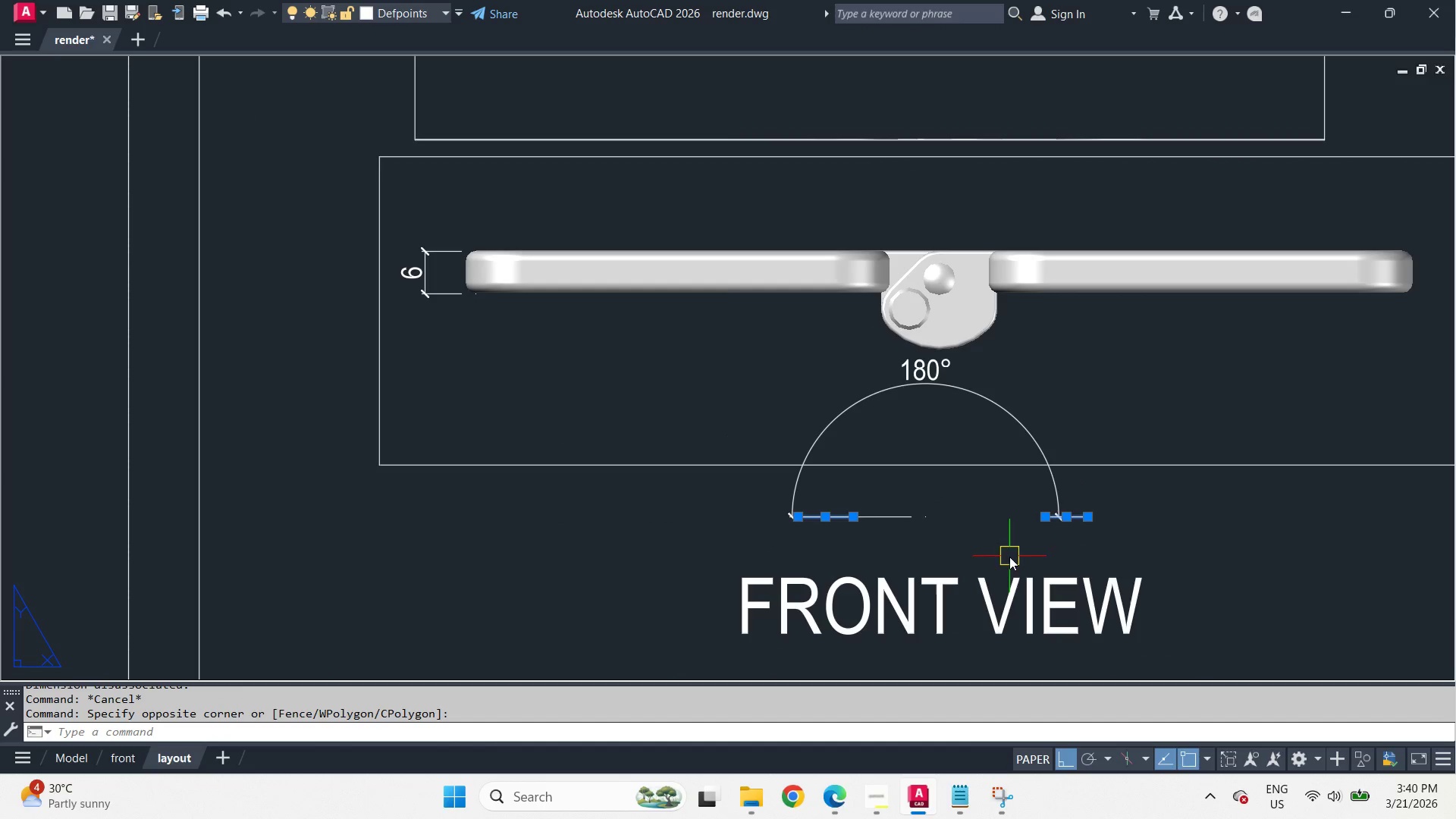 
key(Escape)
 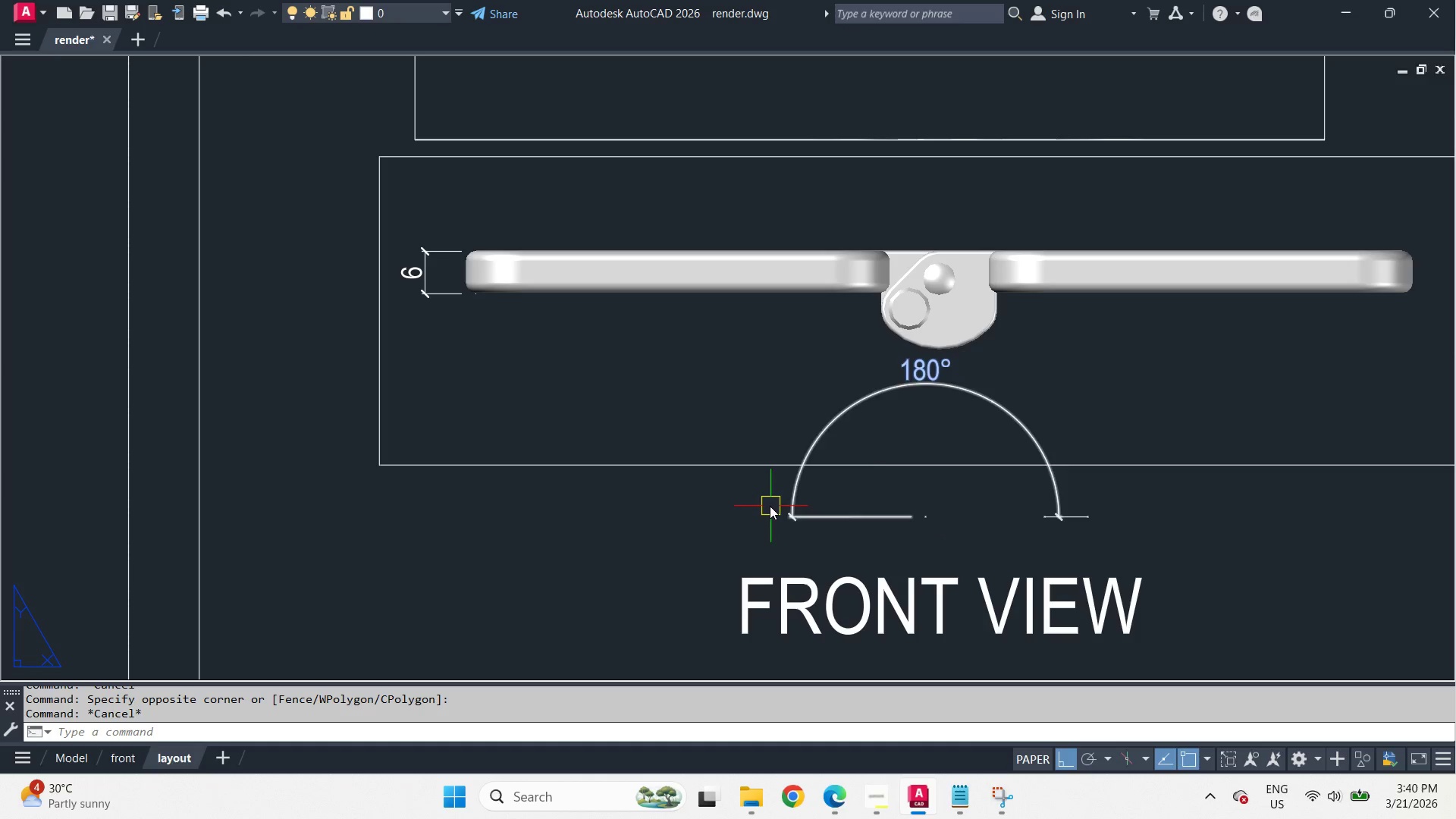 
left_click_drag(start_coordinate=[762, 500], to_coordinate=[778, 509])
 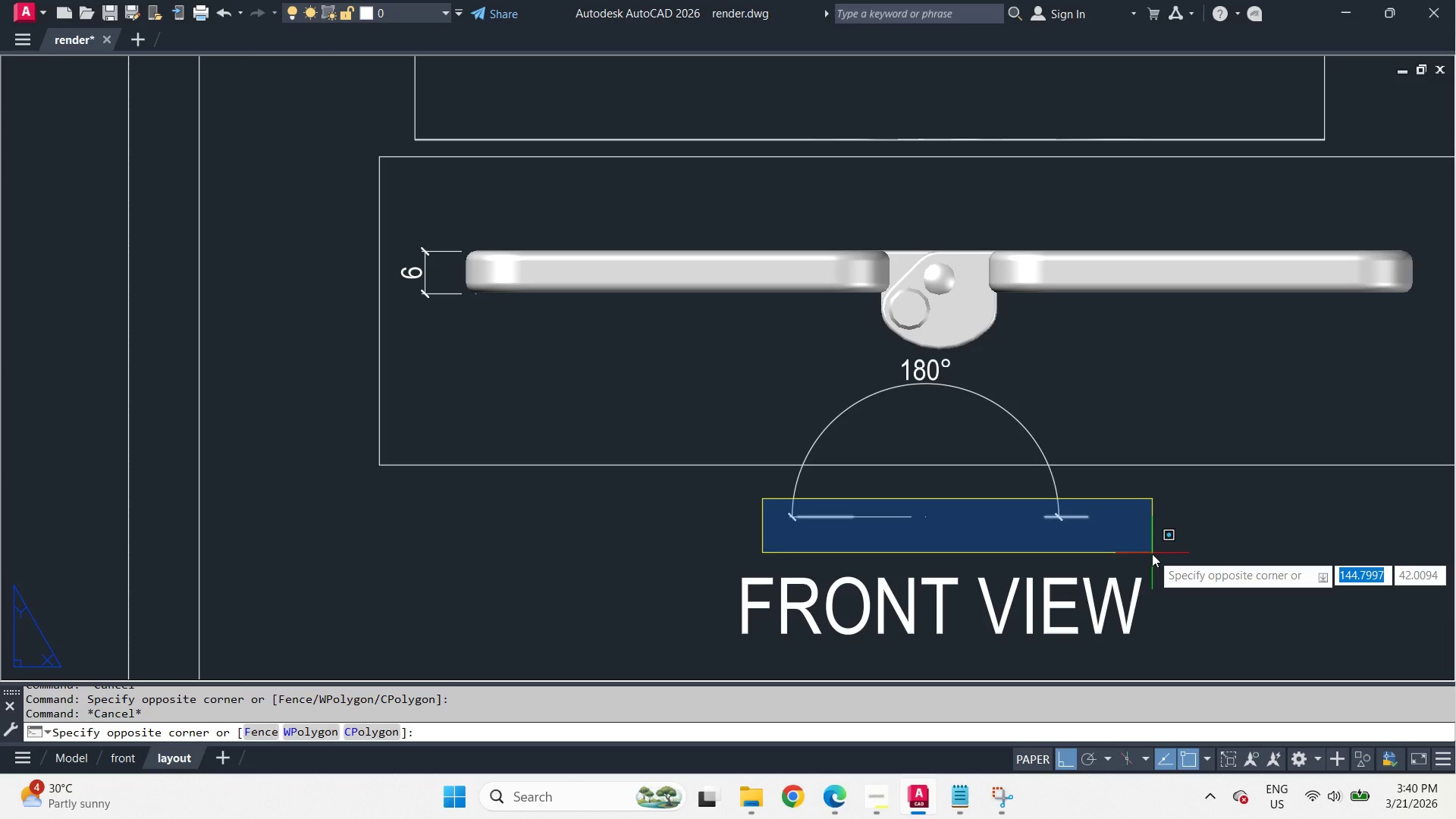 
left_click([1152, 554])
 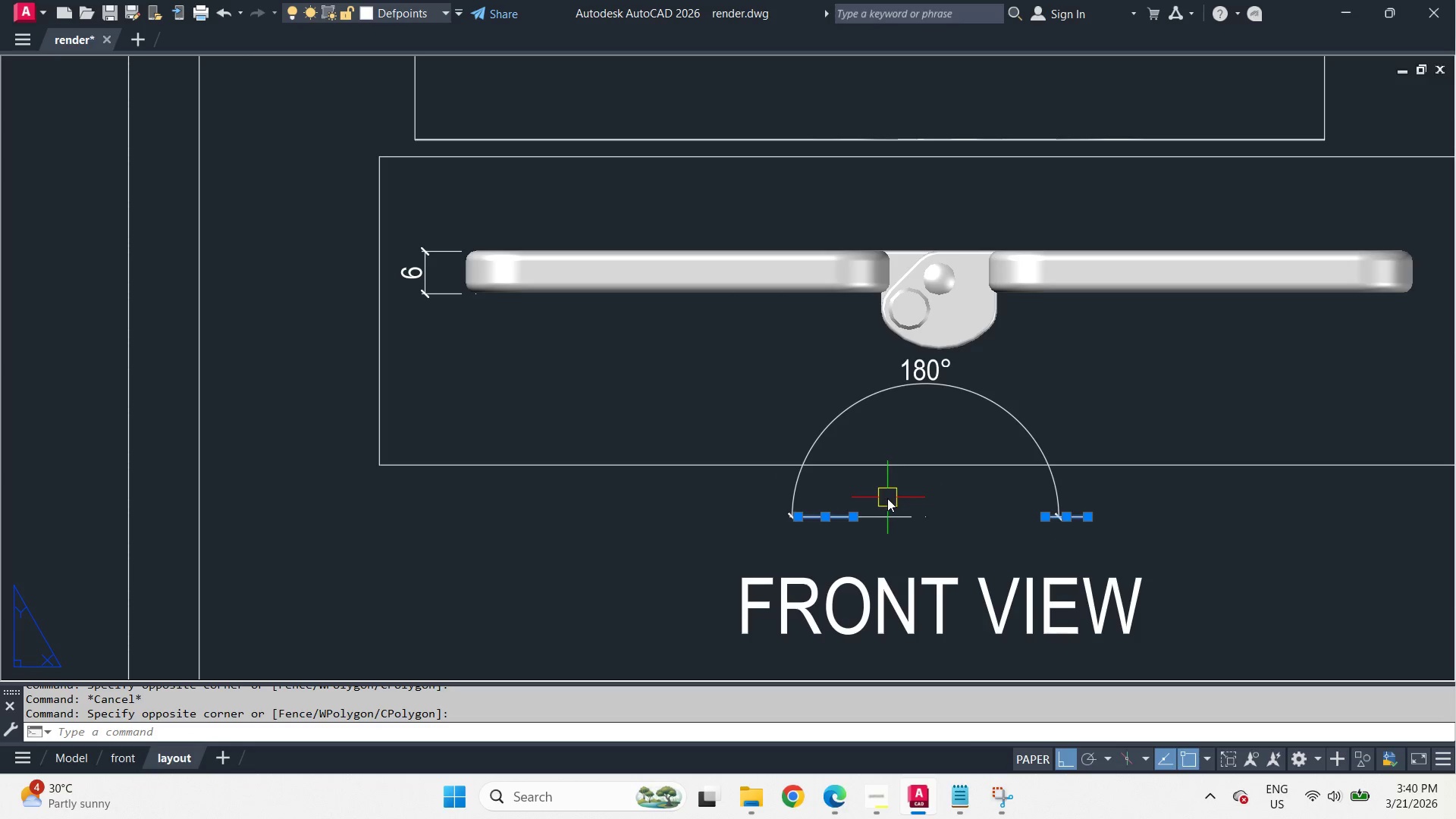 
left_click([891, 517])
 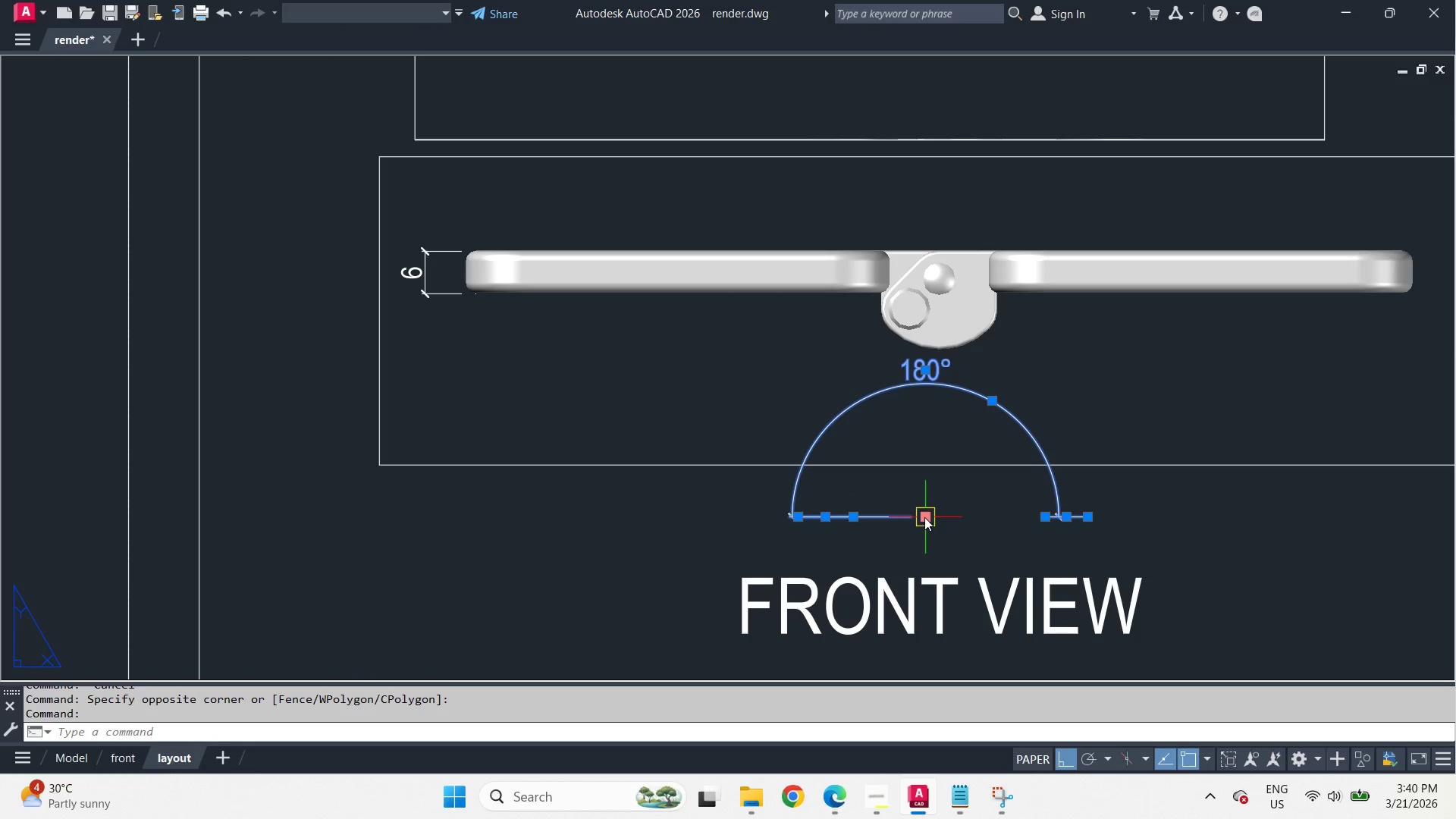 
left_click([924, 517])
 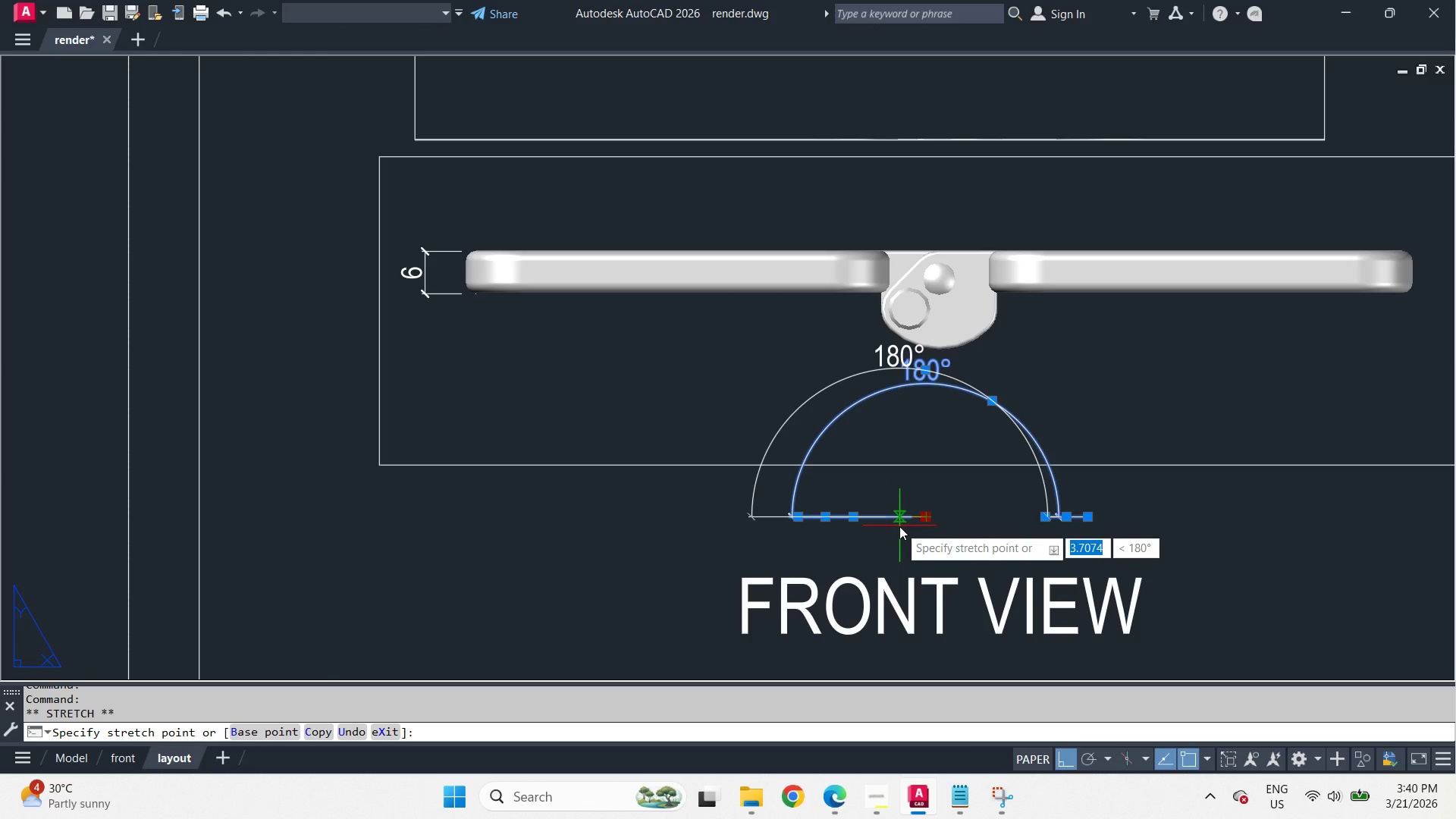 
key(Escape)
 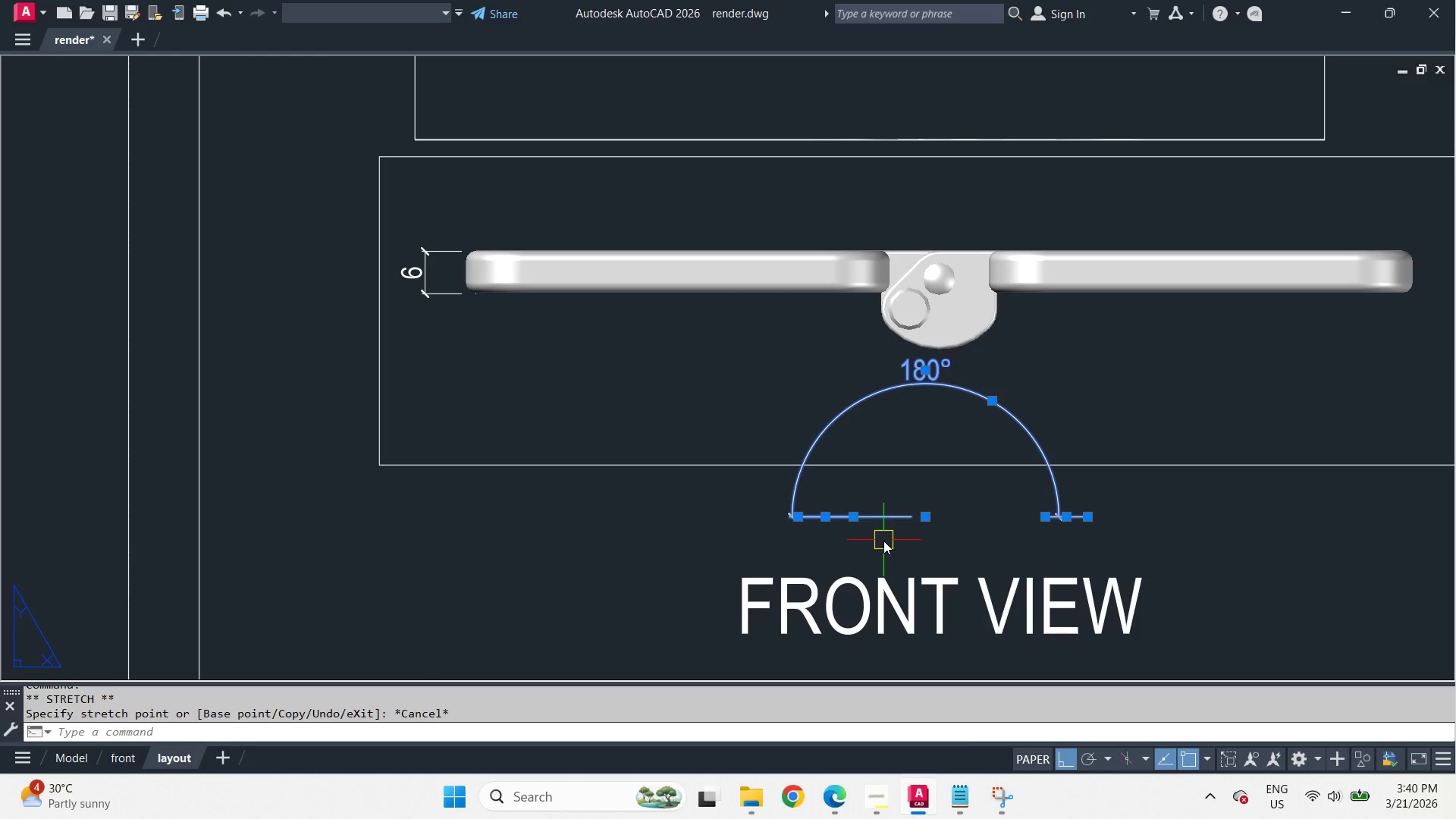 
key(M)
 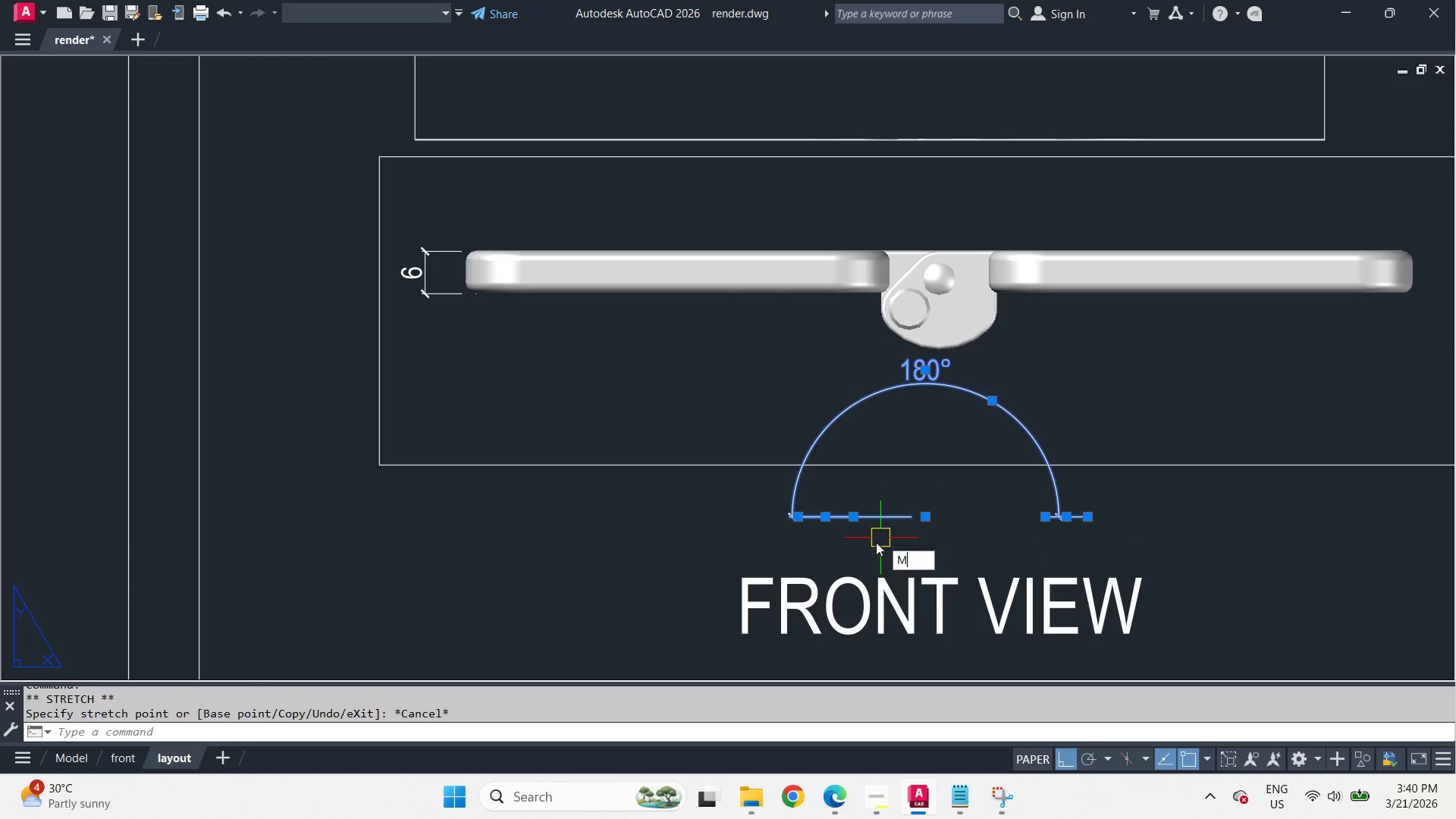 
key(Space)
 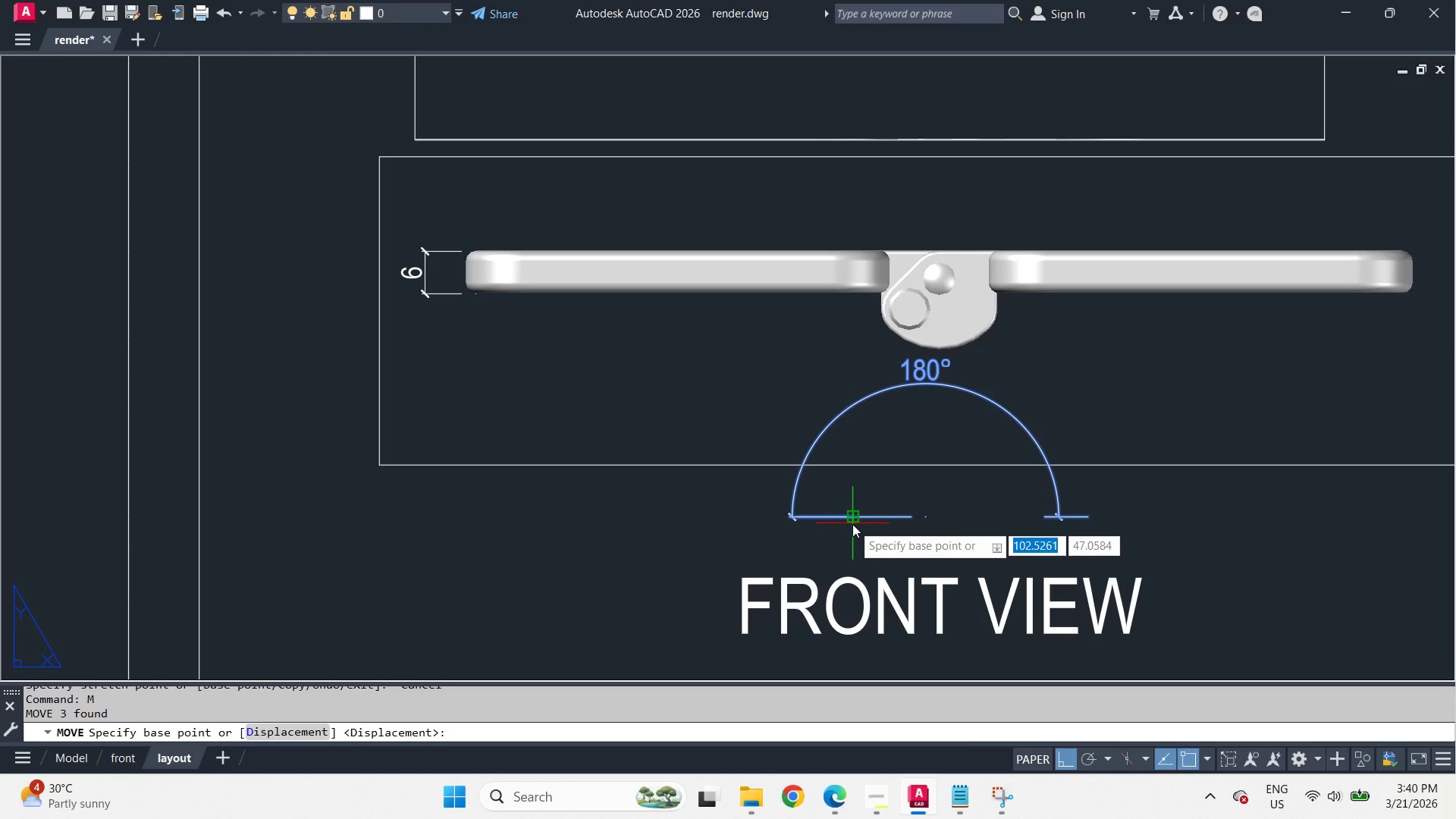 
left_click_drag(start_coordinate=[852, 524], to_coordinate=[855, 515])
 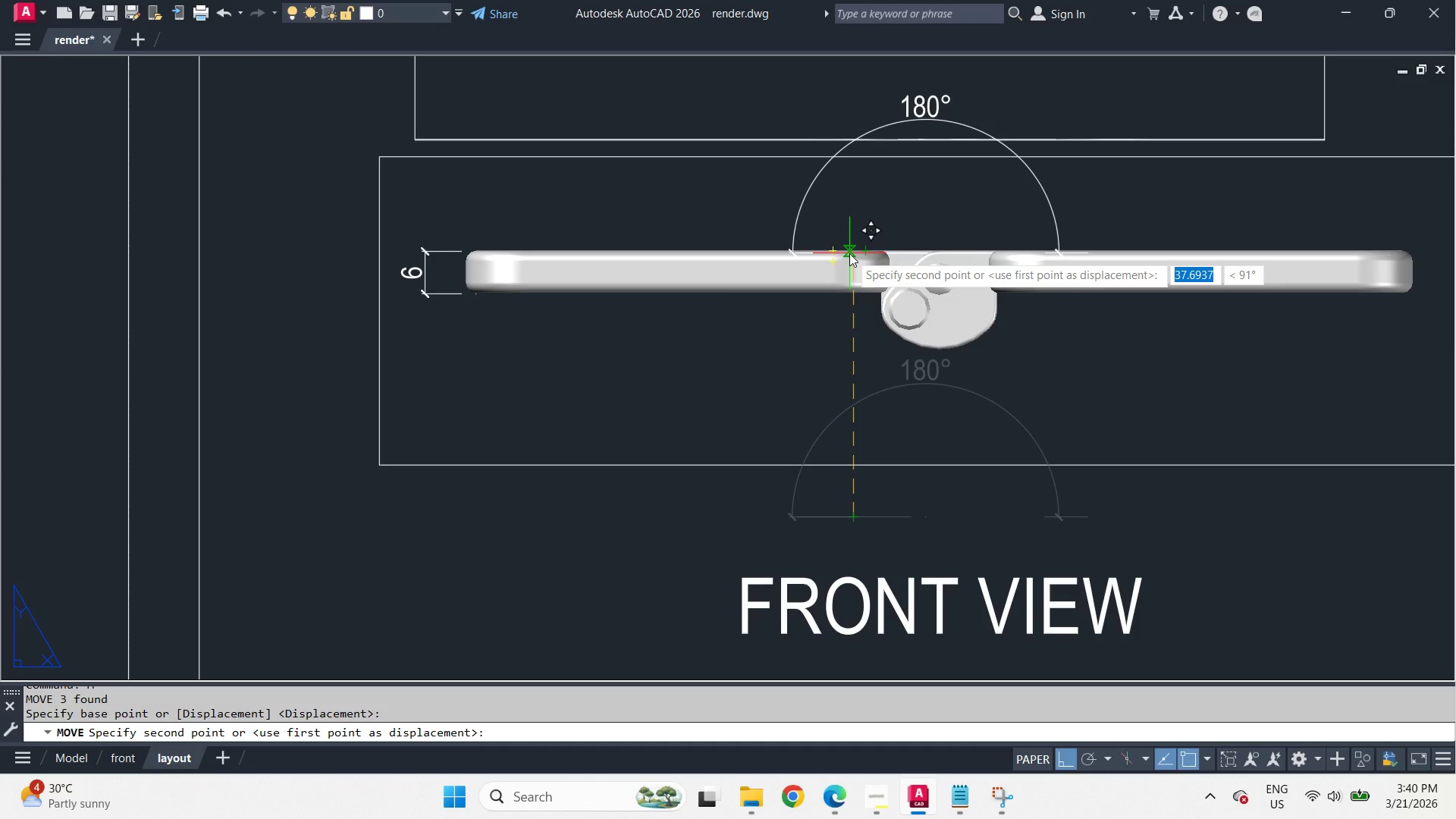 
scroll: coordinate [849, 249], scroll_direction: up, amount: 3.0
 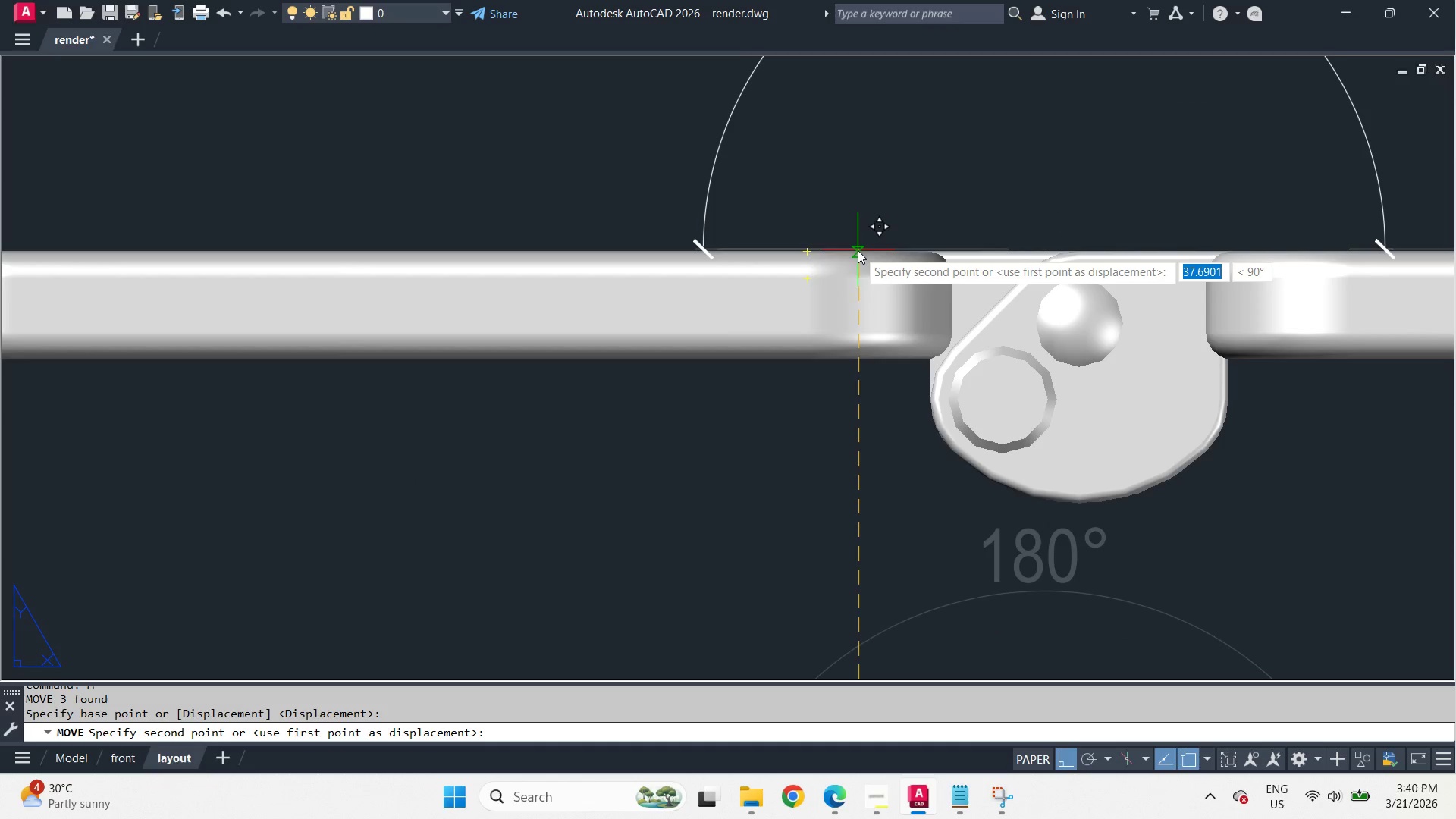 
left_click([857, 250])
 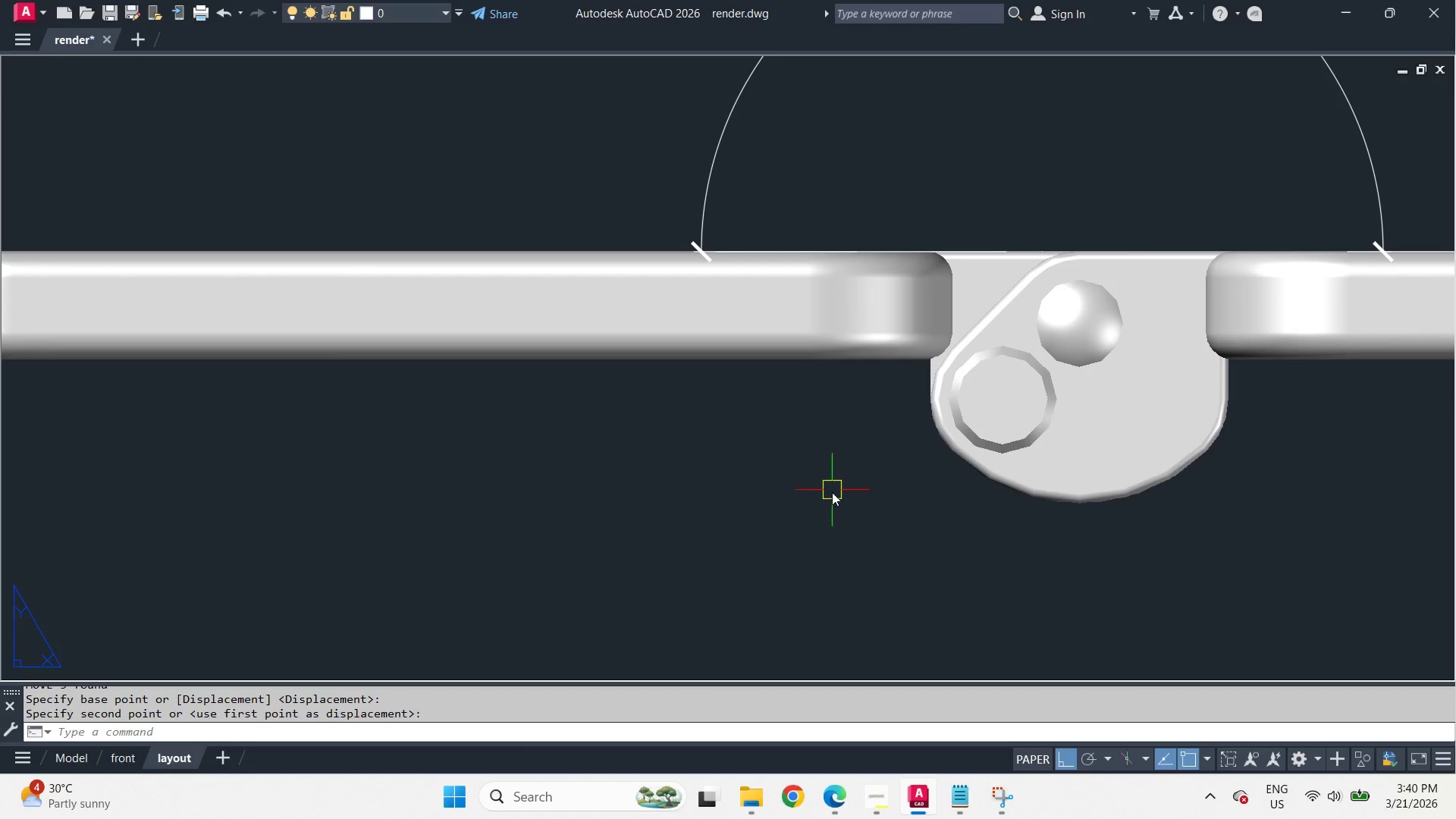 
scroll: coordinate [861, 512], scroll_direction: down, amount: 2.0
 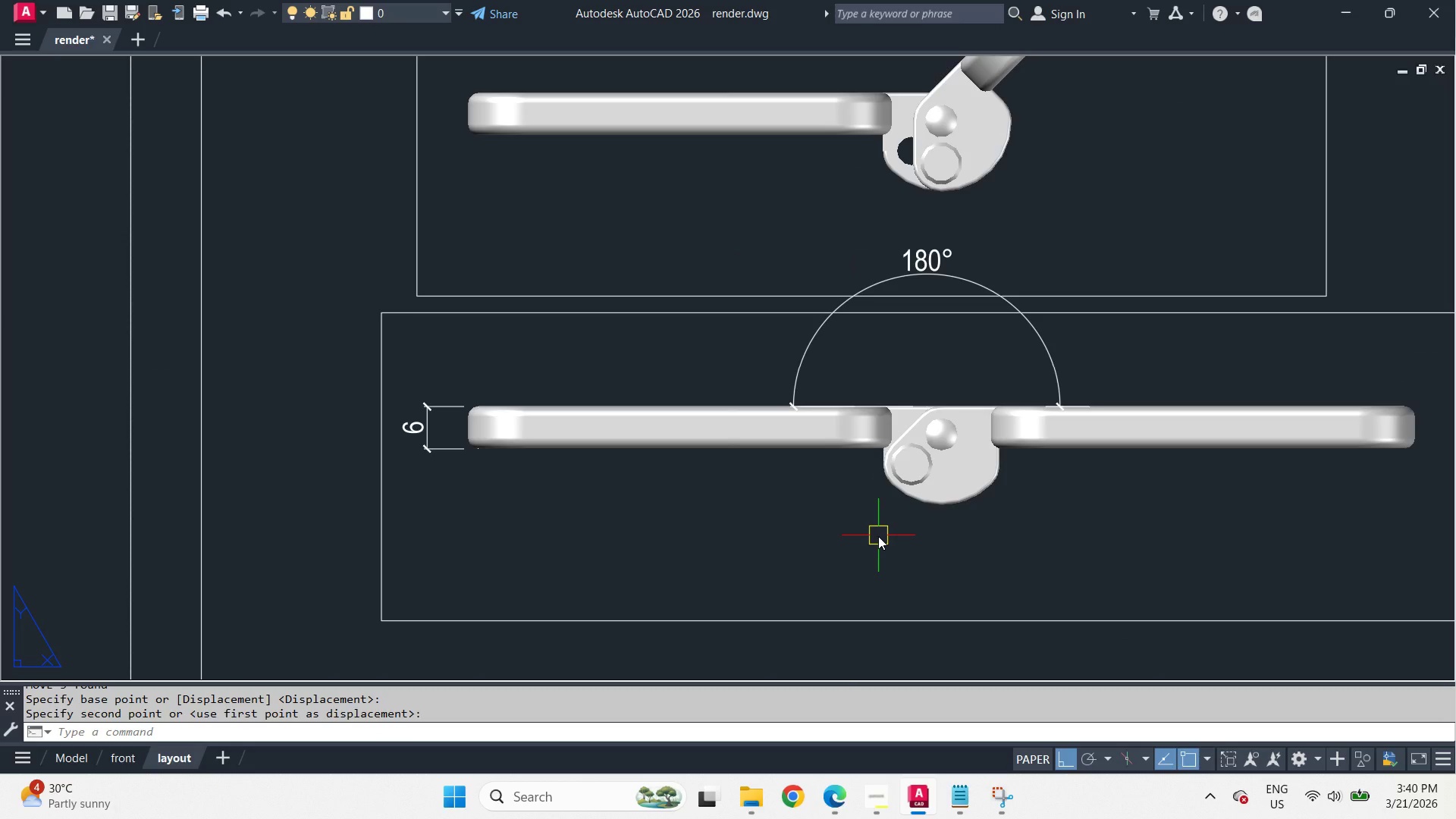 
type(PRE )
 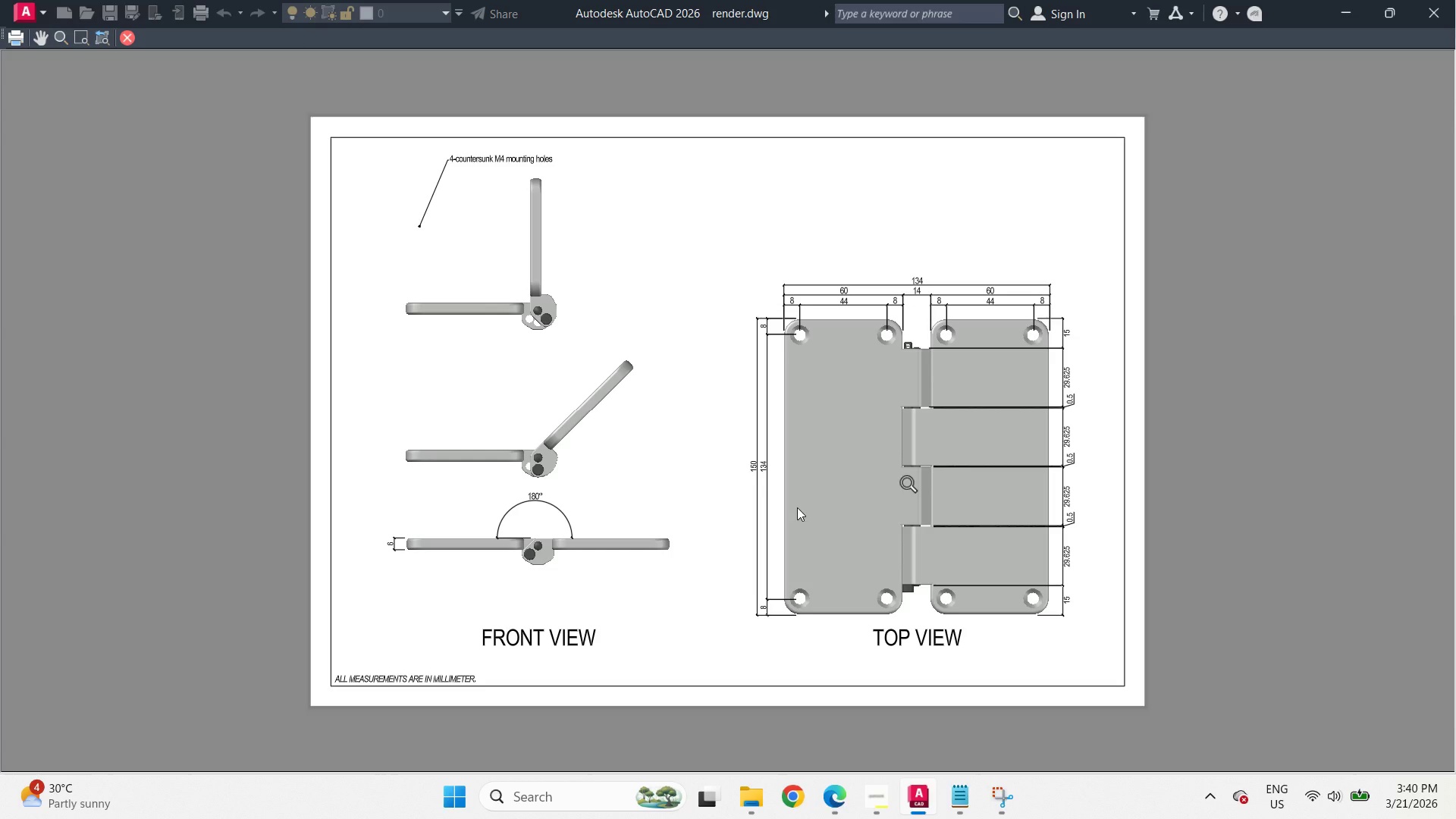 
scroll: coordinate [839, 482], scroll_direction: up, amount: 5.0
 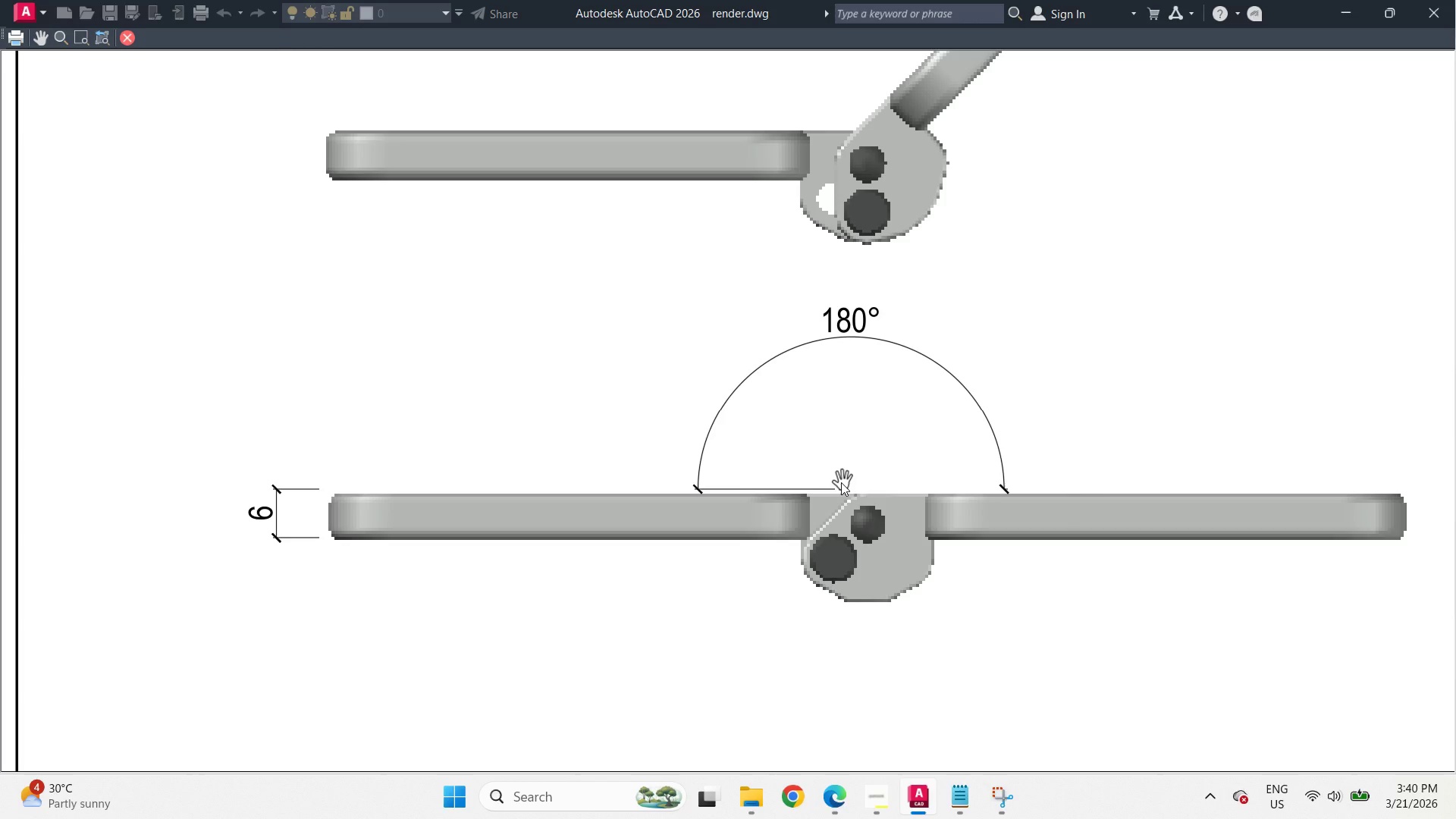 
scroll: coordinate [855, 479], scroll_direction: down, amount: 2.0
 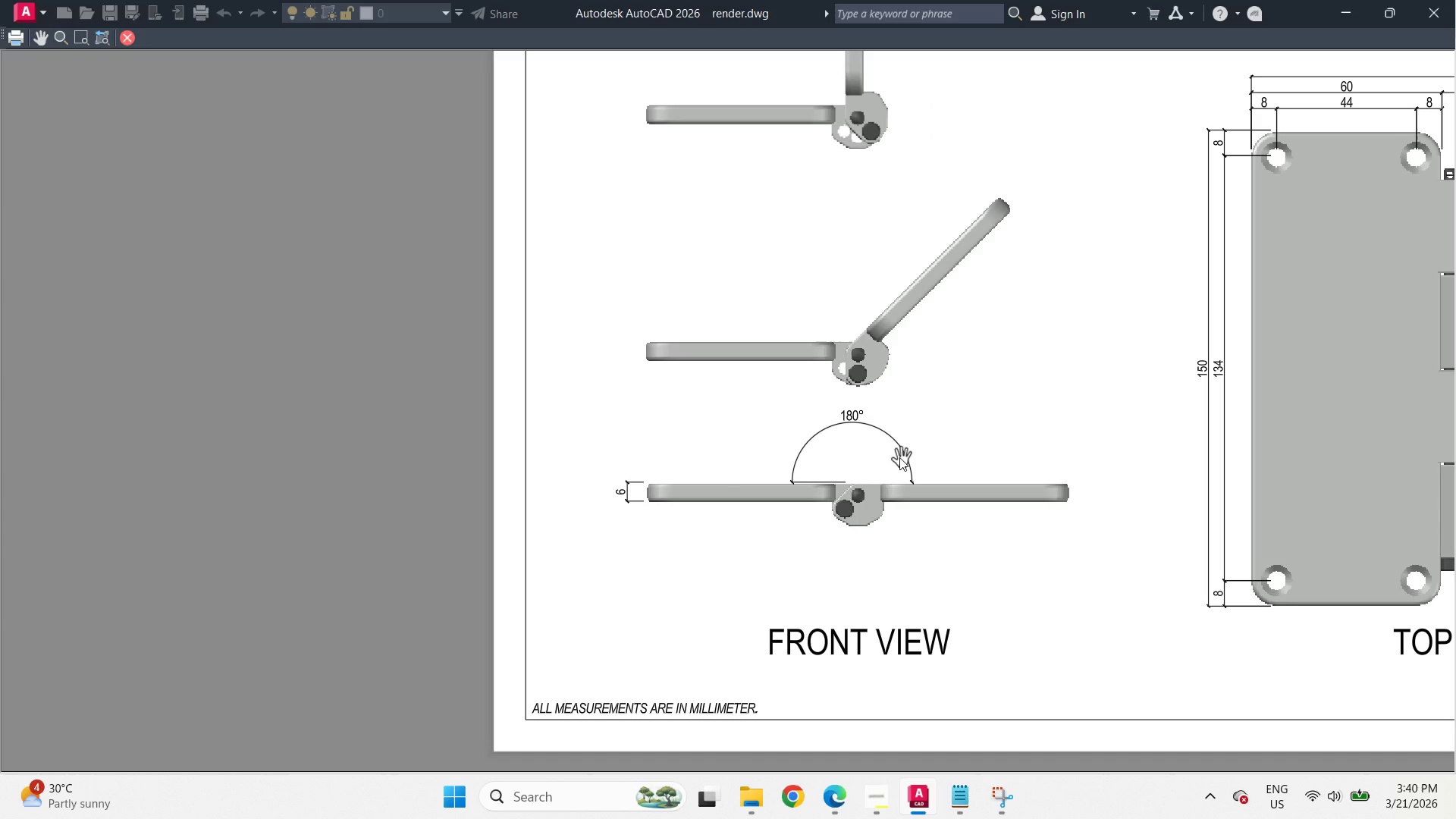 
key(Escape)
 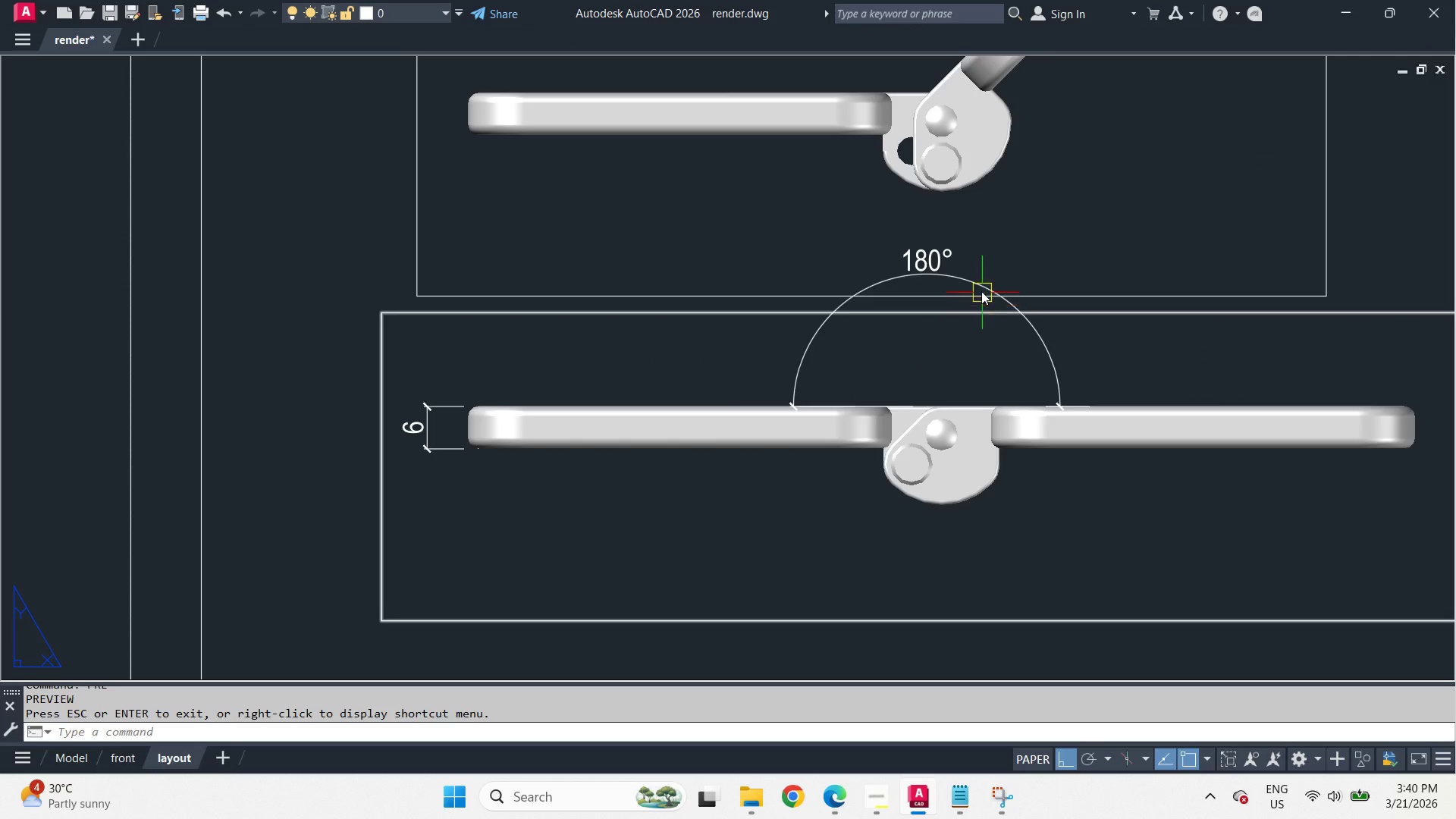 
left_click([979, 288])
 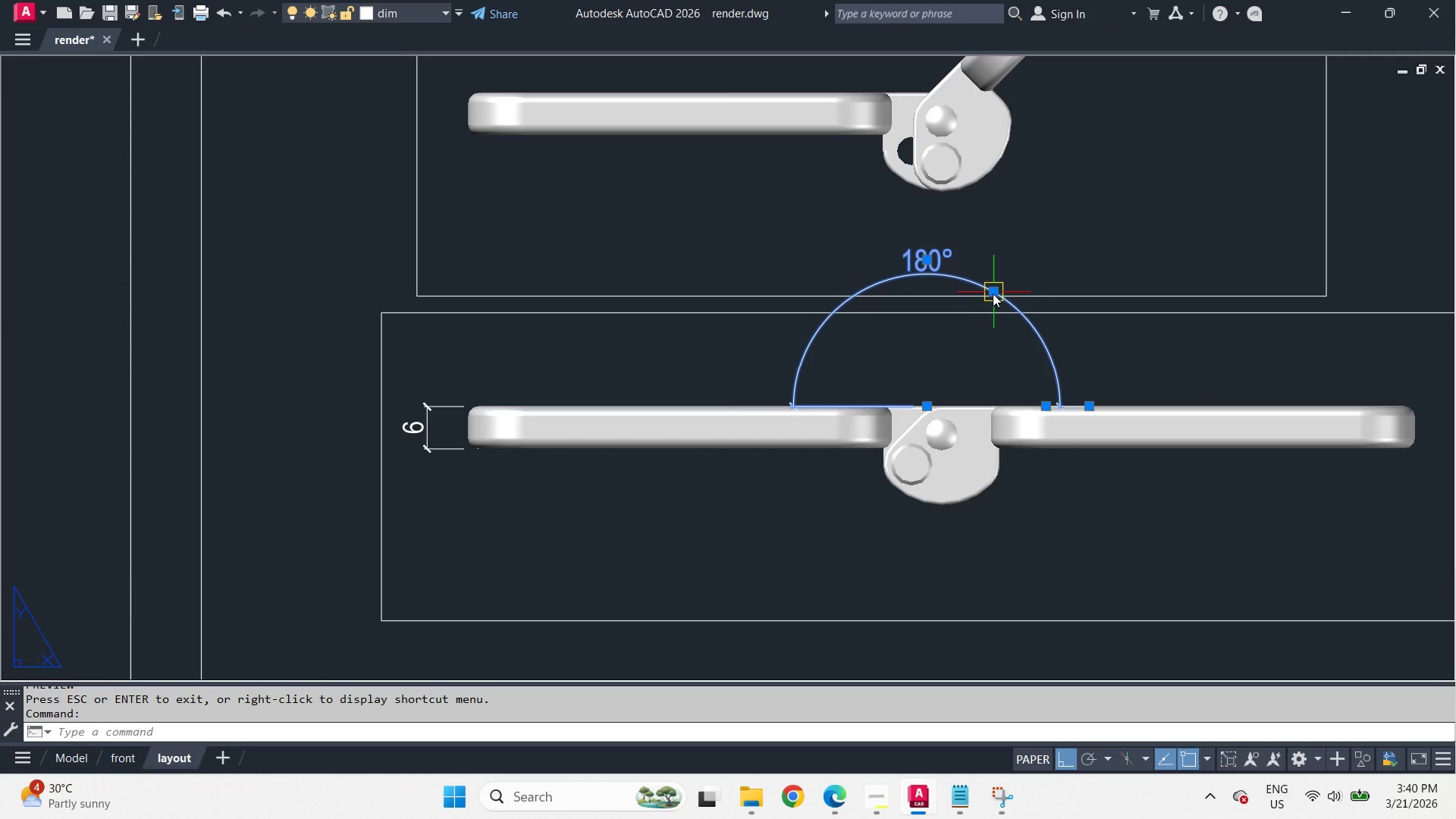 
left_click([993, 293])
 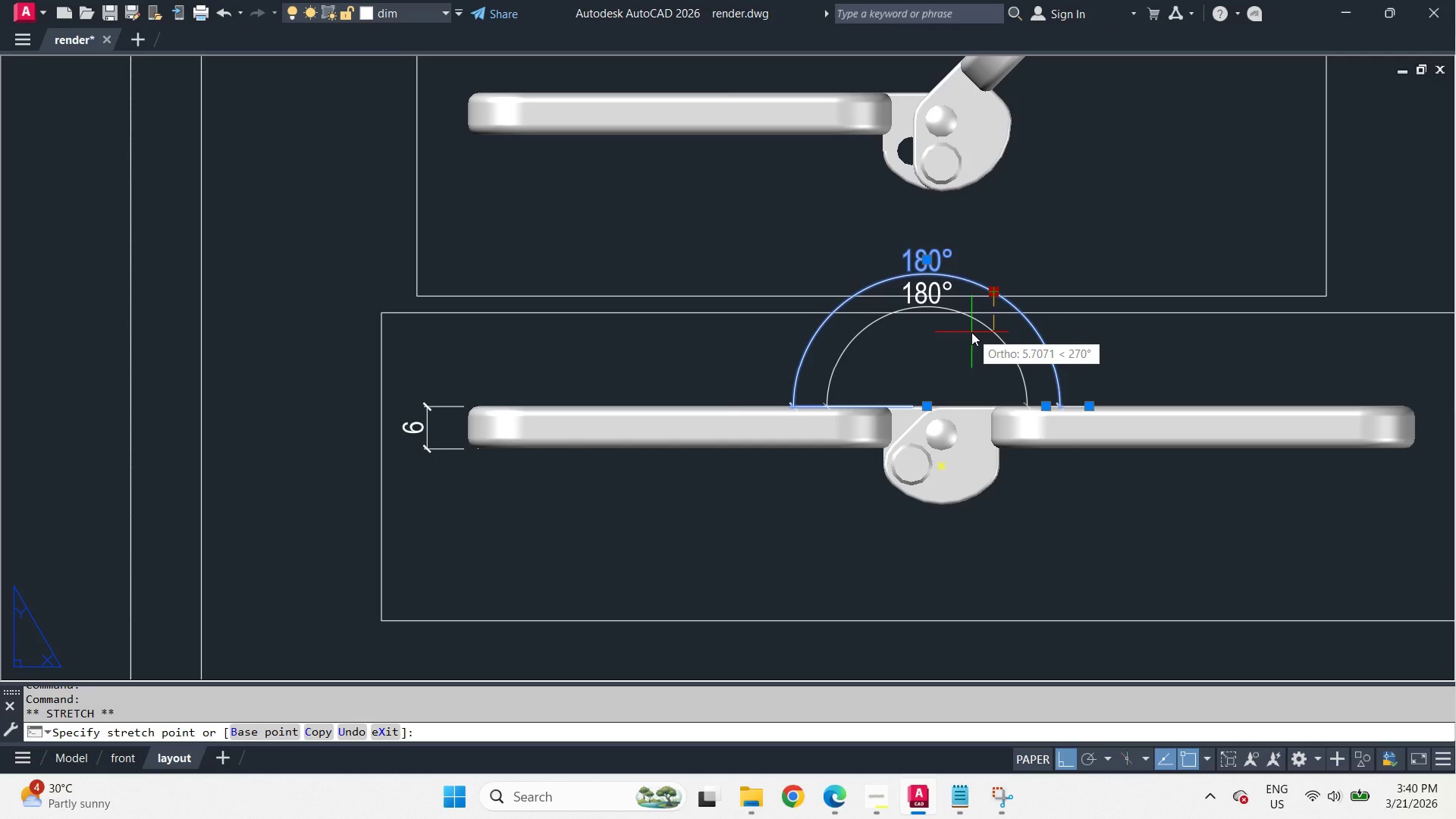 
left_click([971, 332])
 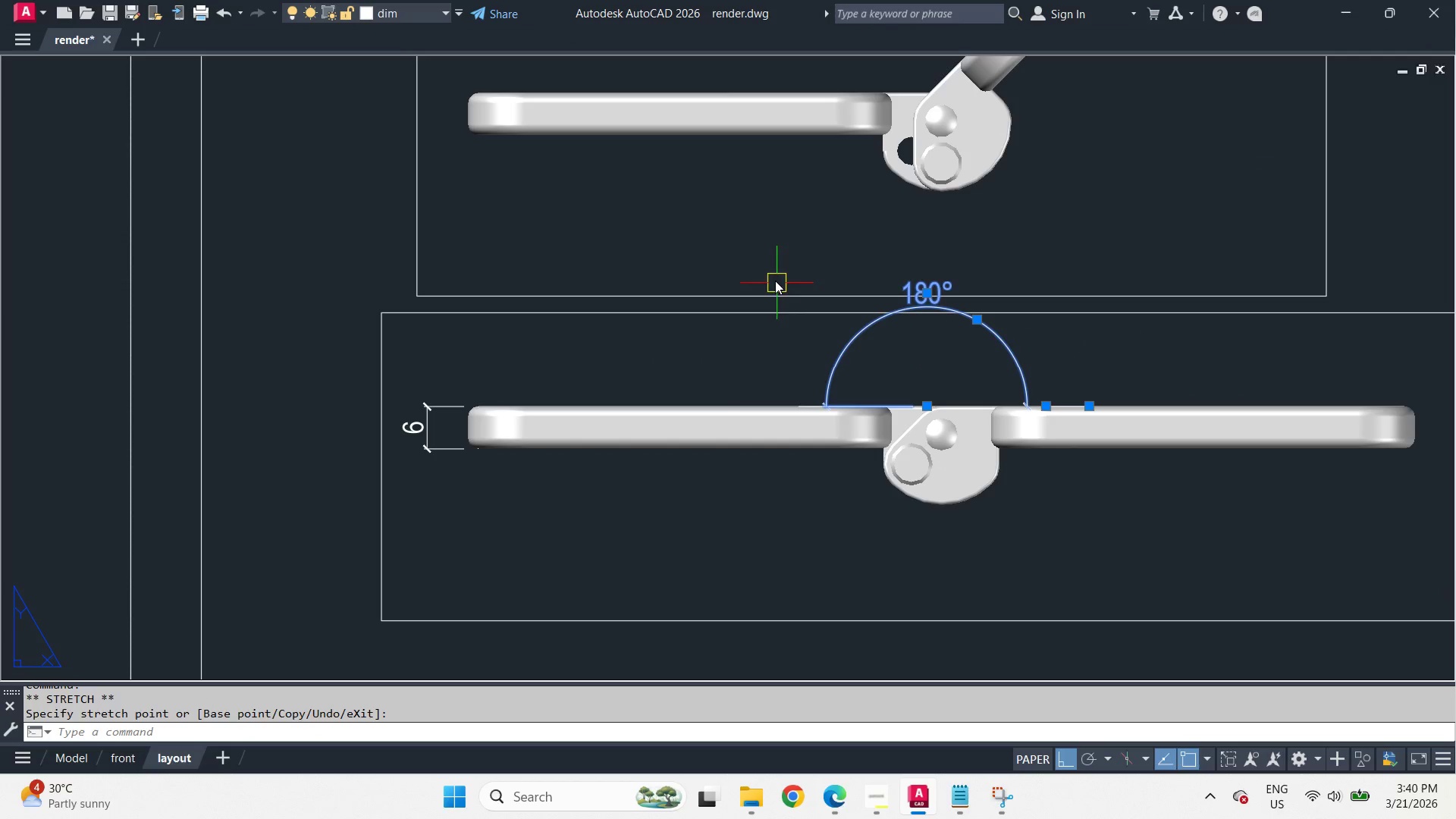 
left_click_drag(start_coordinate=[745, 240], to_coordinate=[819, 309])
 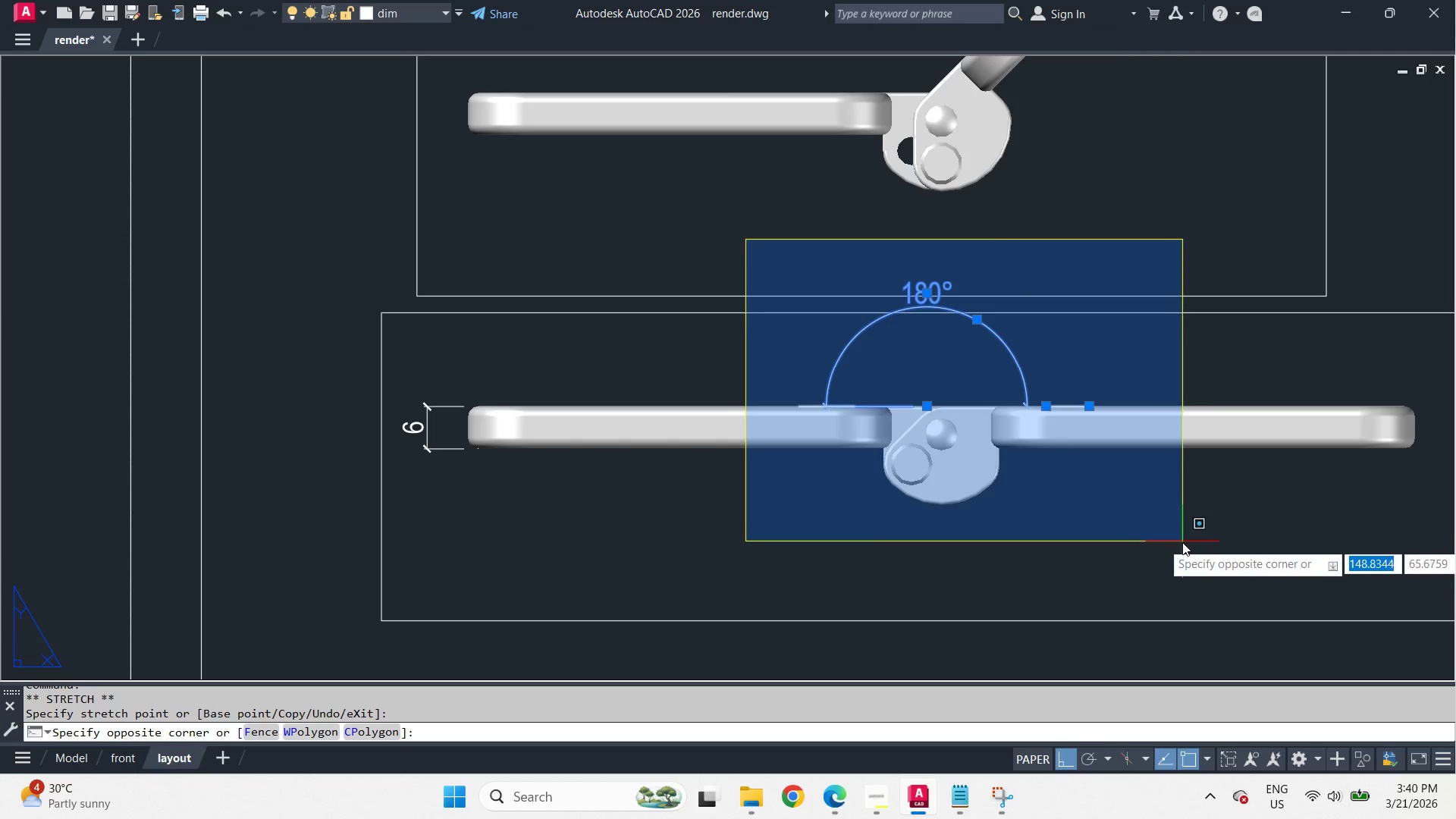 
left_click([1182, 542])
 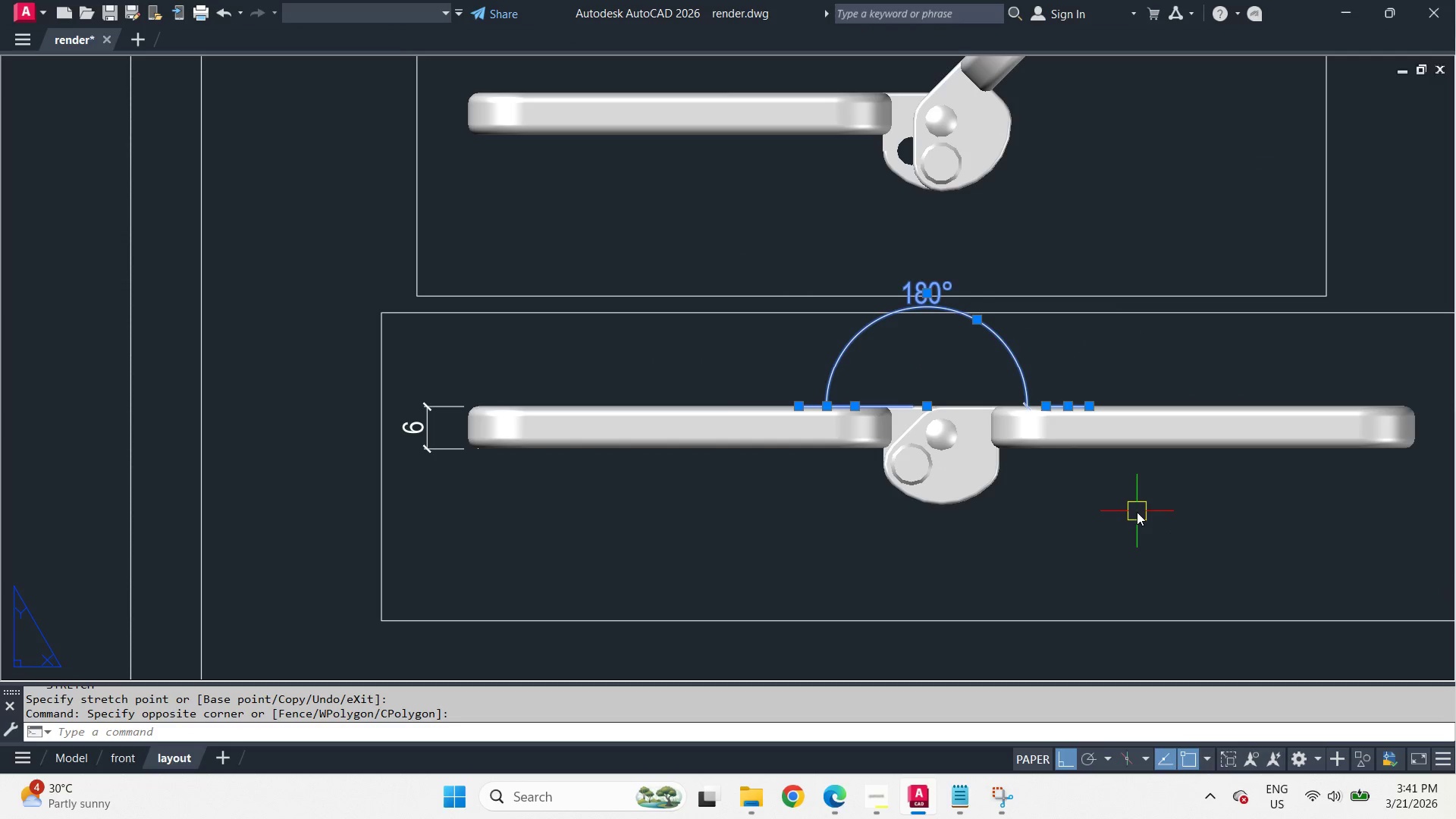 
key(M)
 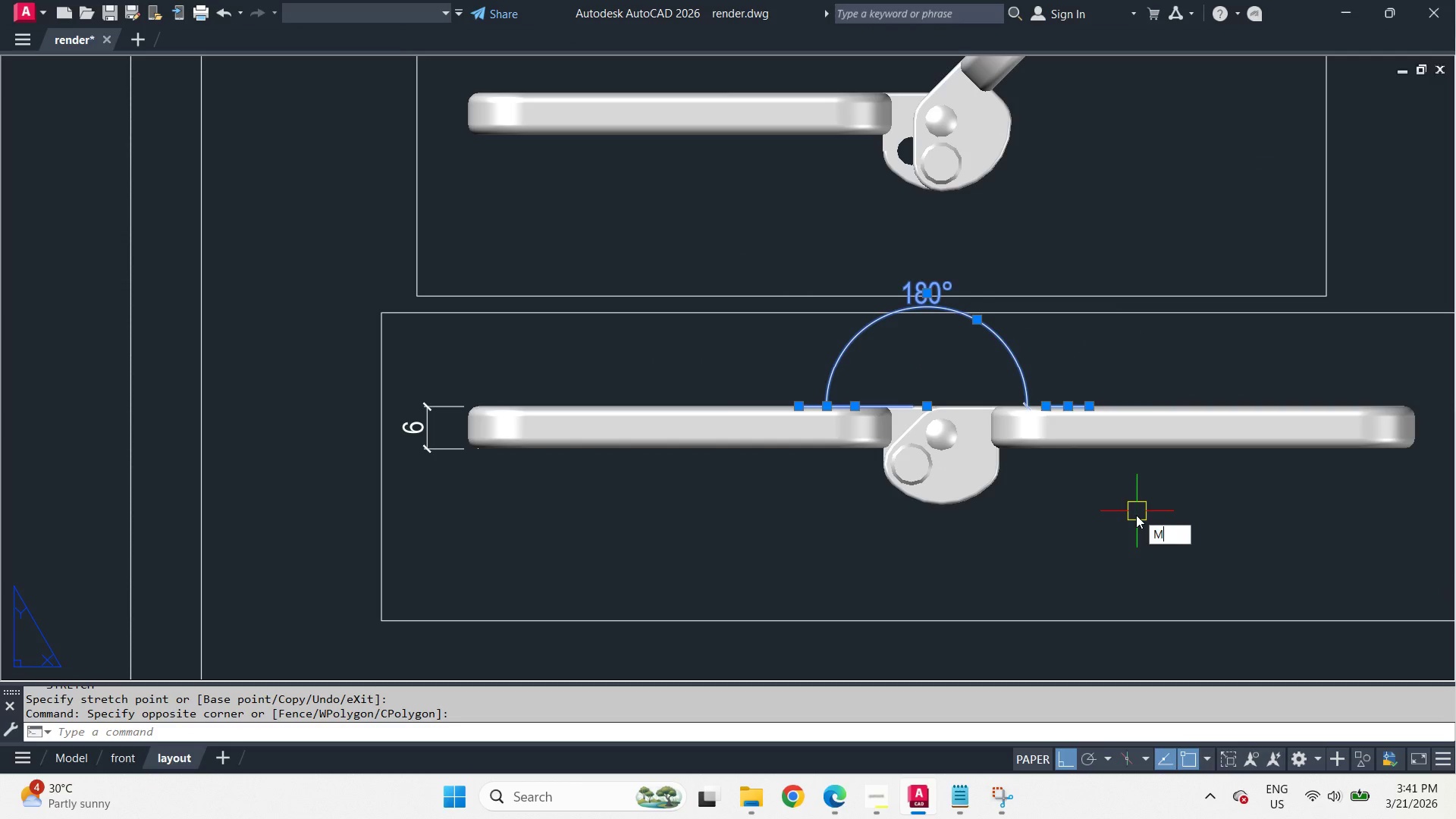 
key(Space)
 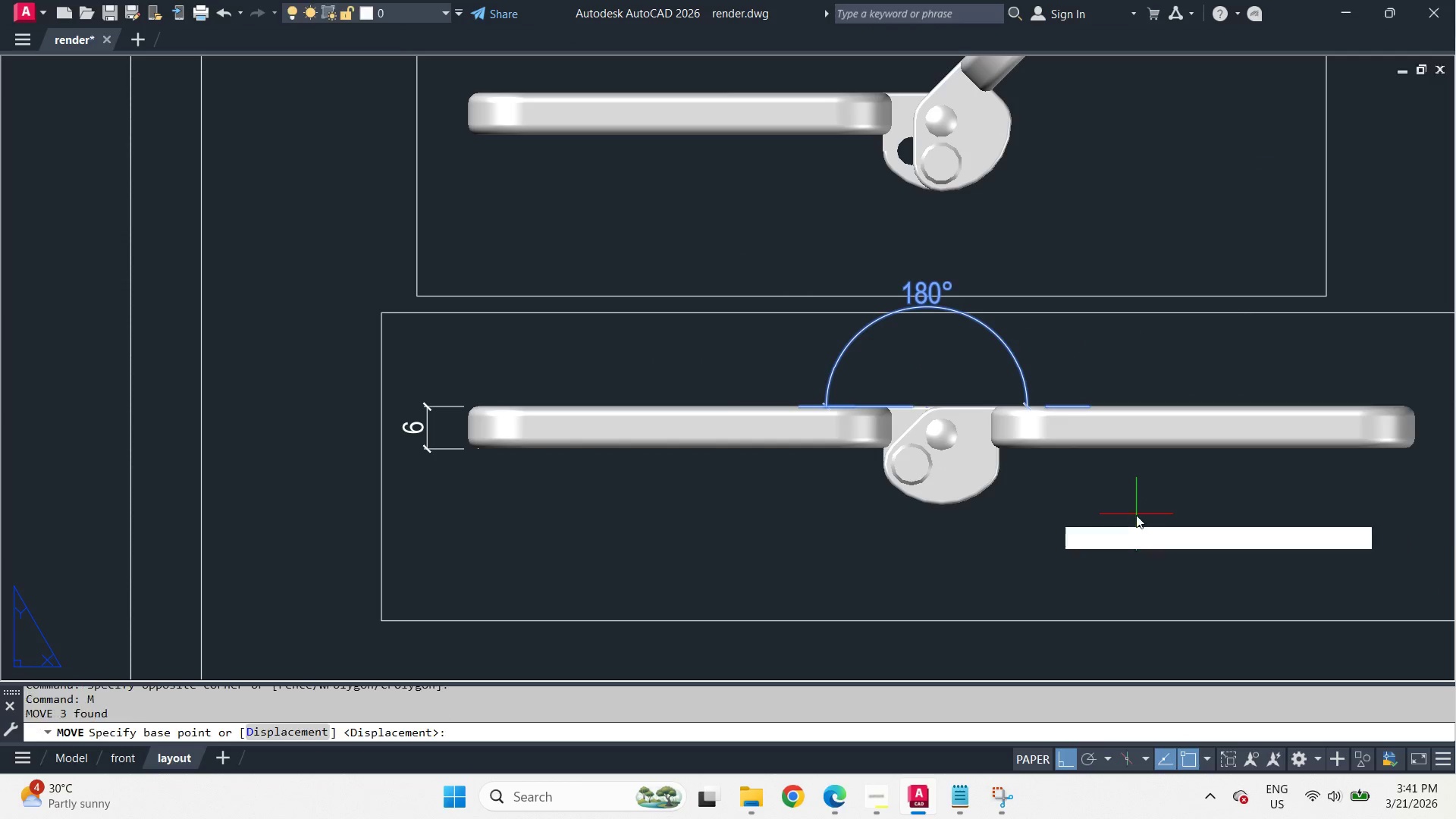 
left_click([1136, 515])
 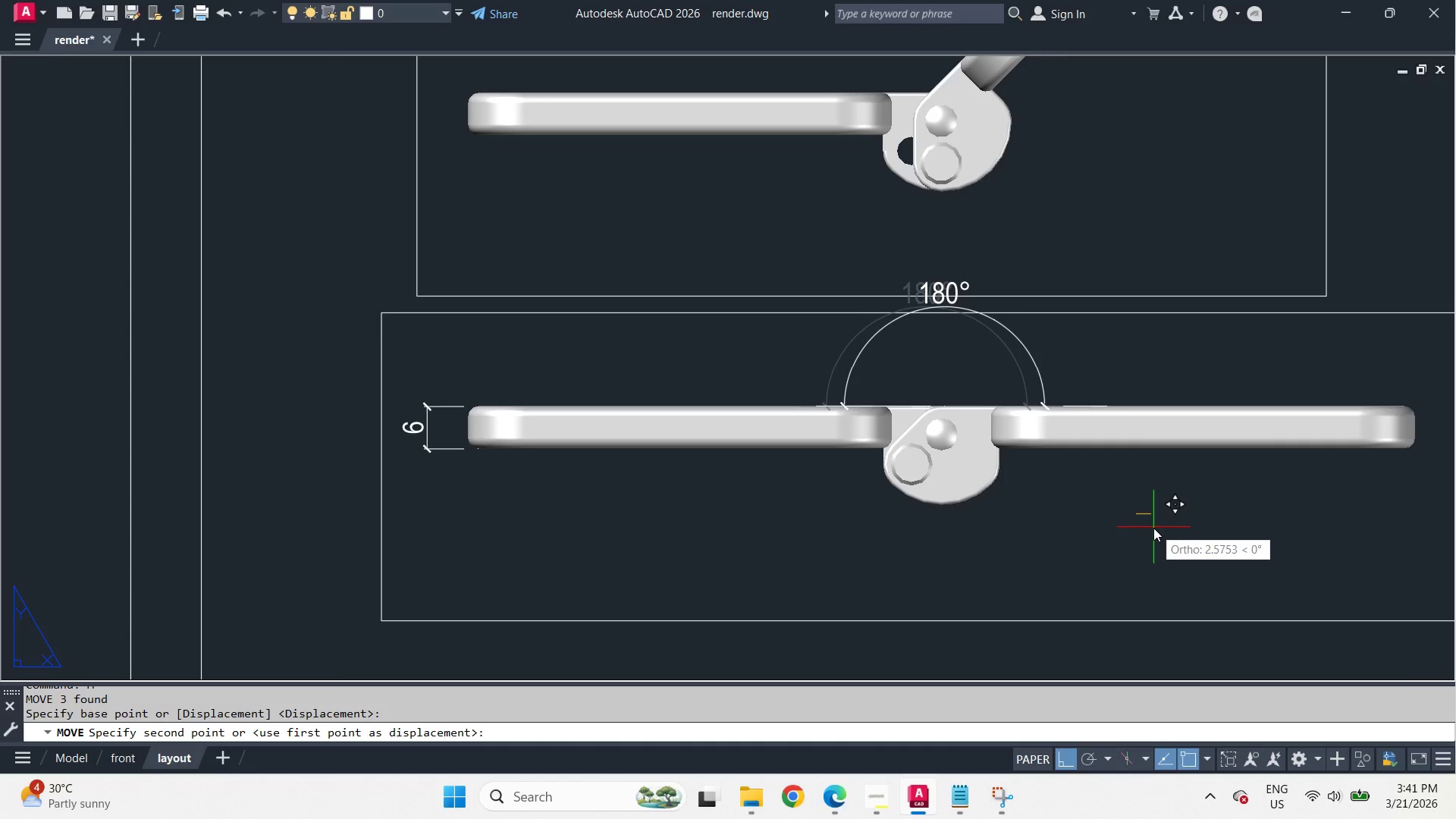 
left_click([1153, 527])
 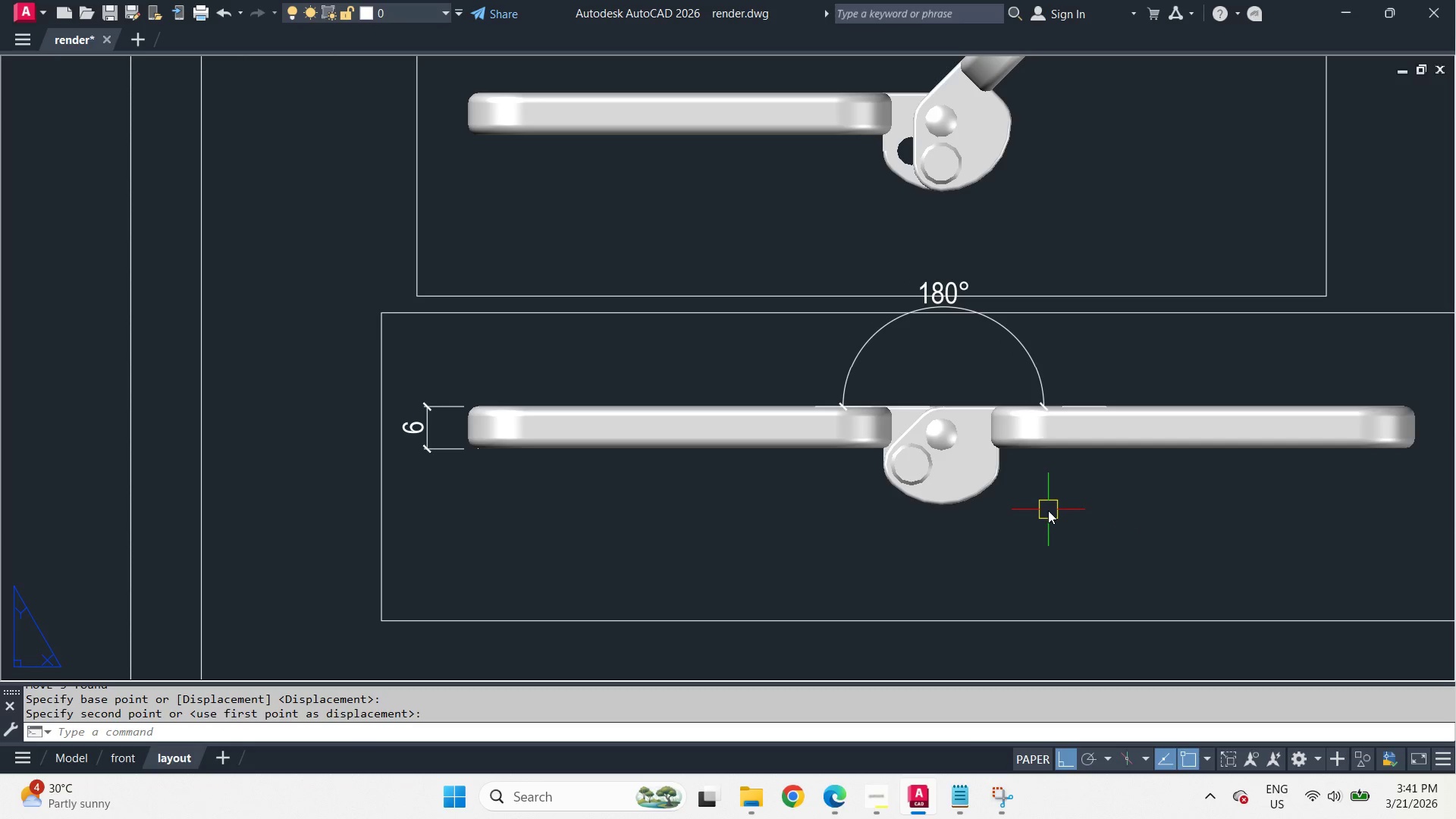 
scroll: coordinate [1049, 510], scroll_direction: down, amount: 2.0
 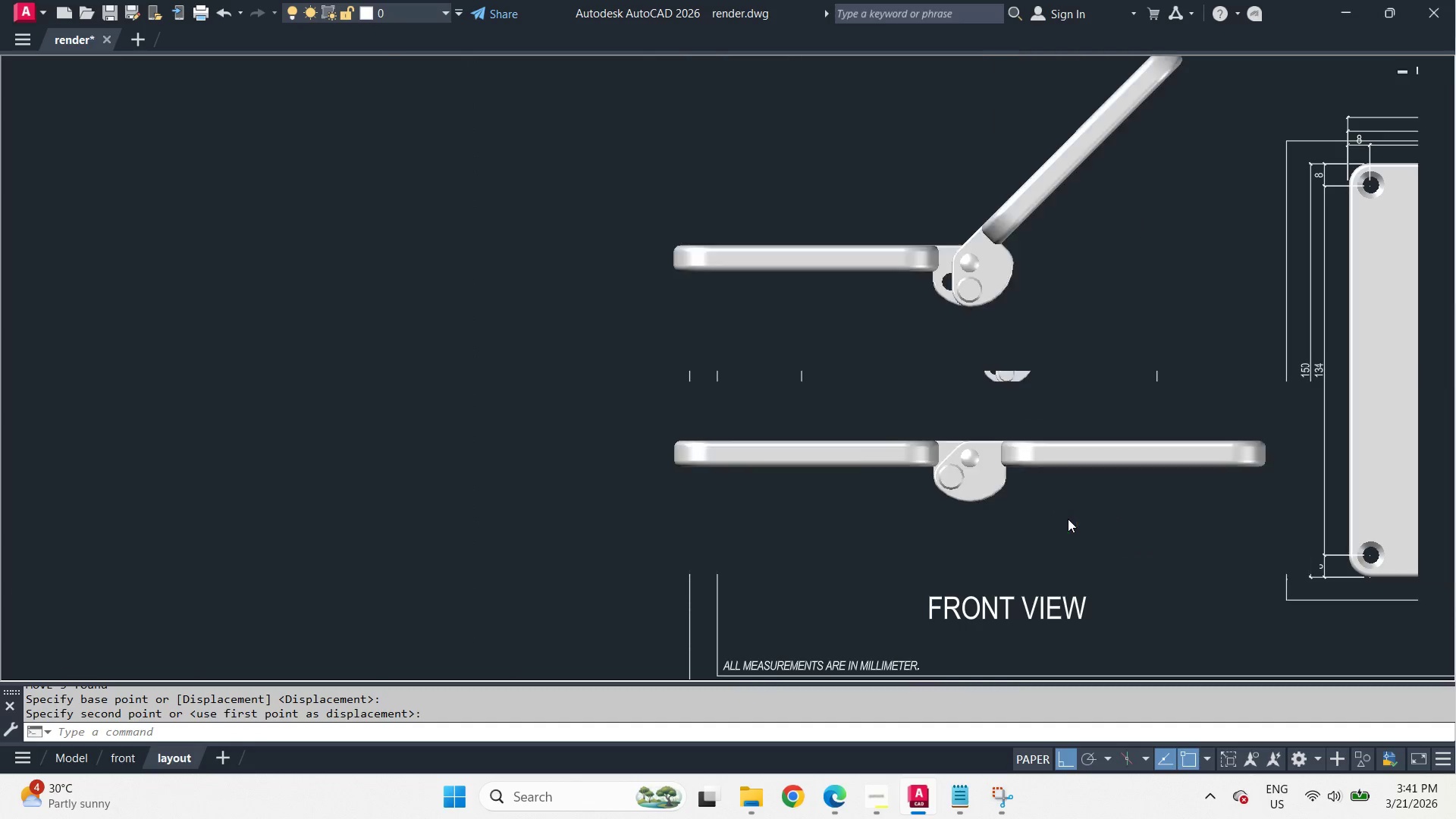 
scroll: coordinate [1068, 519], scroll_direction: up, amount: 2.0
 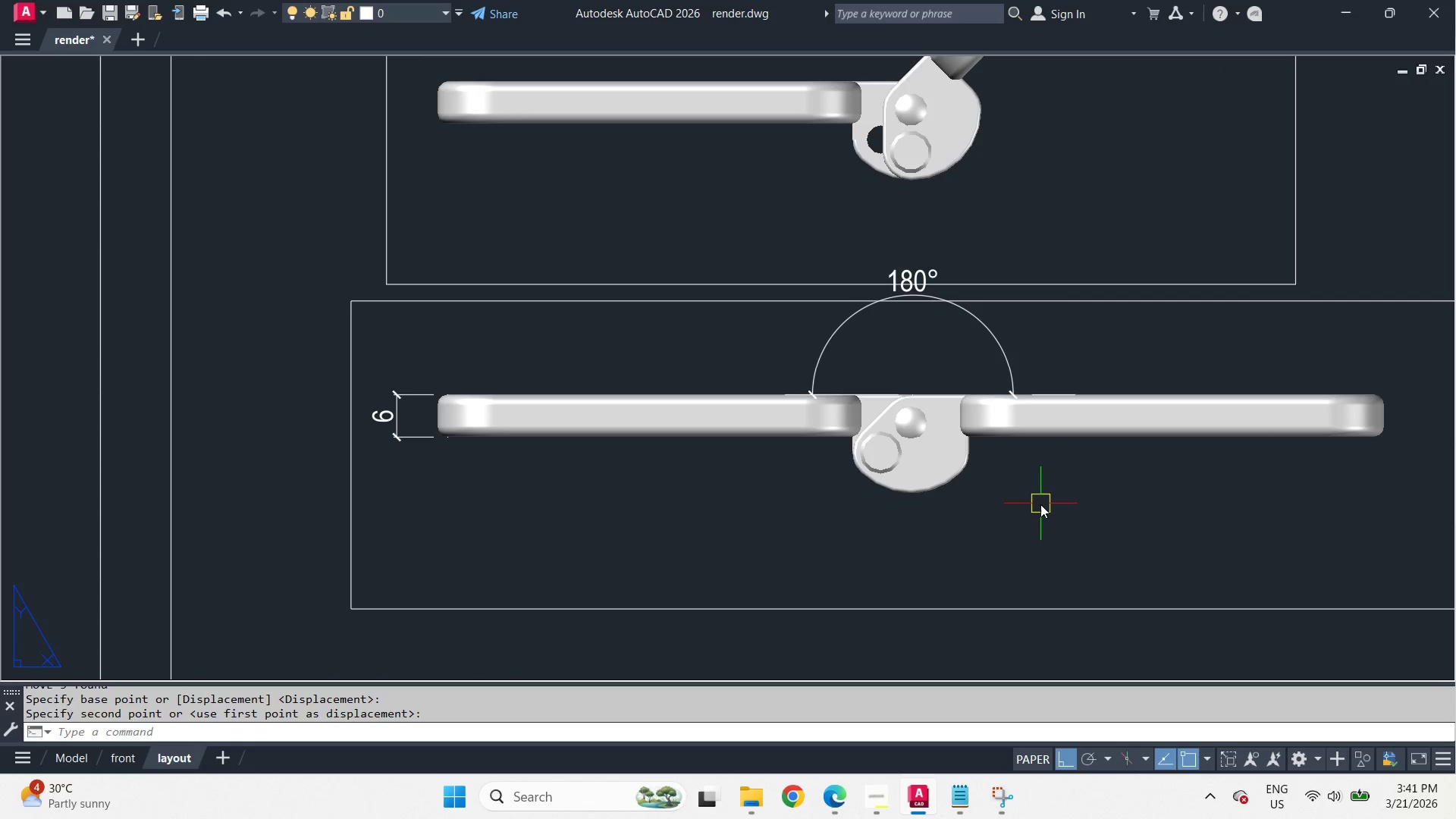 
wait(5.23)
 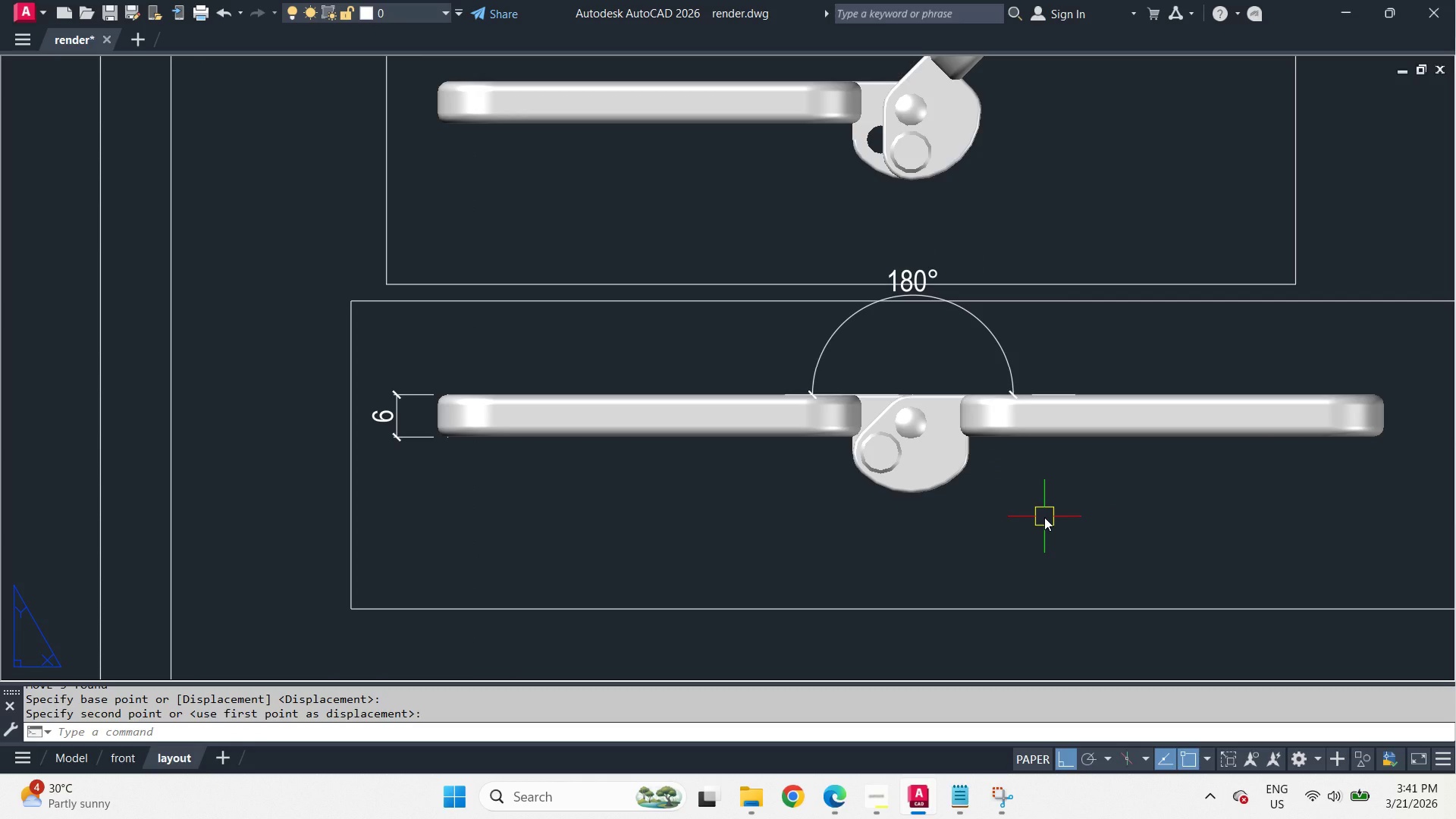 
scroll: coordinate [883, 511], scroll_direction: up, amount: 1.0
 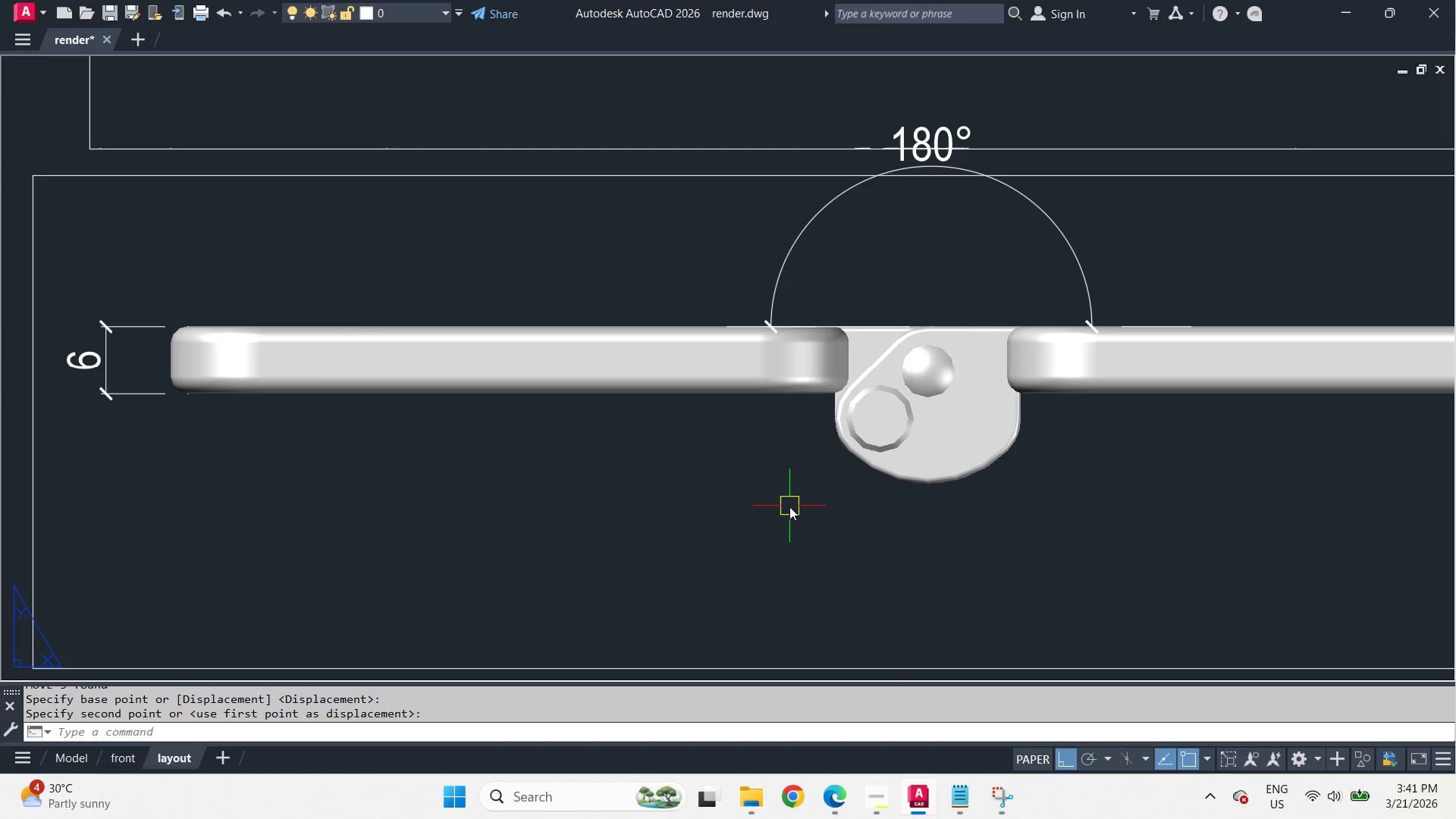 
type(DLI )
 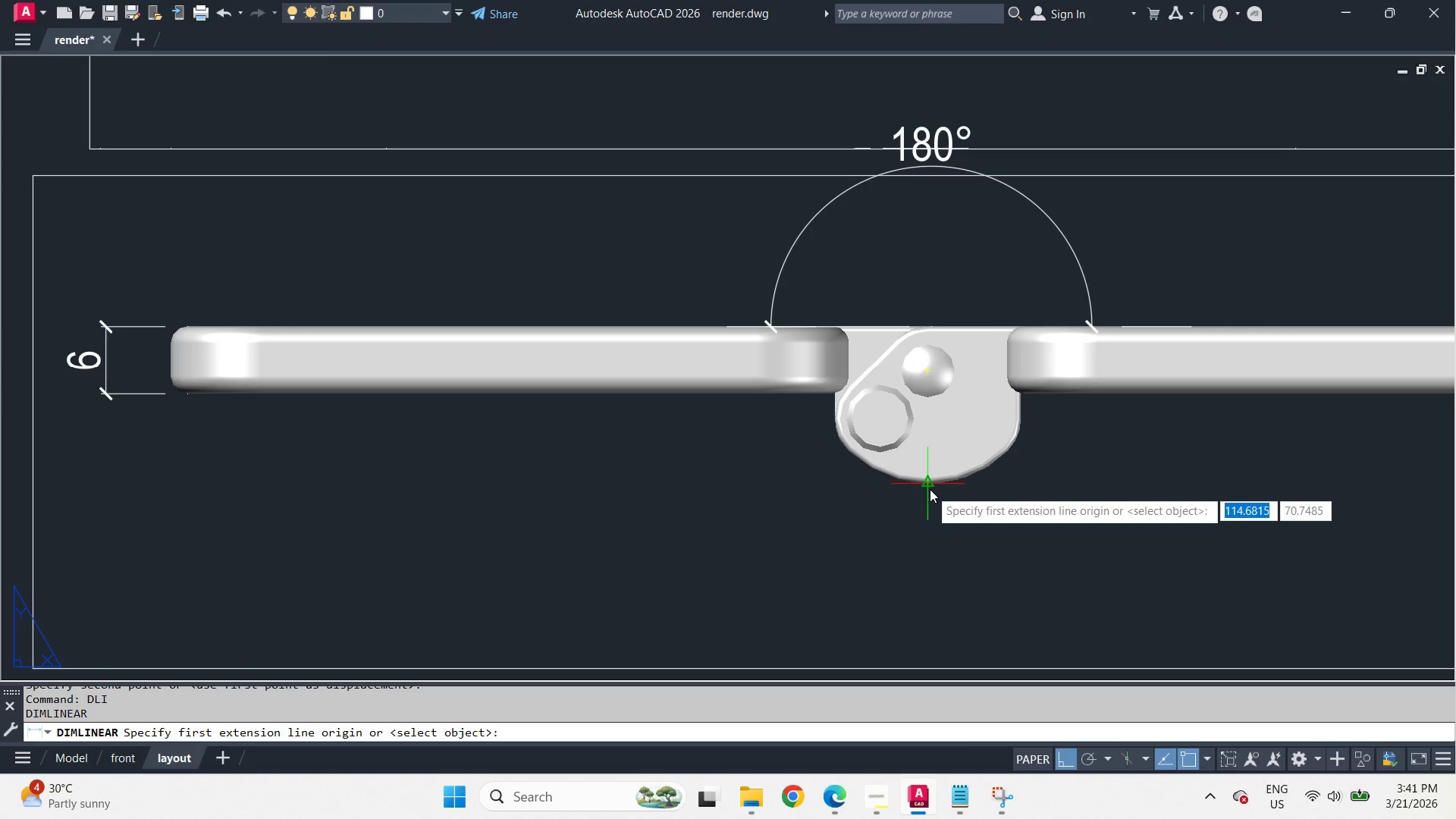 
type(QU)
 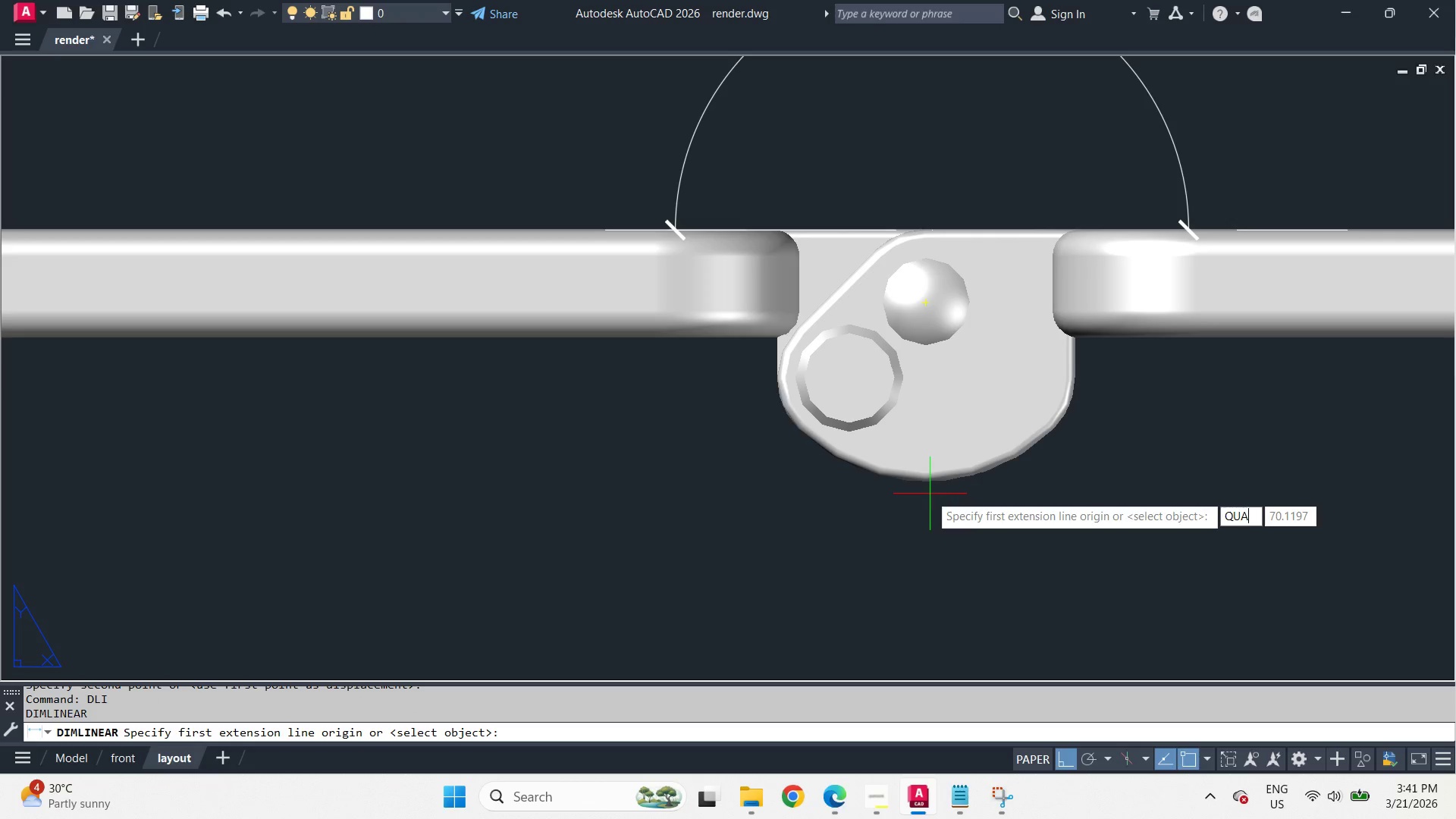 
scroll: coordinate [930, 489], scroll_direction: up, amount: 4.0
 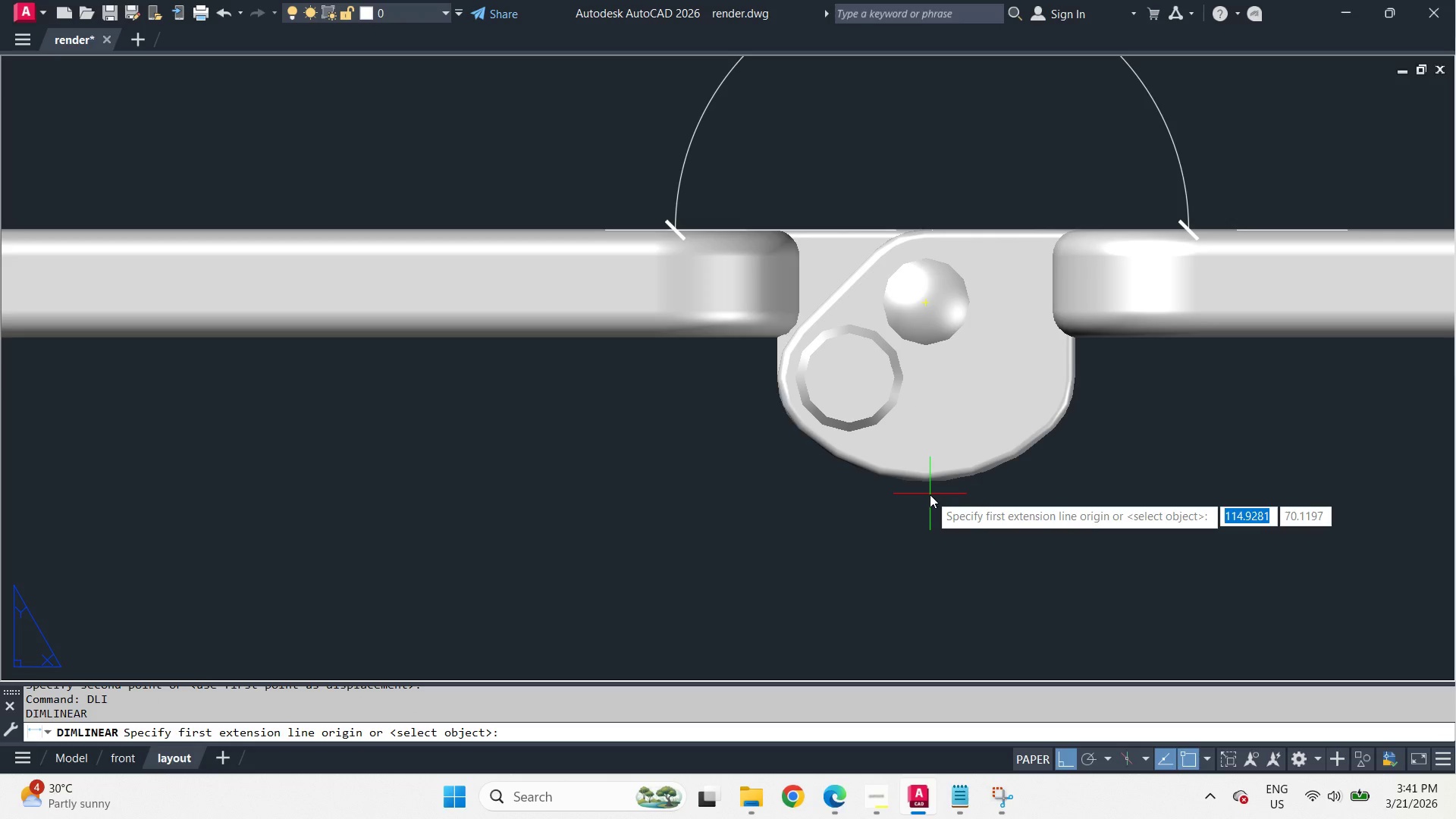 
key(A)
 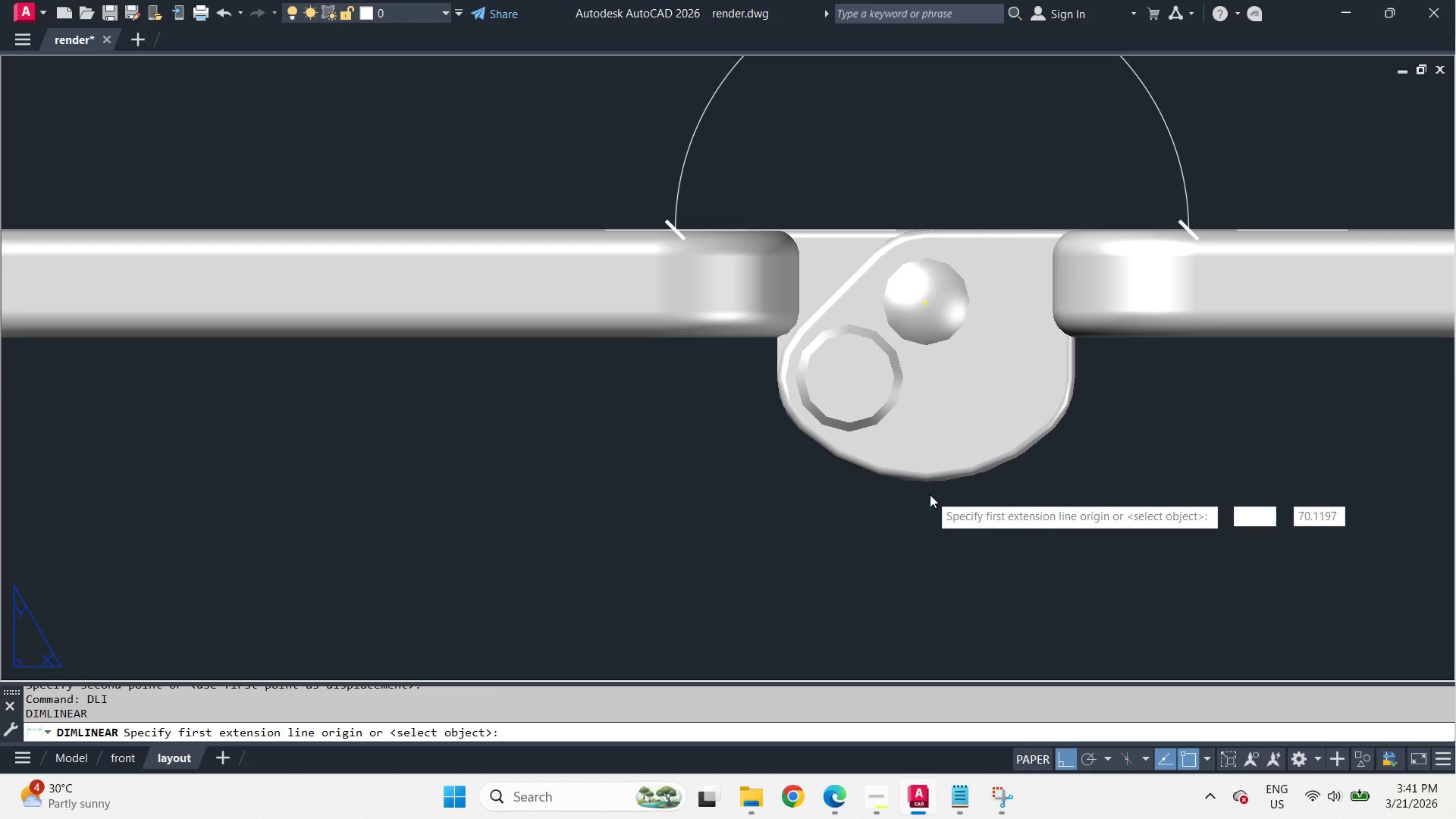 
key(Space)
 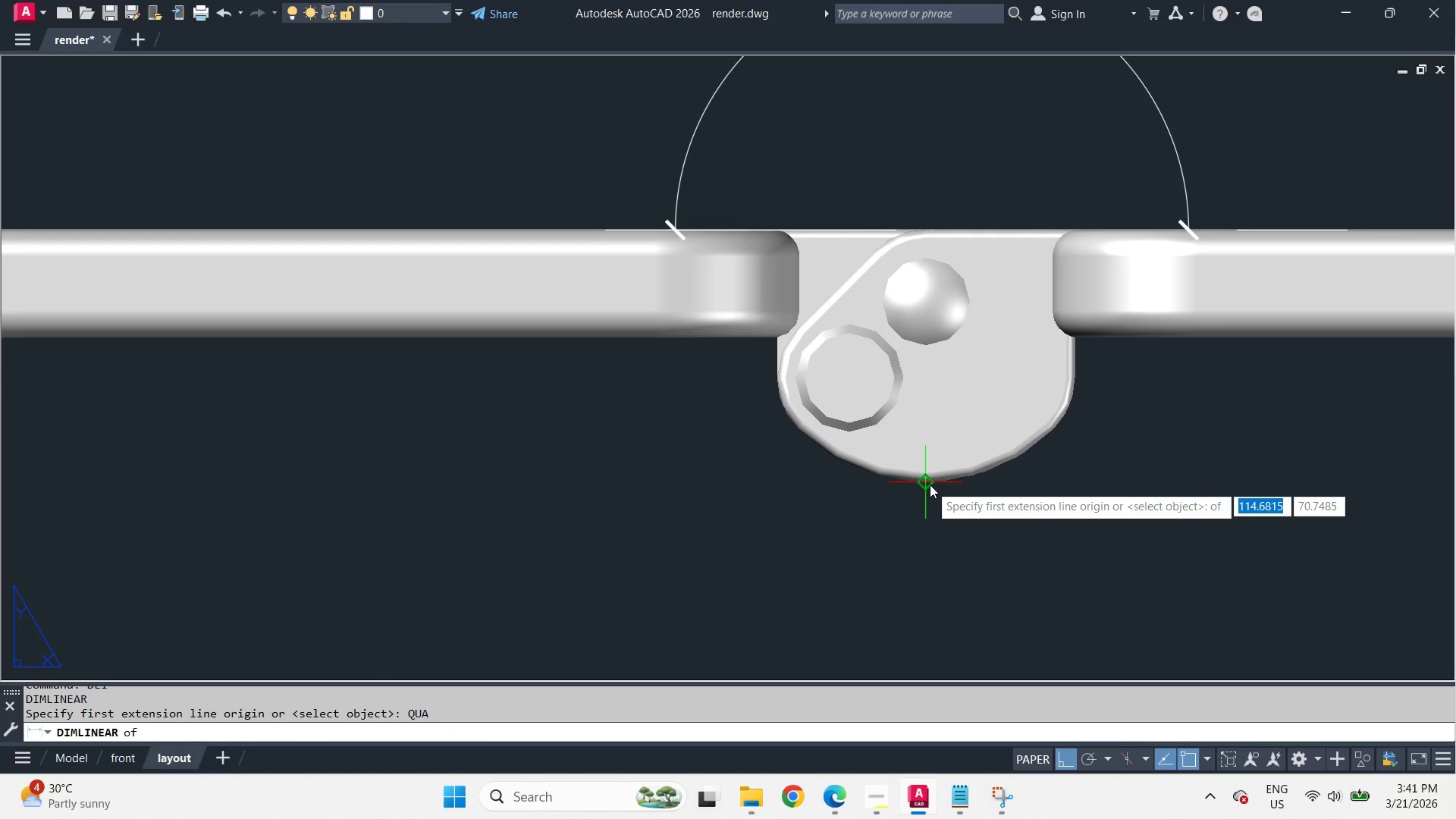 
left_click([930, 485])
 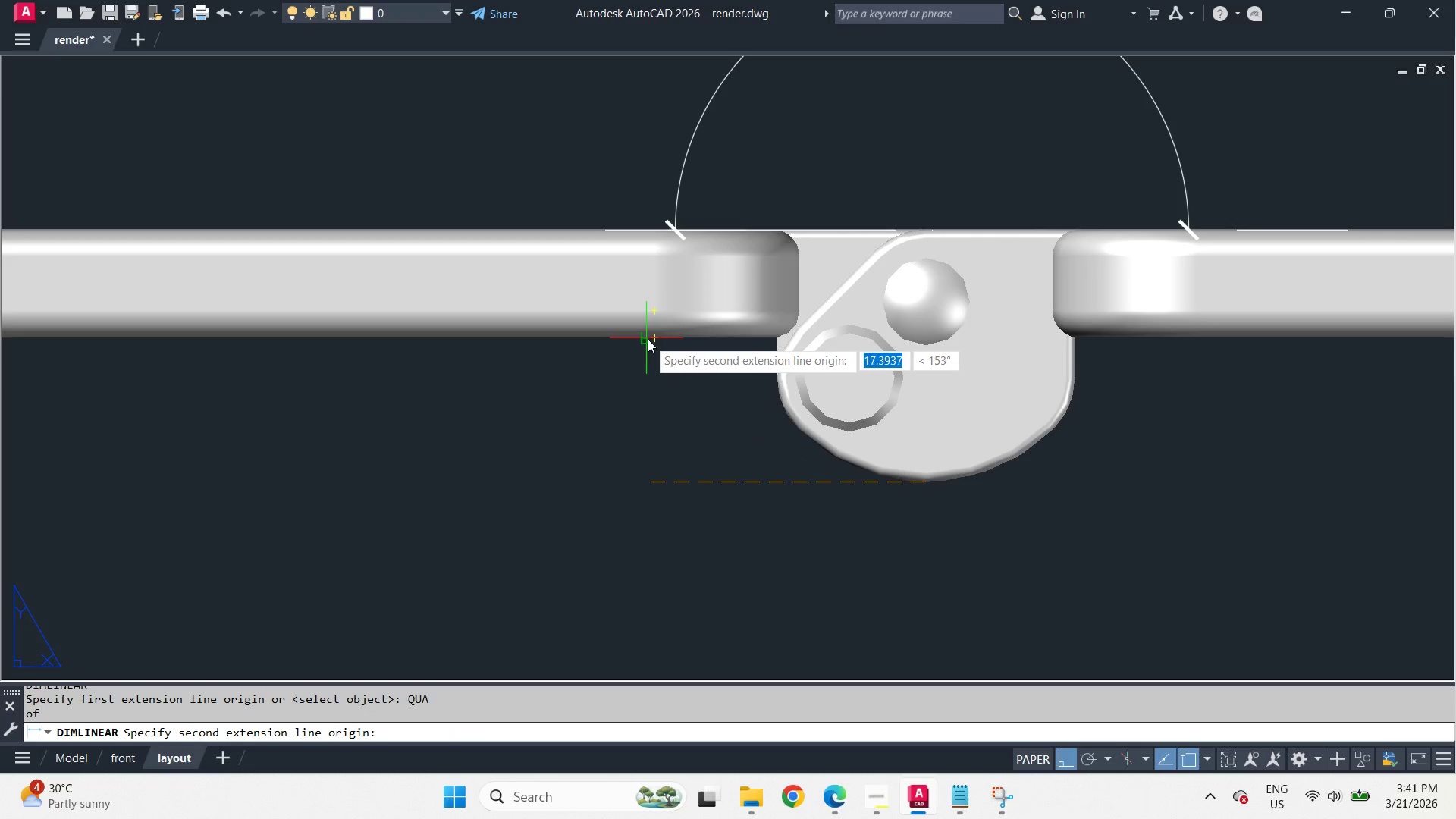 
type(END )
 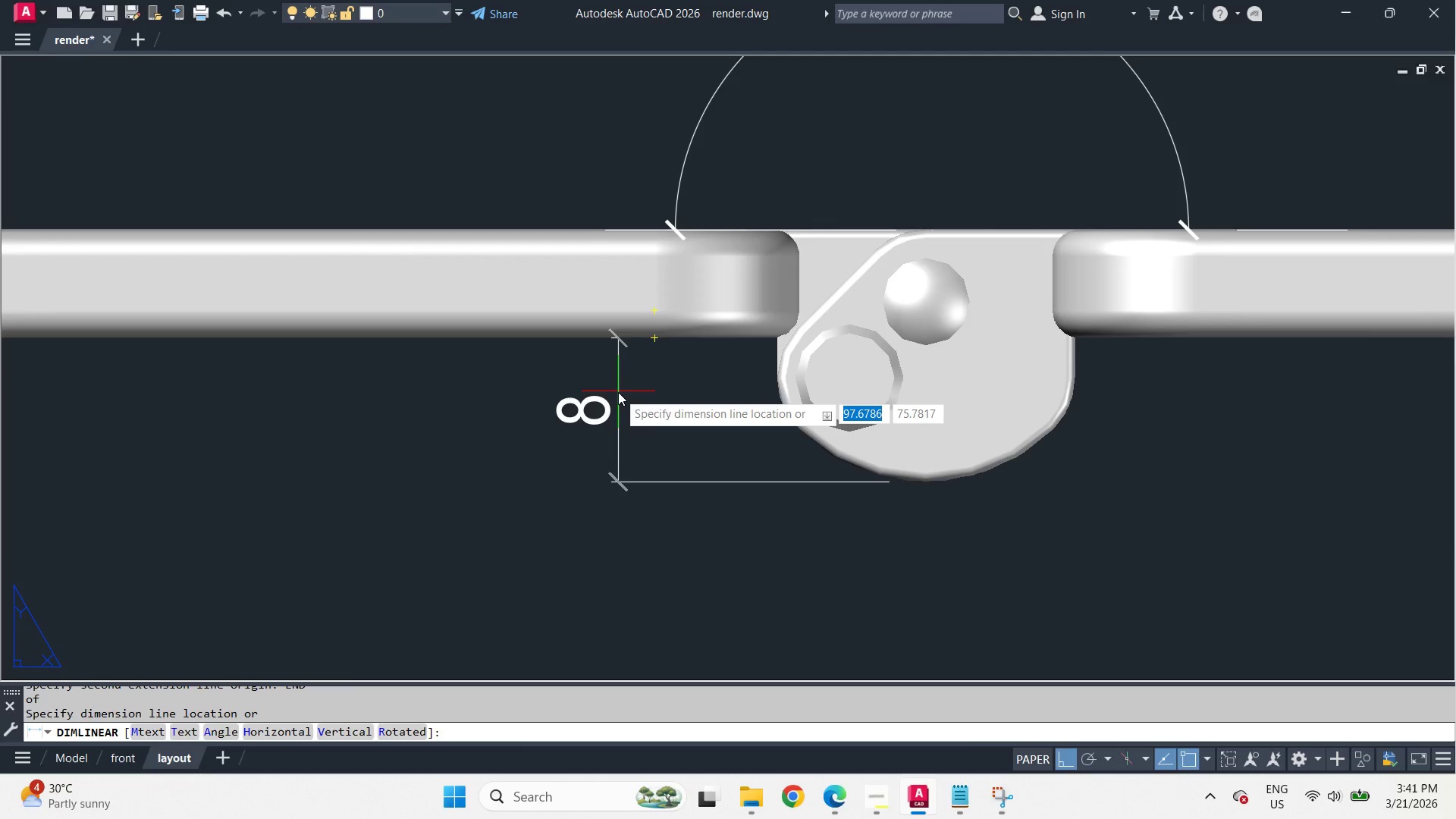 
left_click([617, 391])
 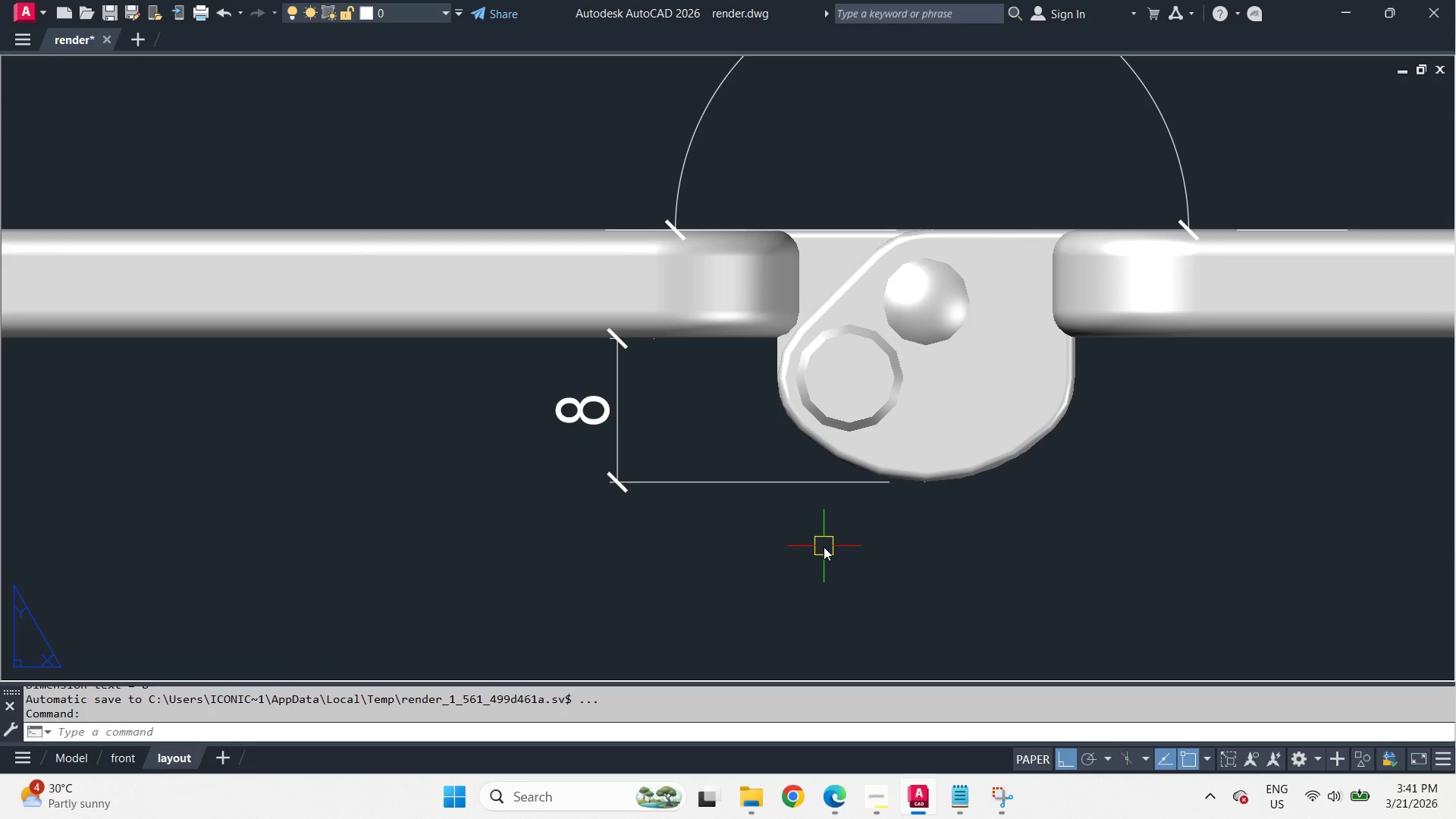 
scroll: coordinate [713, 457], scroll_direction: down, amount: 3.0
 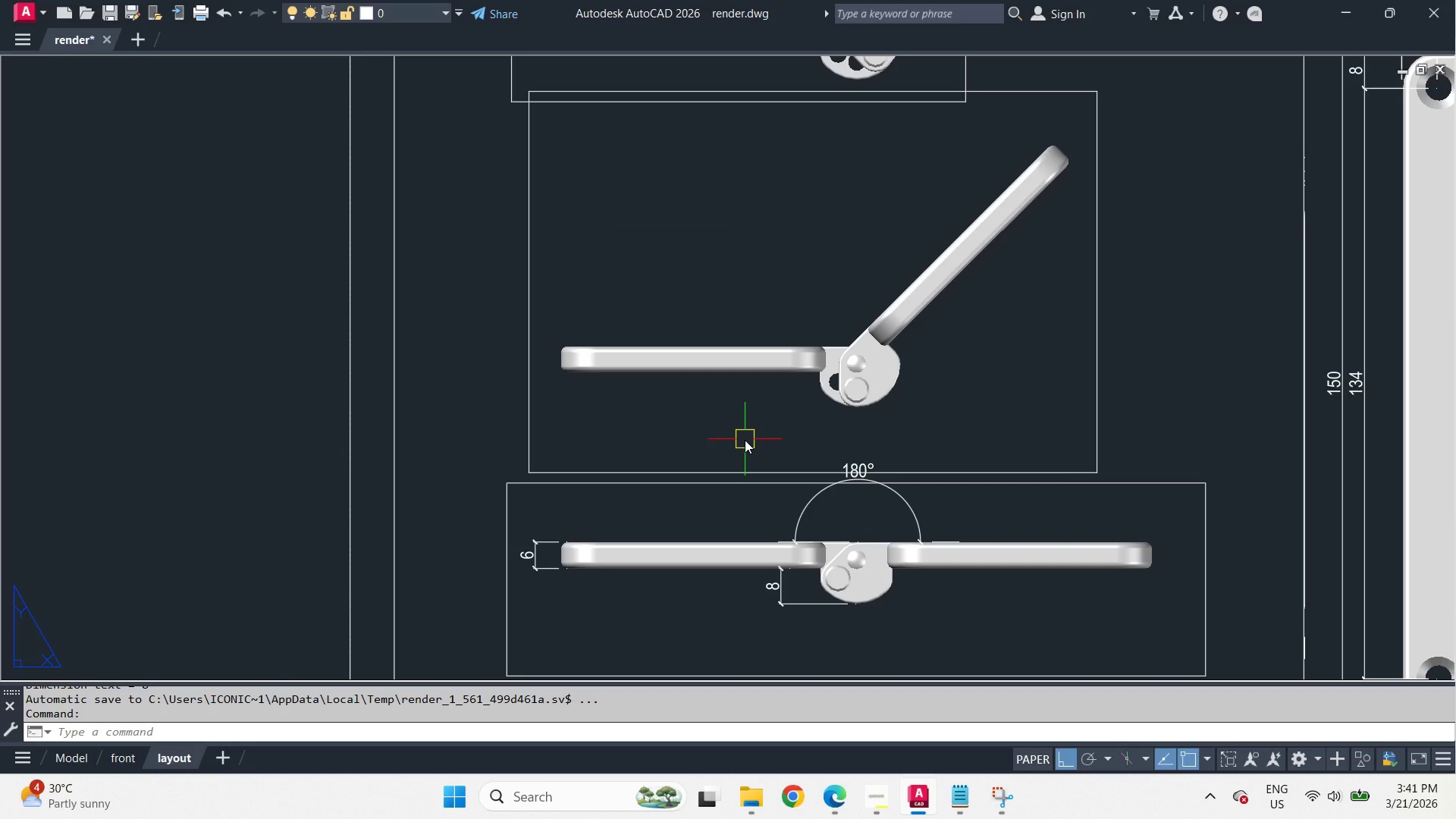 
key(L)
 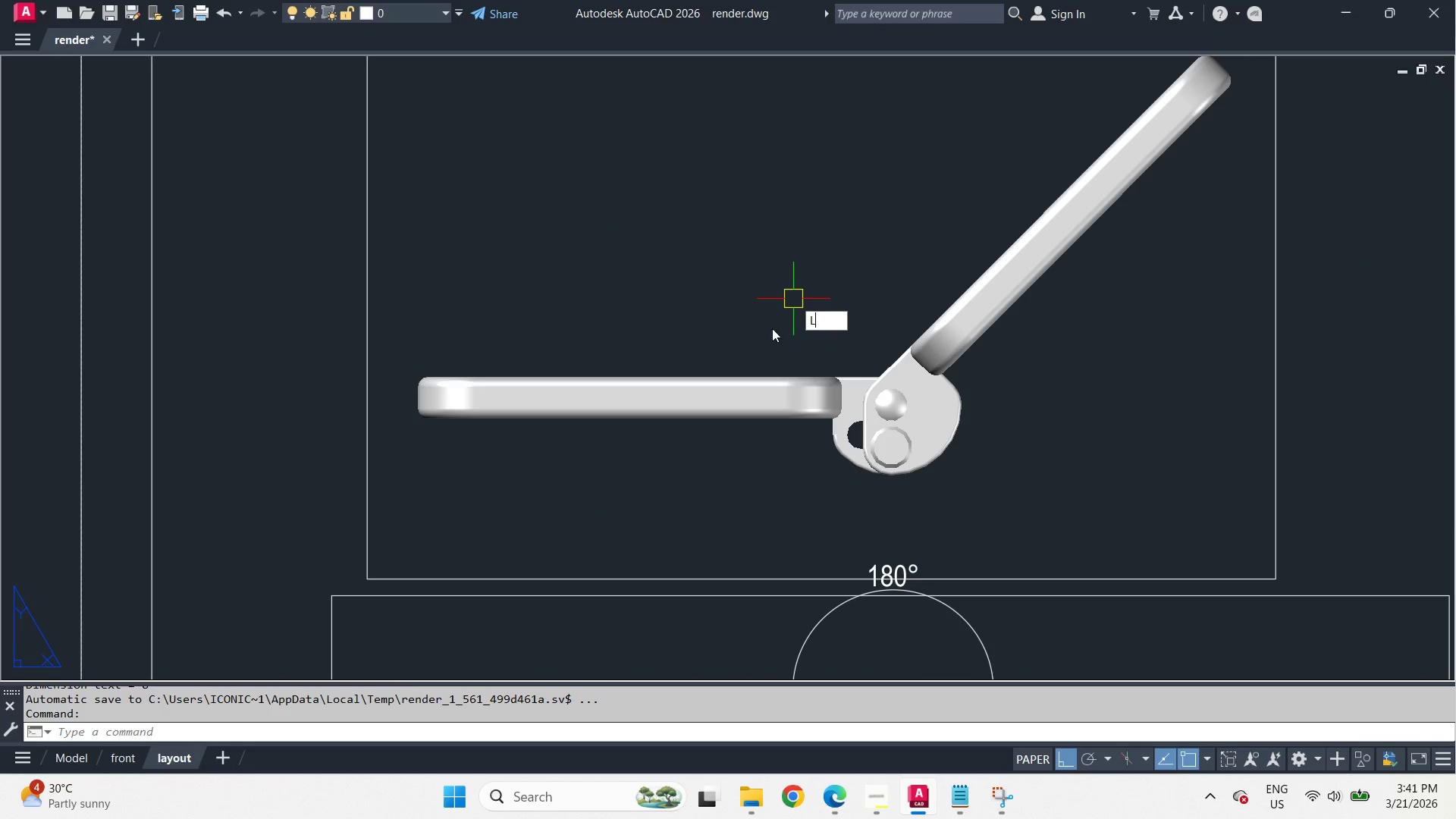 
key(Space)
 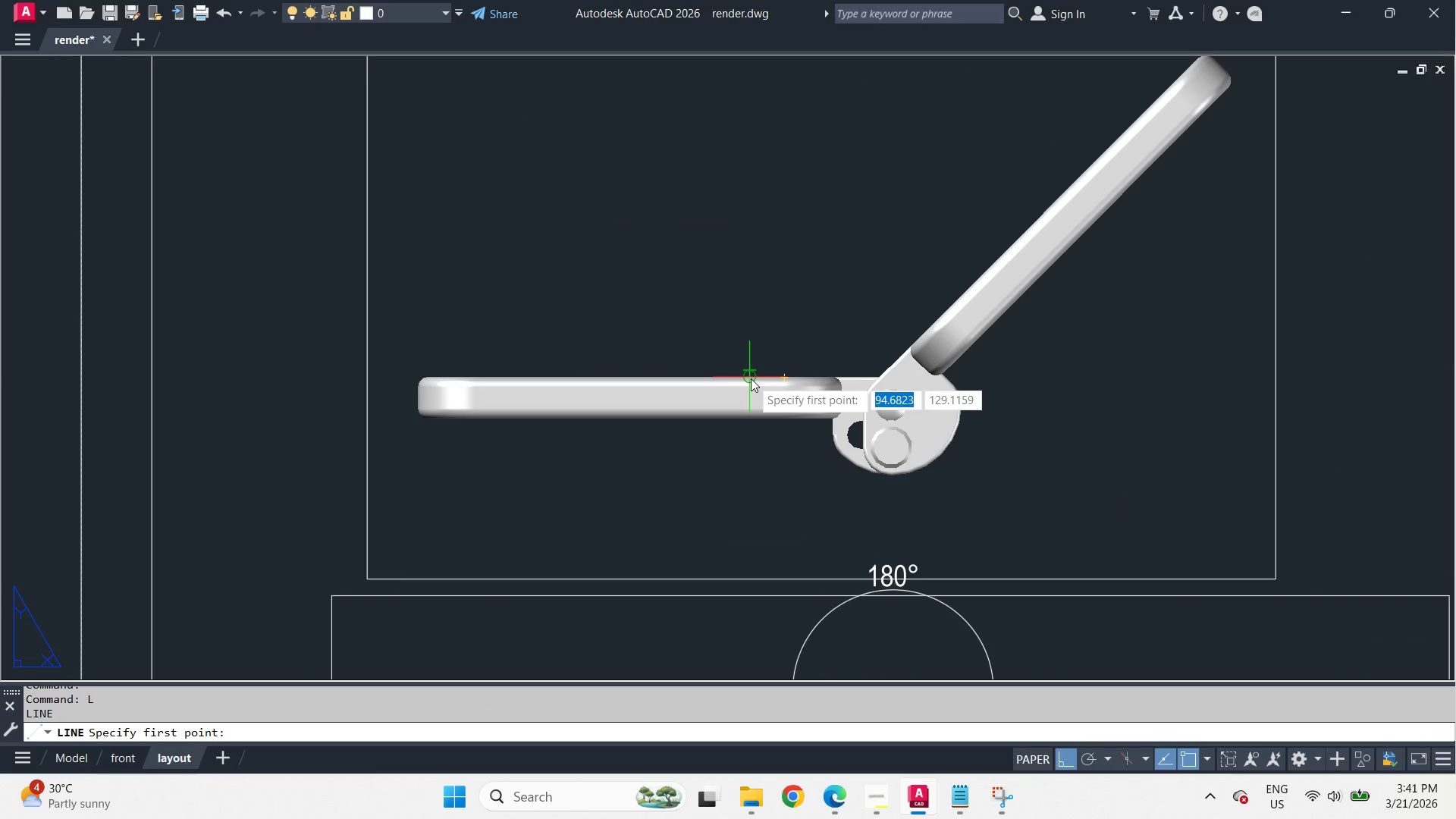 
scroll: coordinate [799, 294], scroll_direction: up, amount: 1.0
 